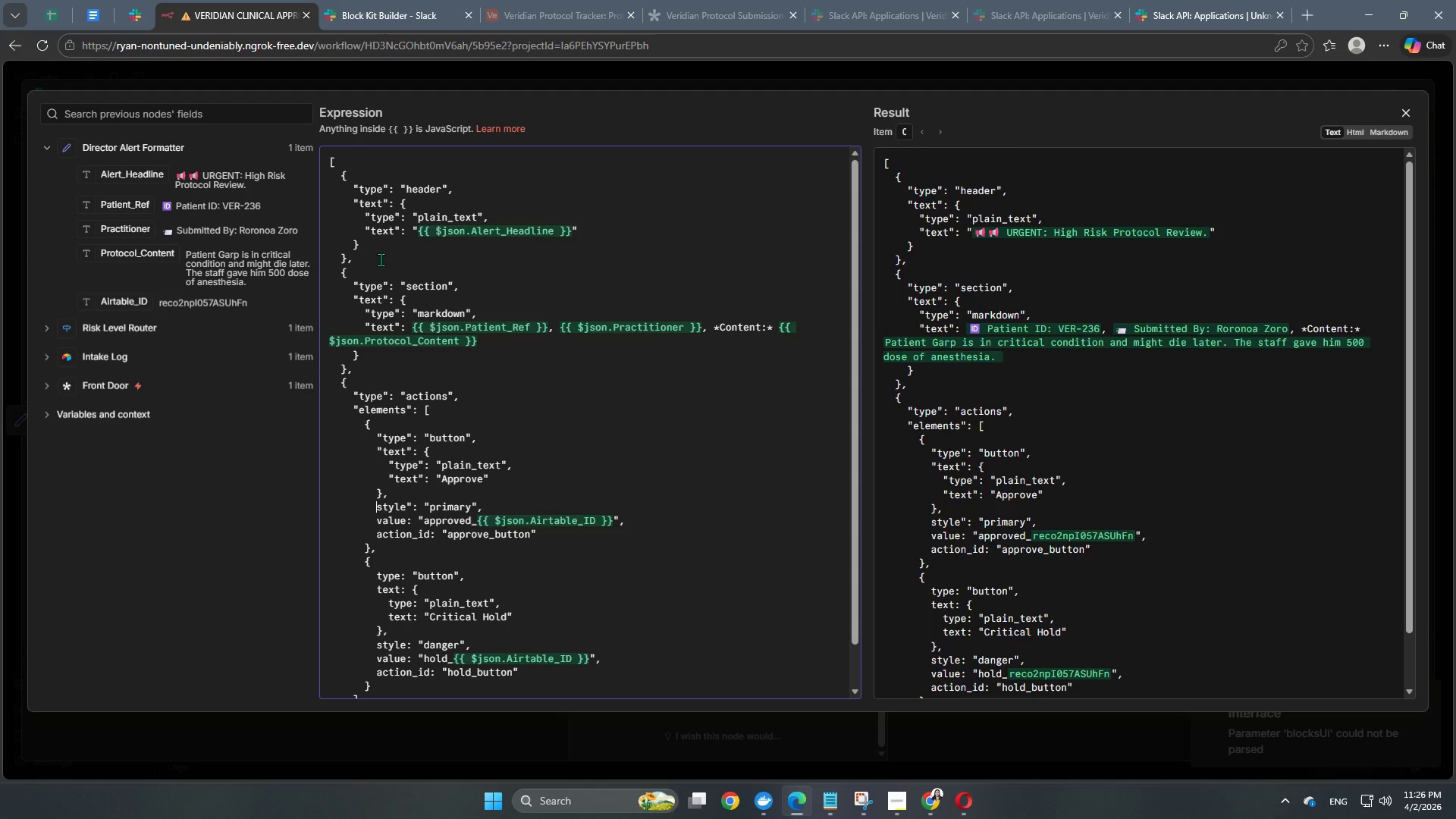 
key(Shift+ShiftRight)
 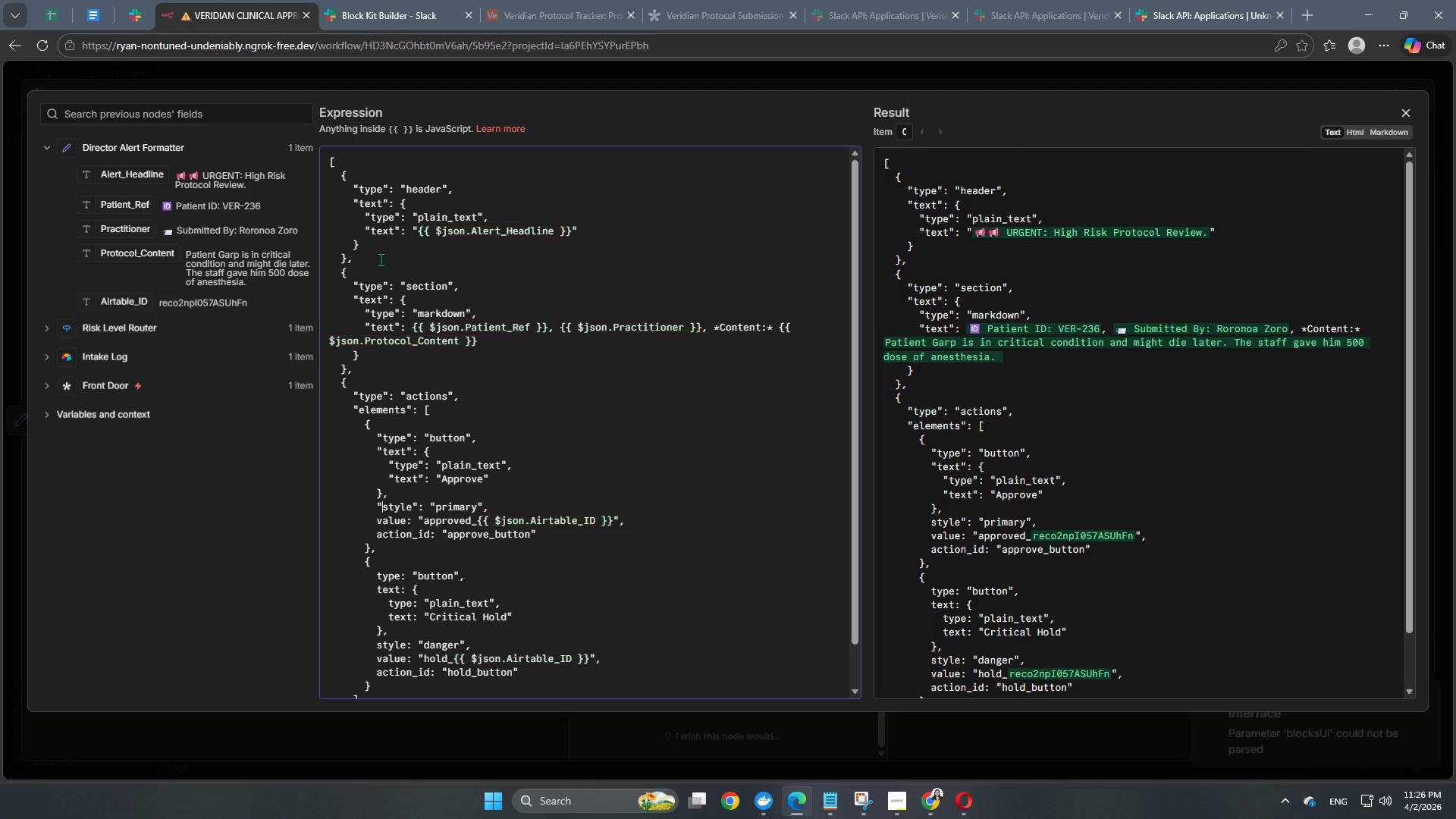 
key(Shift+Quote)
 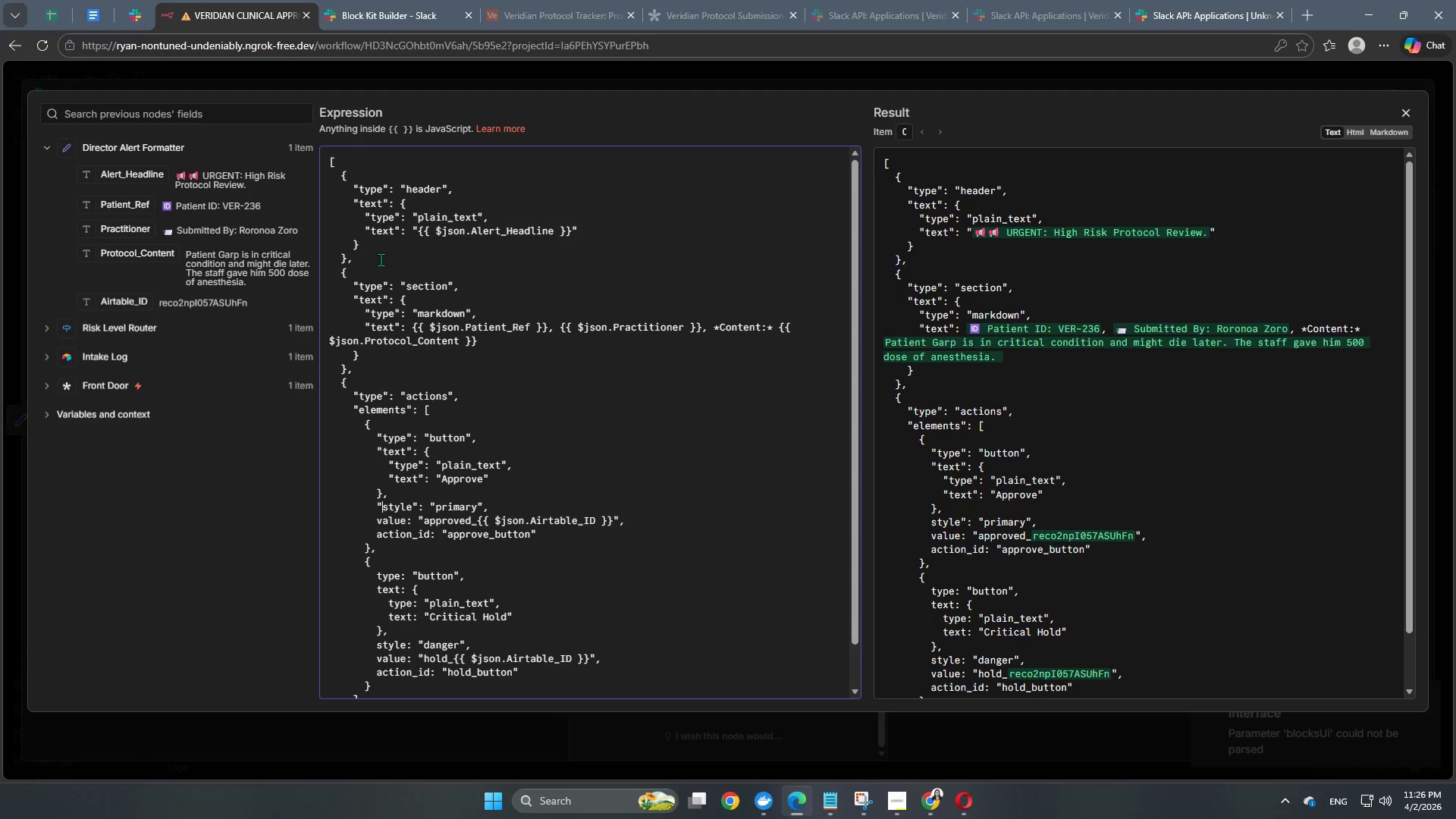 
key(ArrowDown)
 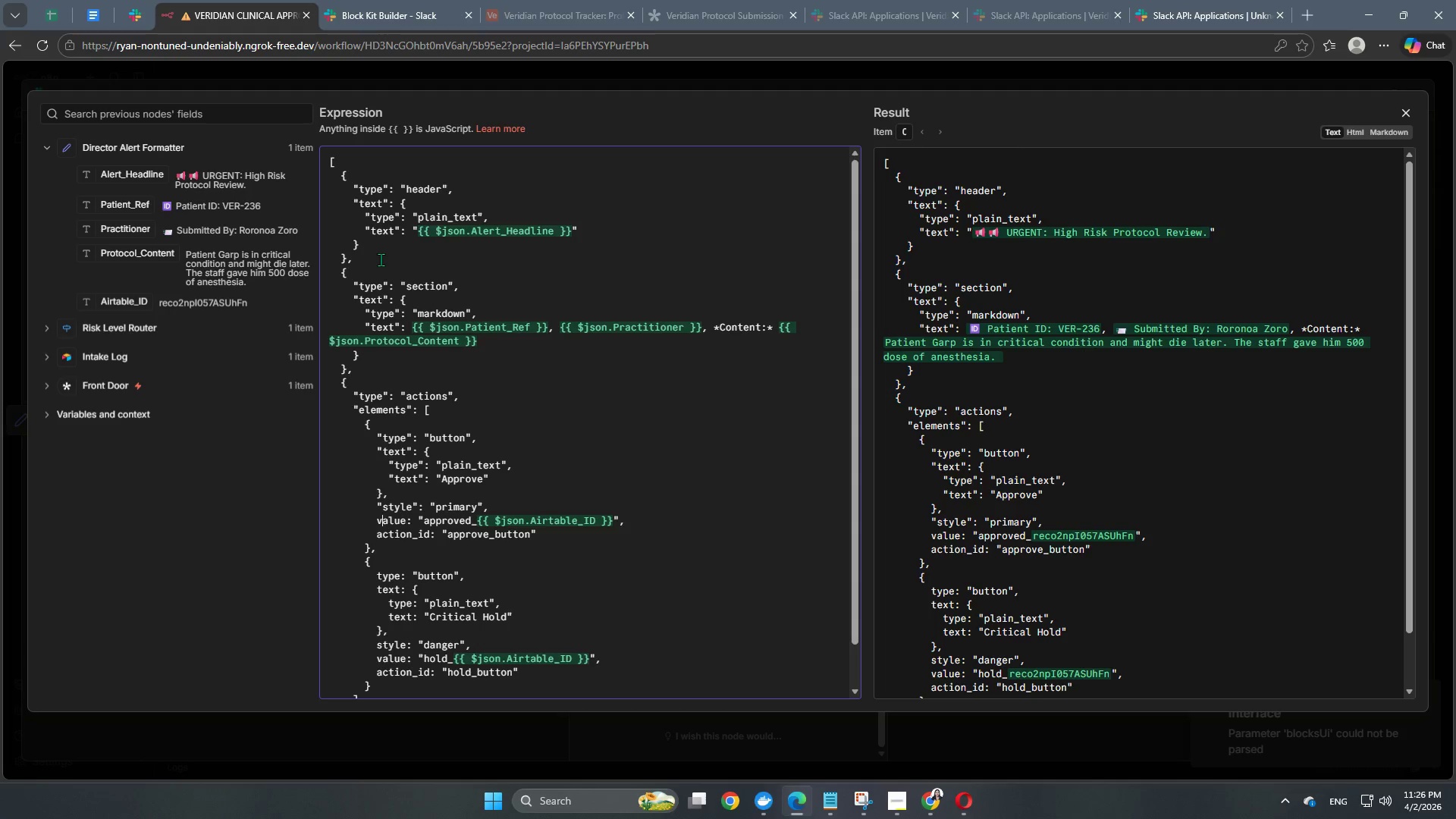 
key(ArrowLeft)
 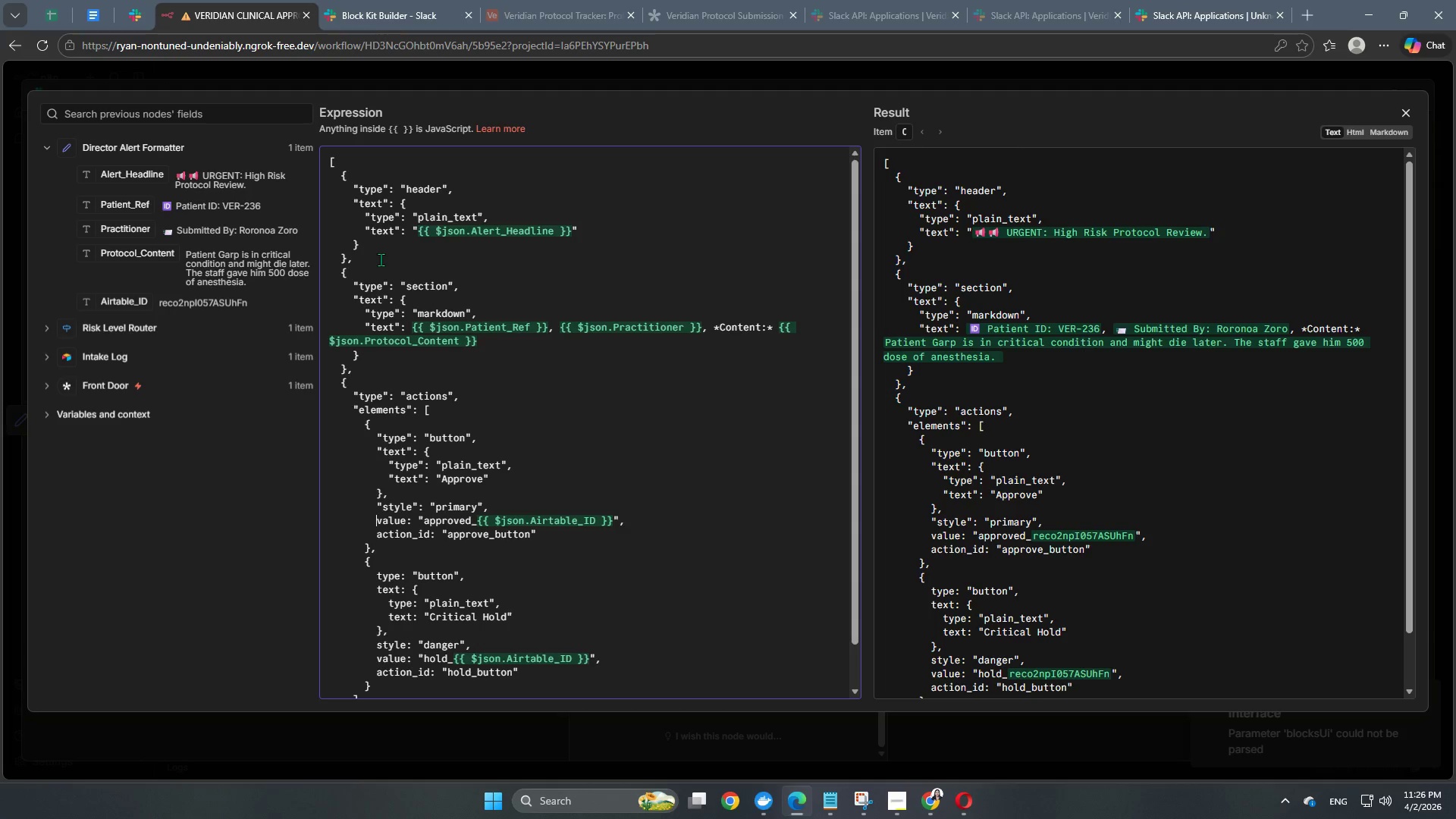 
key(Shift+Quote)
 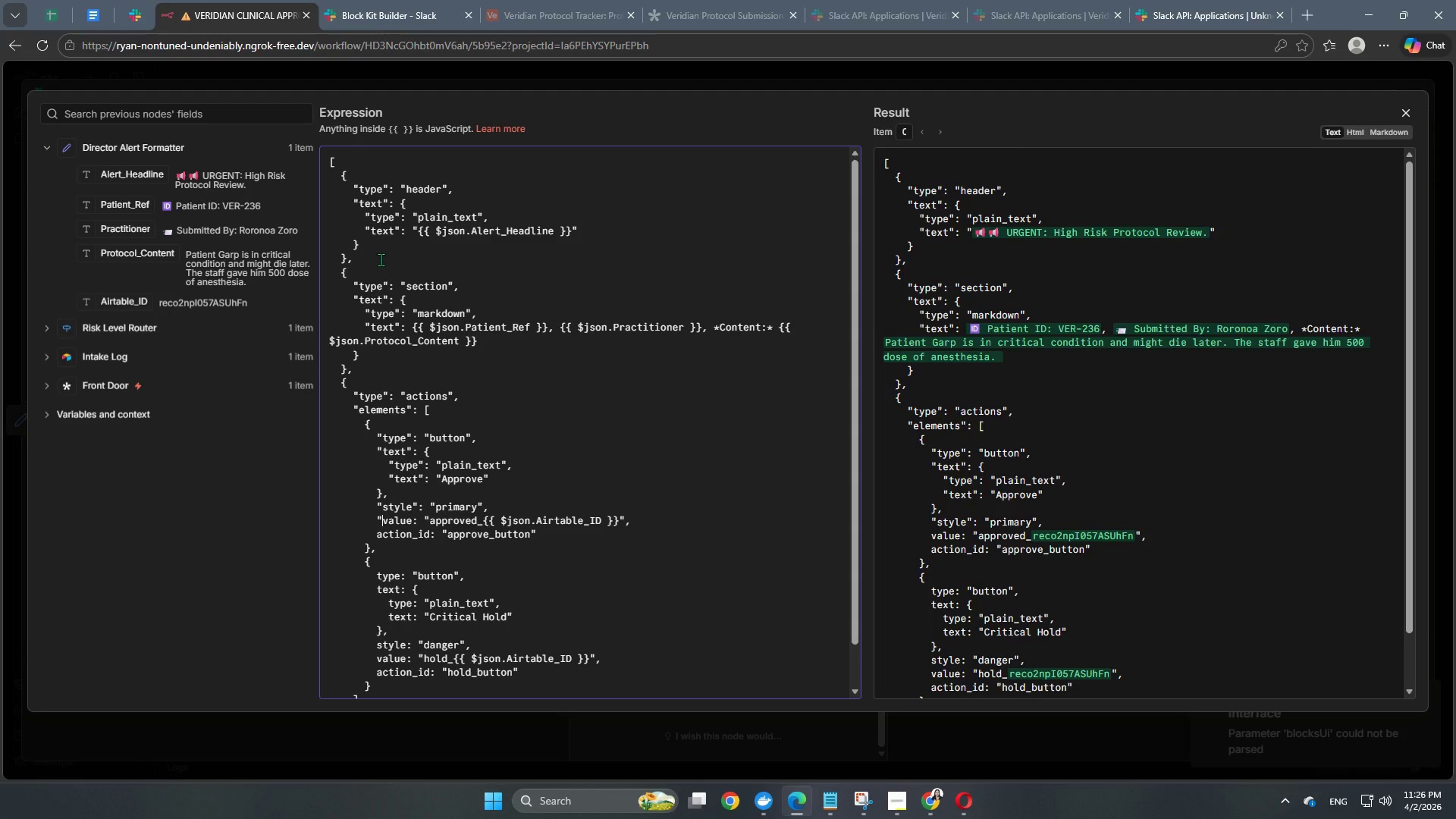 
key(ArrowRight)
 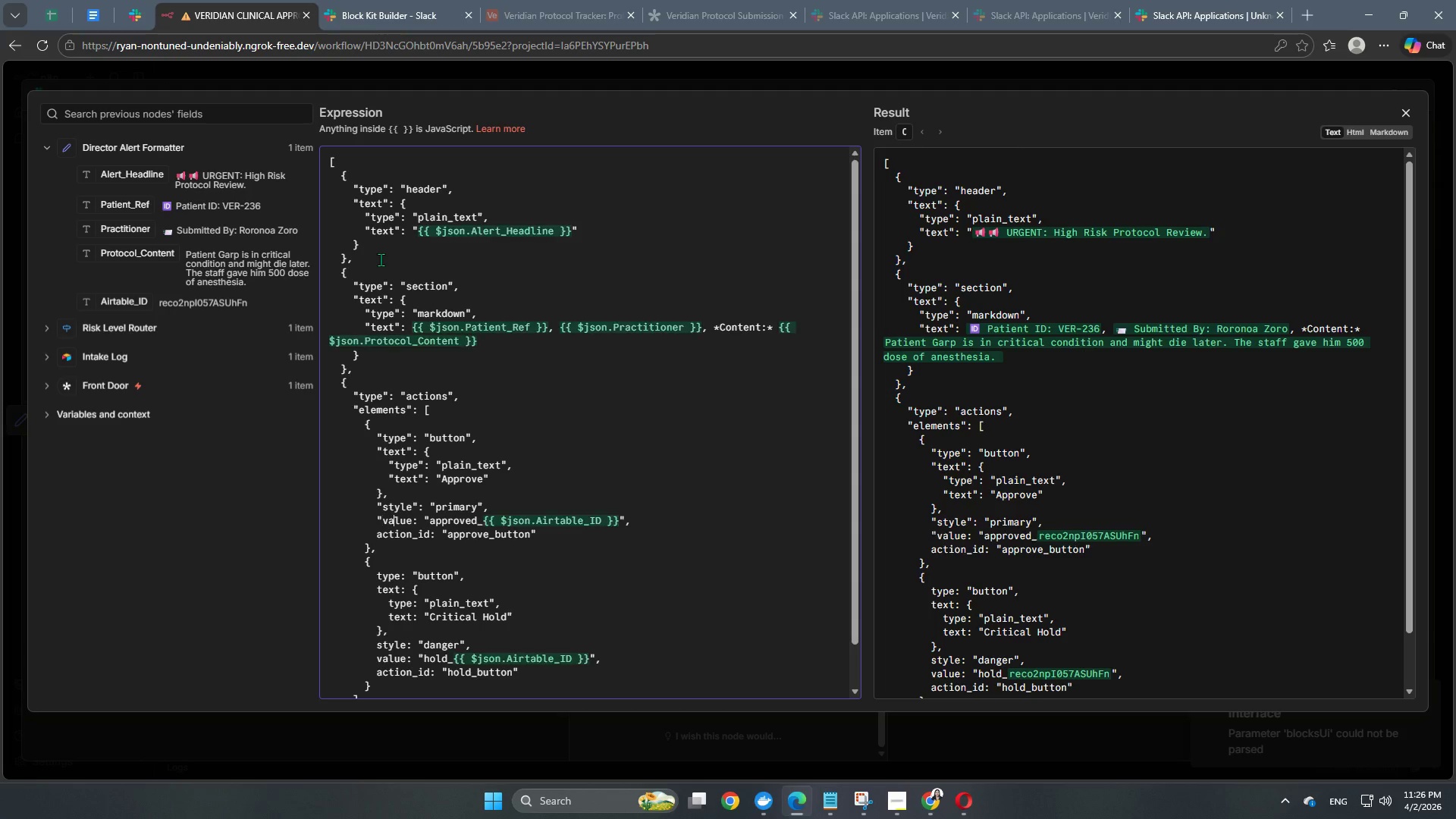 
key(ArrowRight)
 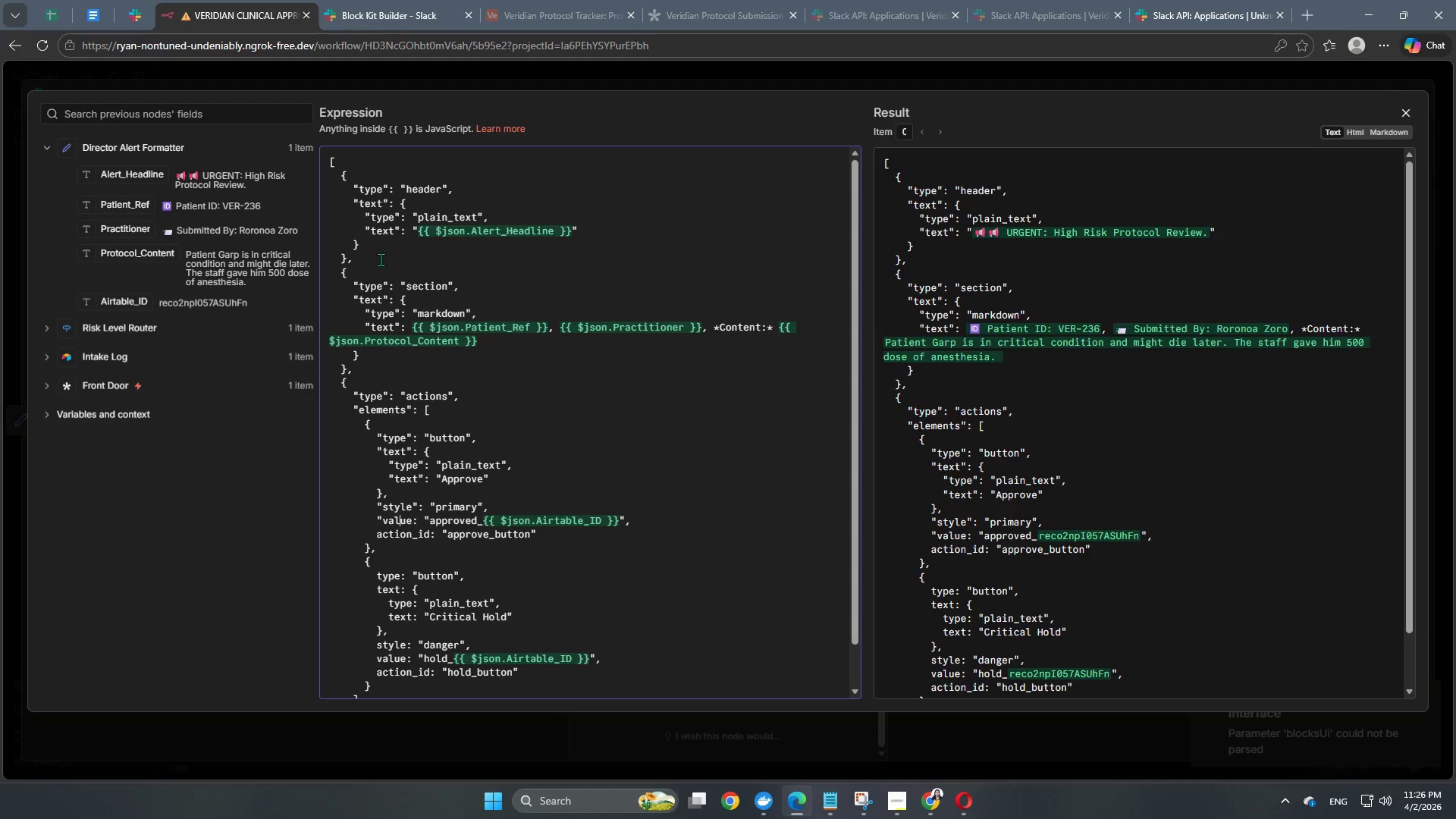 
key(ArrowRight)
 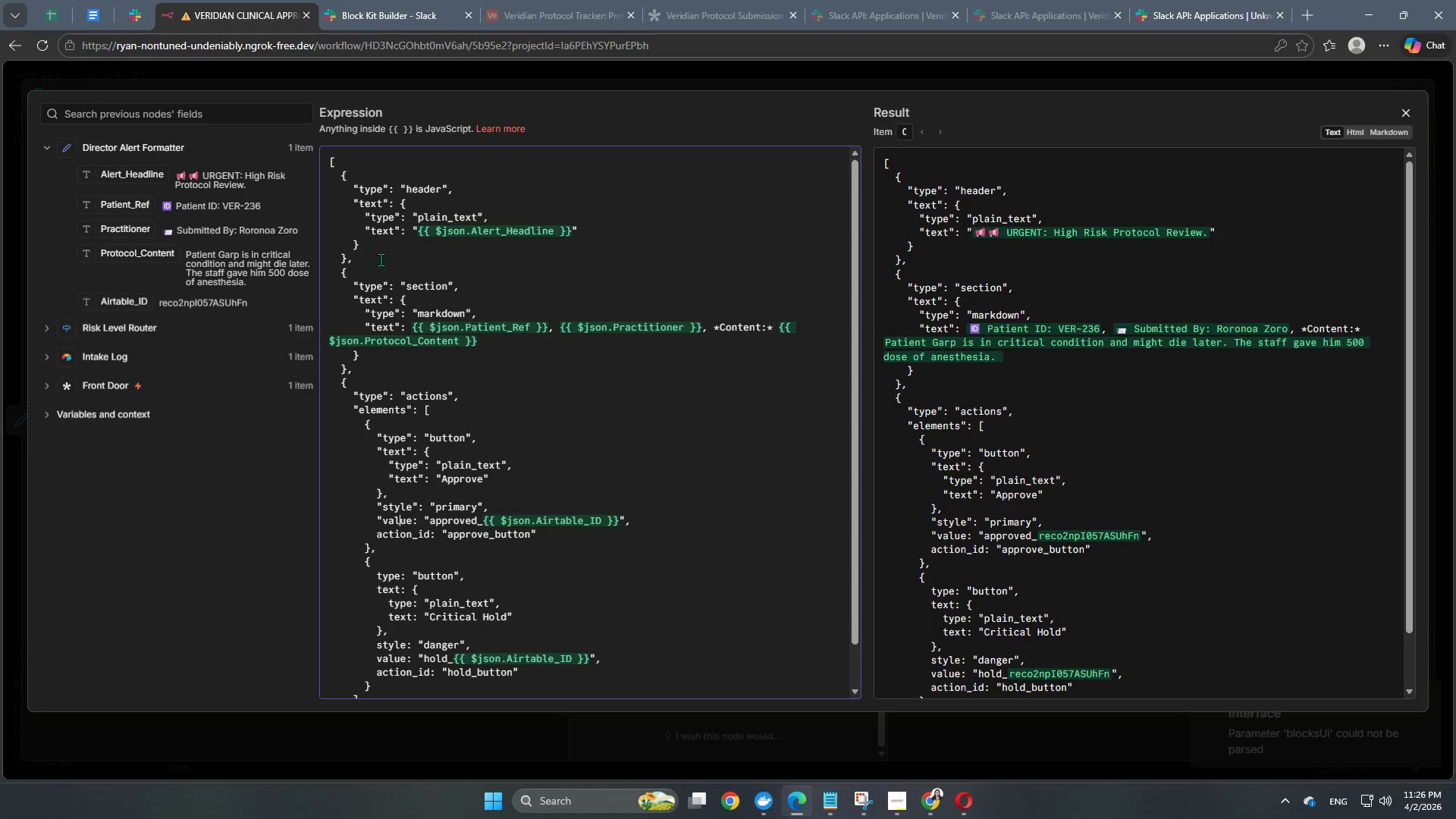 
key(ArrowRight)
 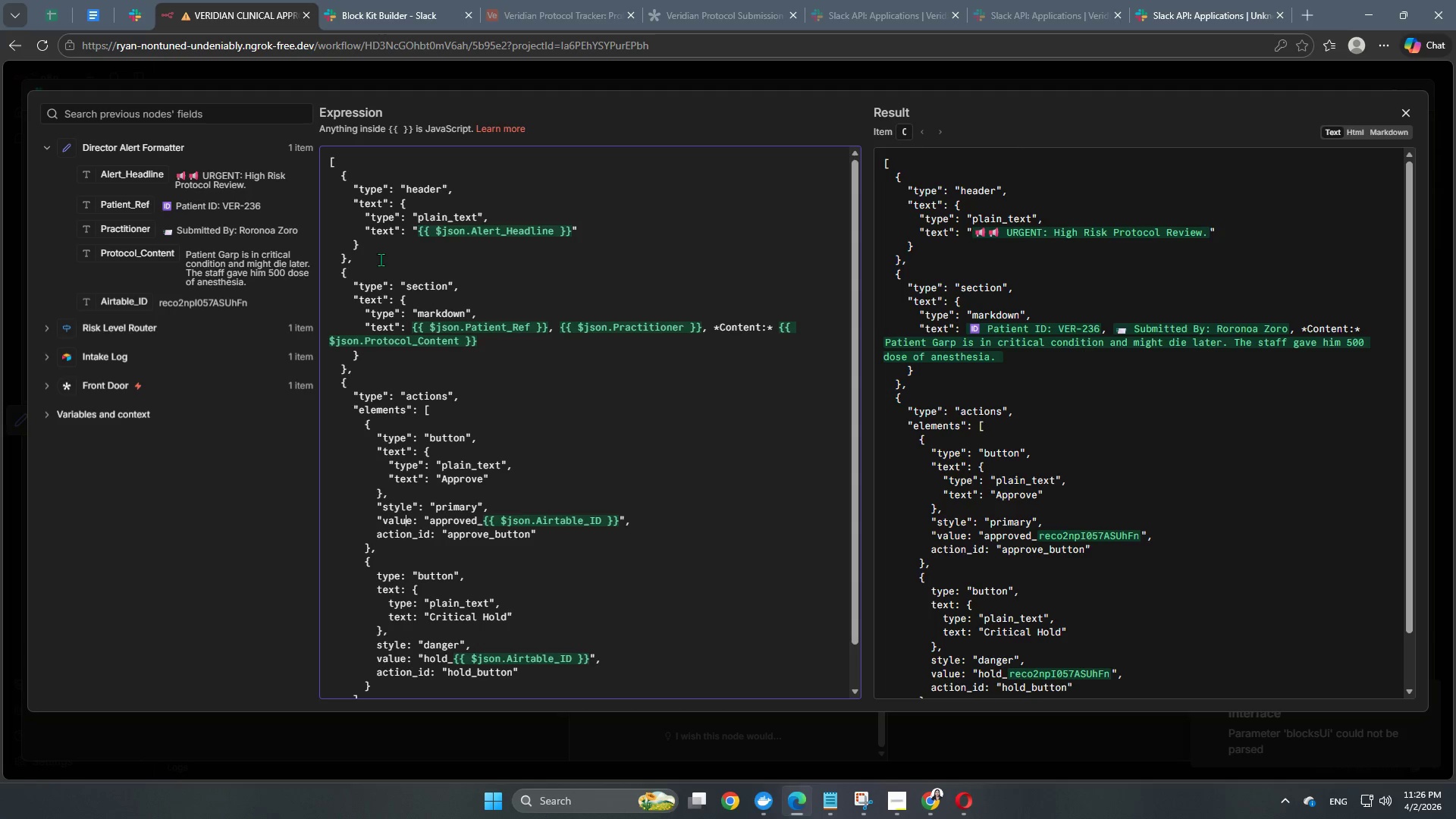 
key(ArrowRight)
 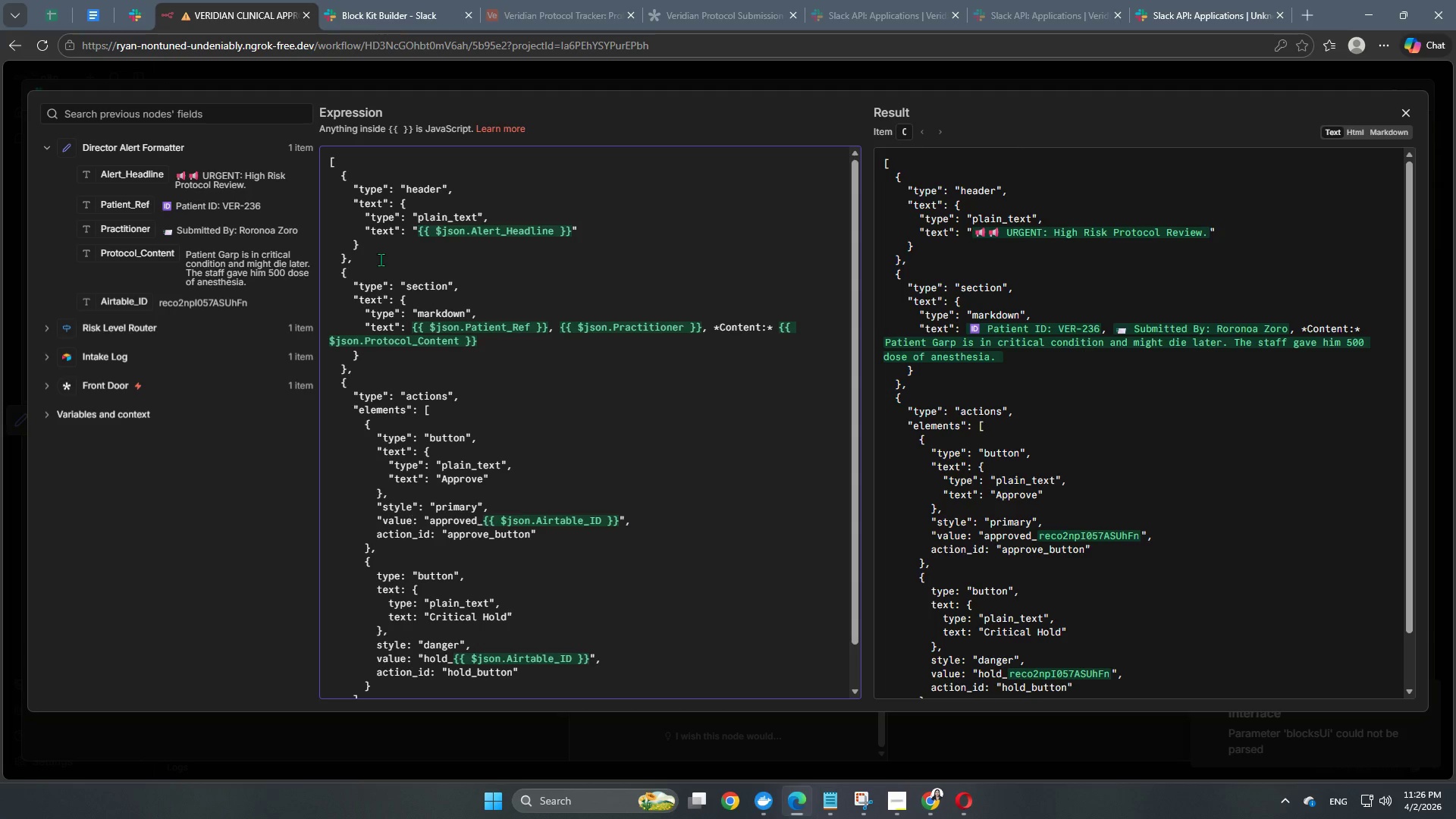 
key(Shift+Quote)
 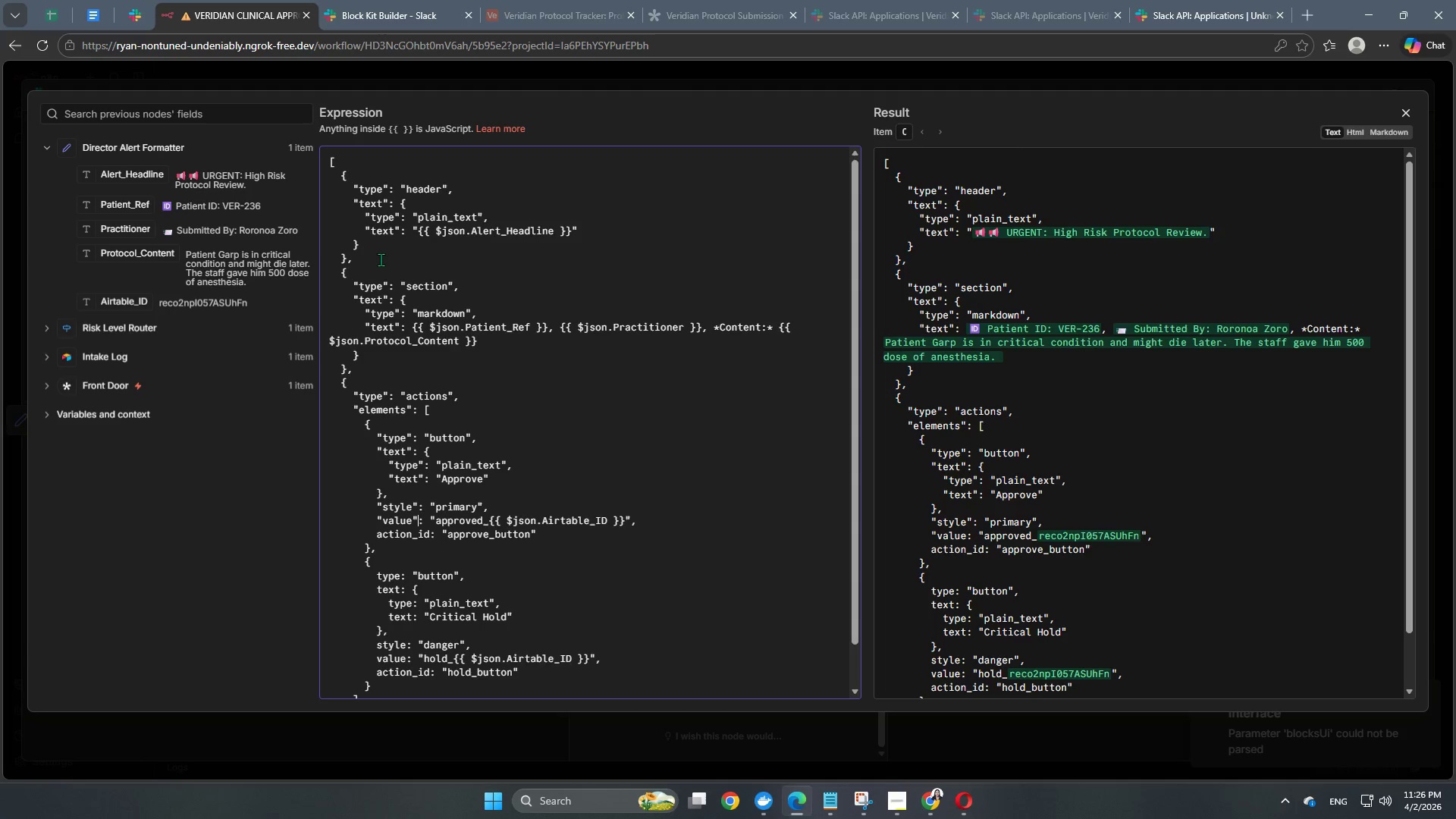 
key(ArrowDown)
 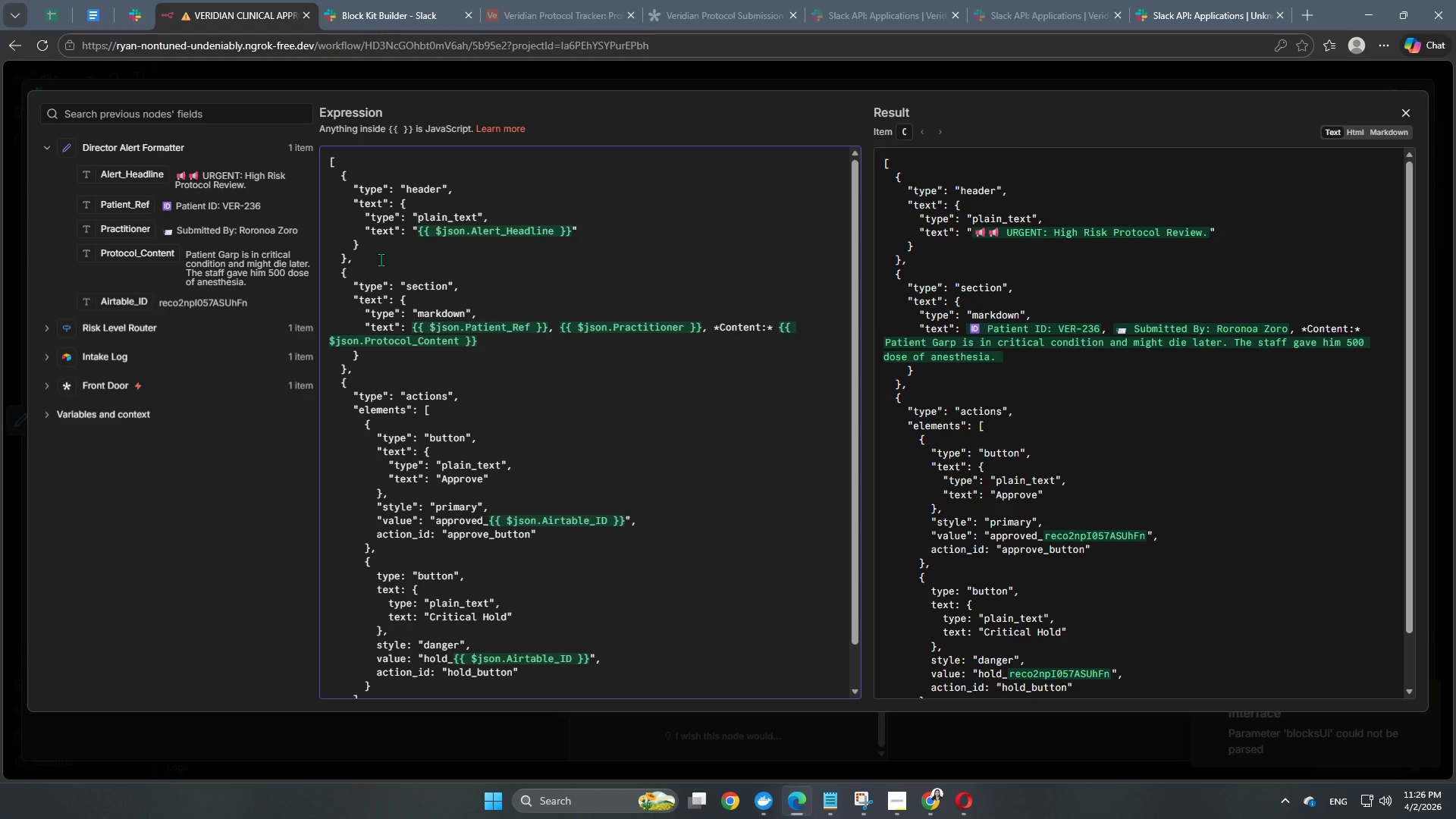 
key(ArrowRight)
 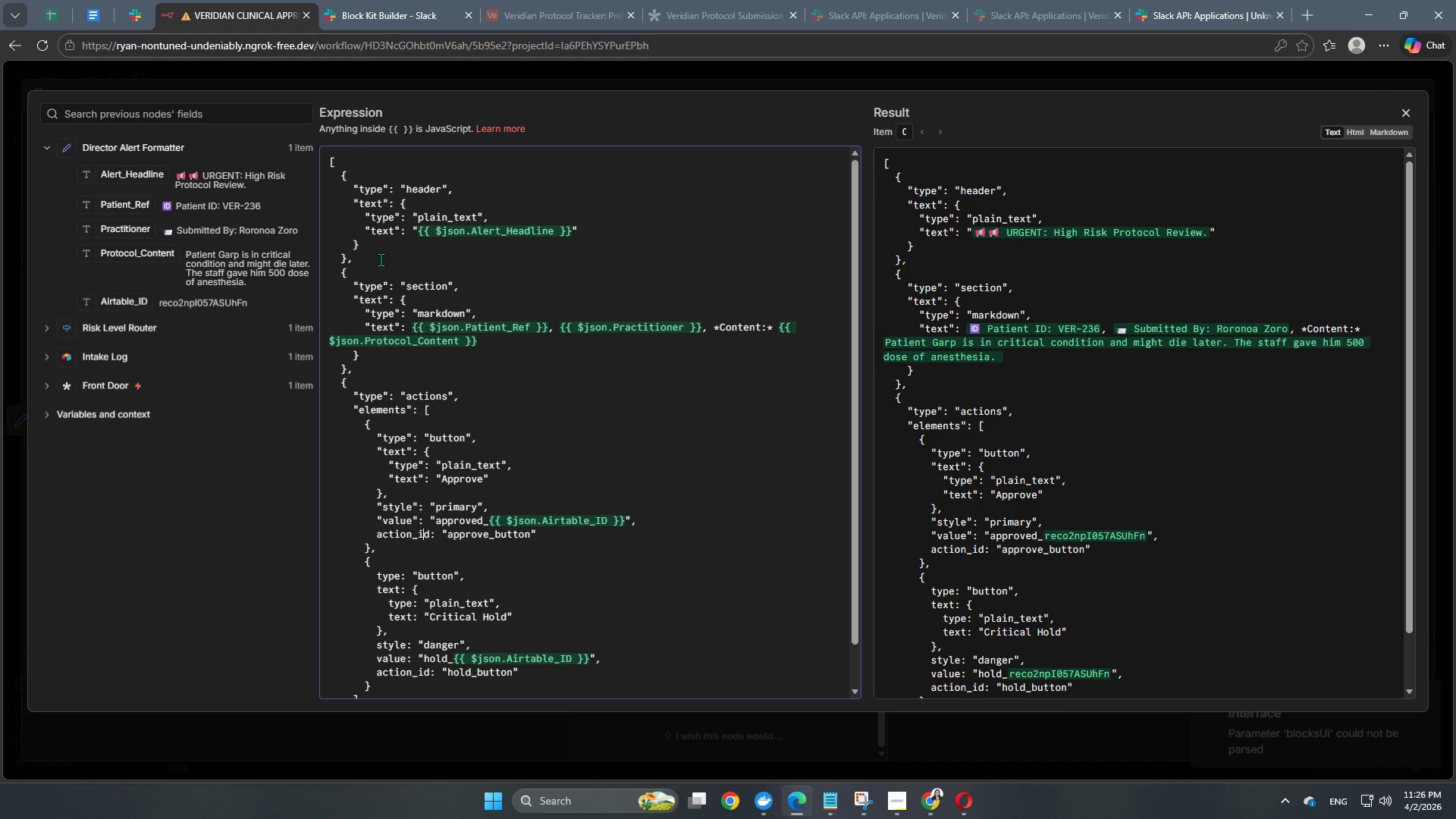 
key(ArrowRight)
 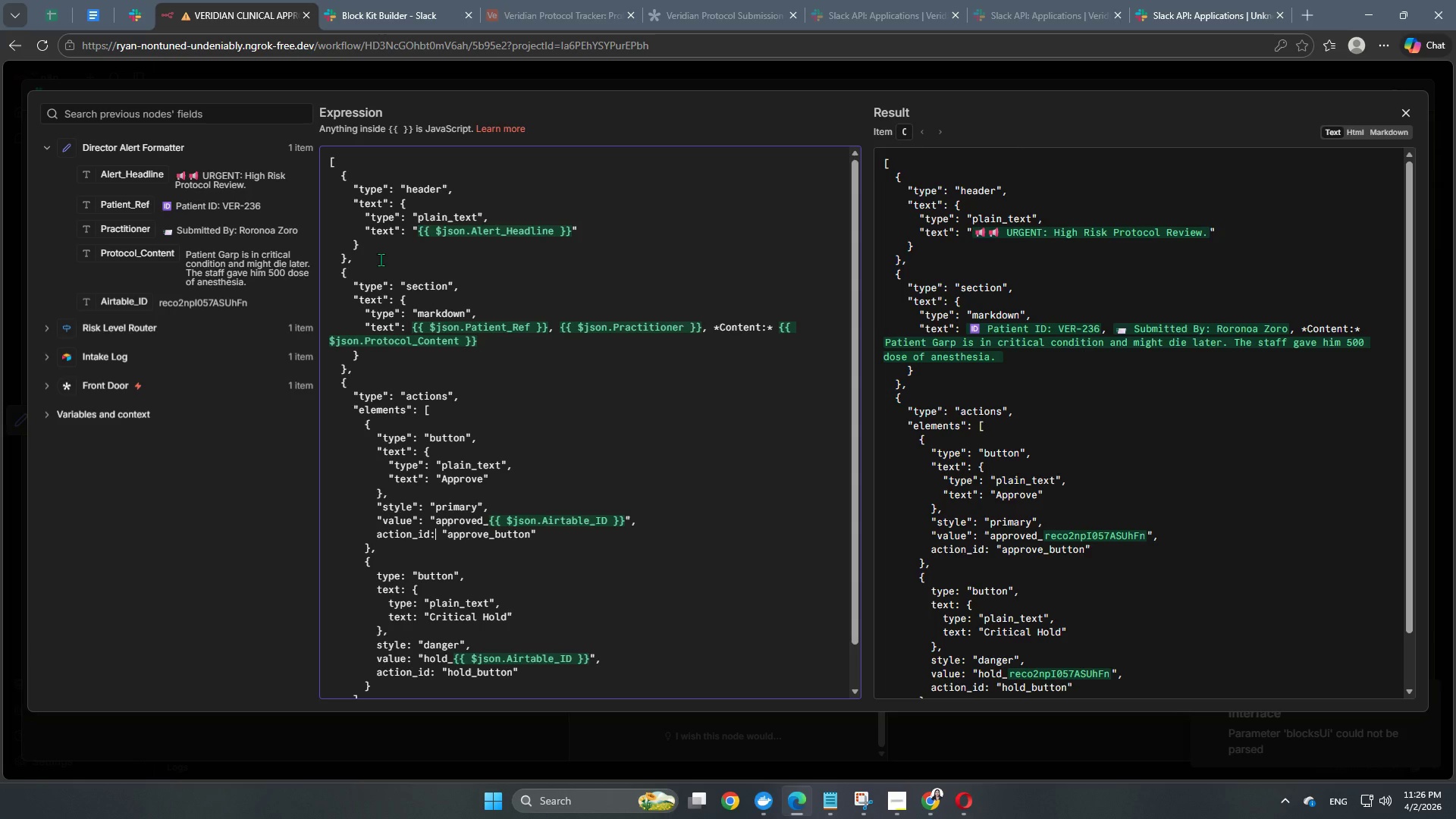 
key(ArrowRight)
 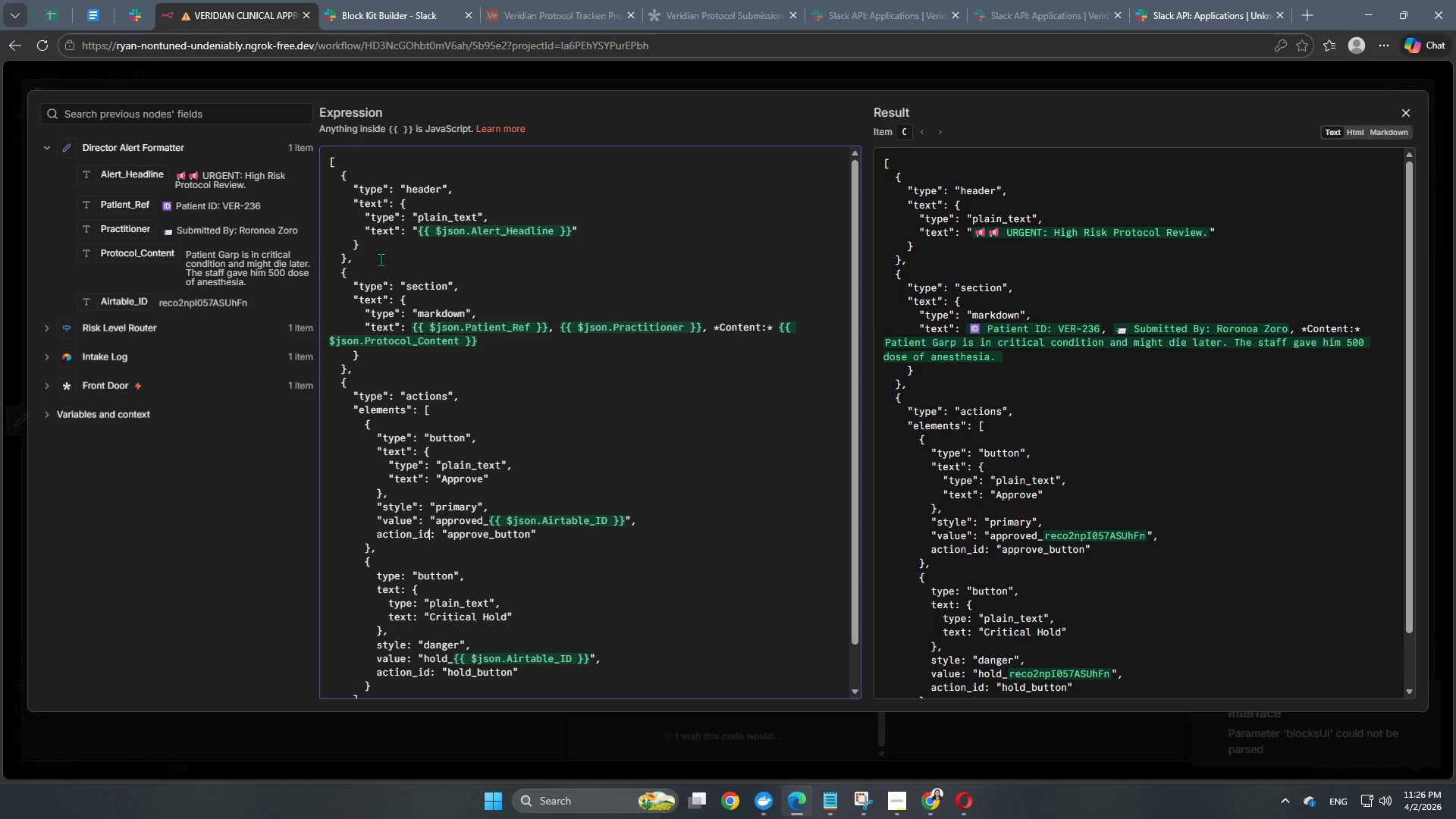 
key(ArrowLeft)
 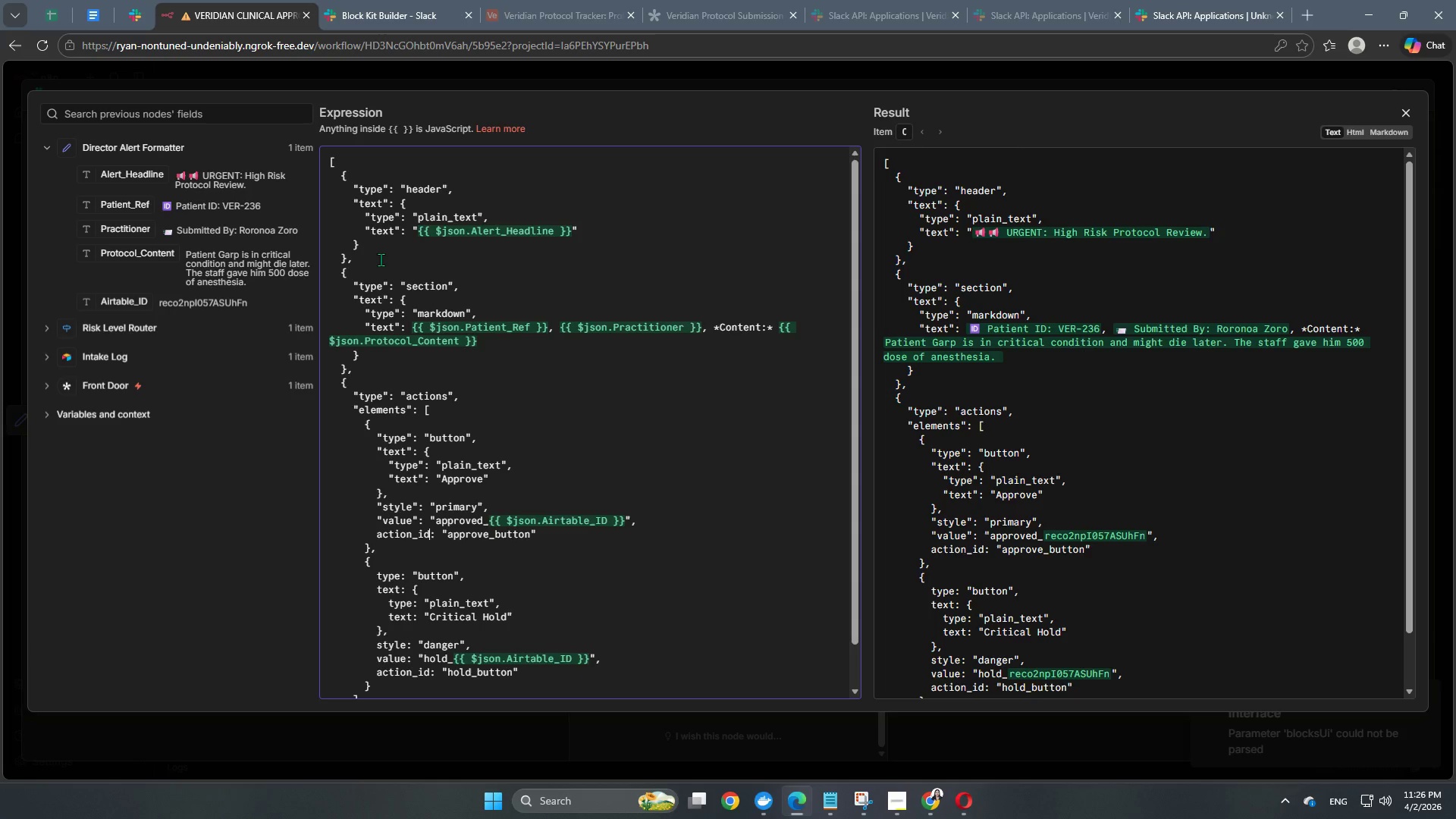 
key(Shift+ShiftRight)
 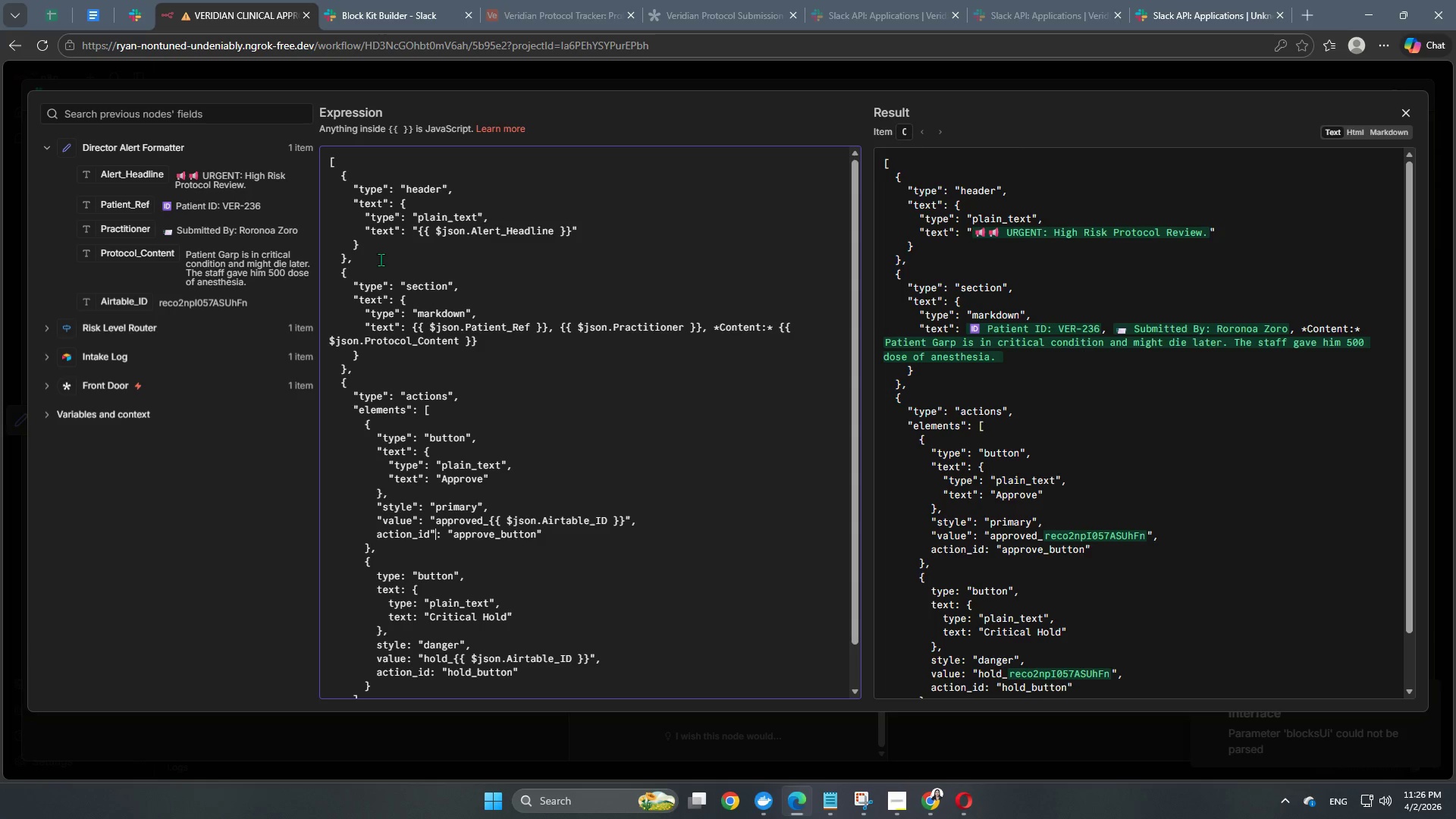 
key(Shift+Quote)
 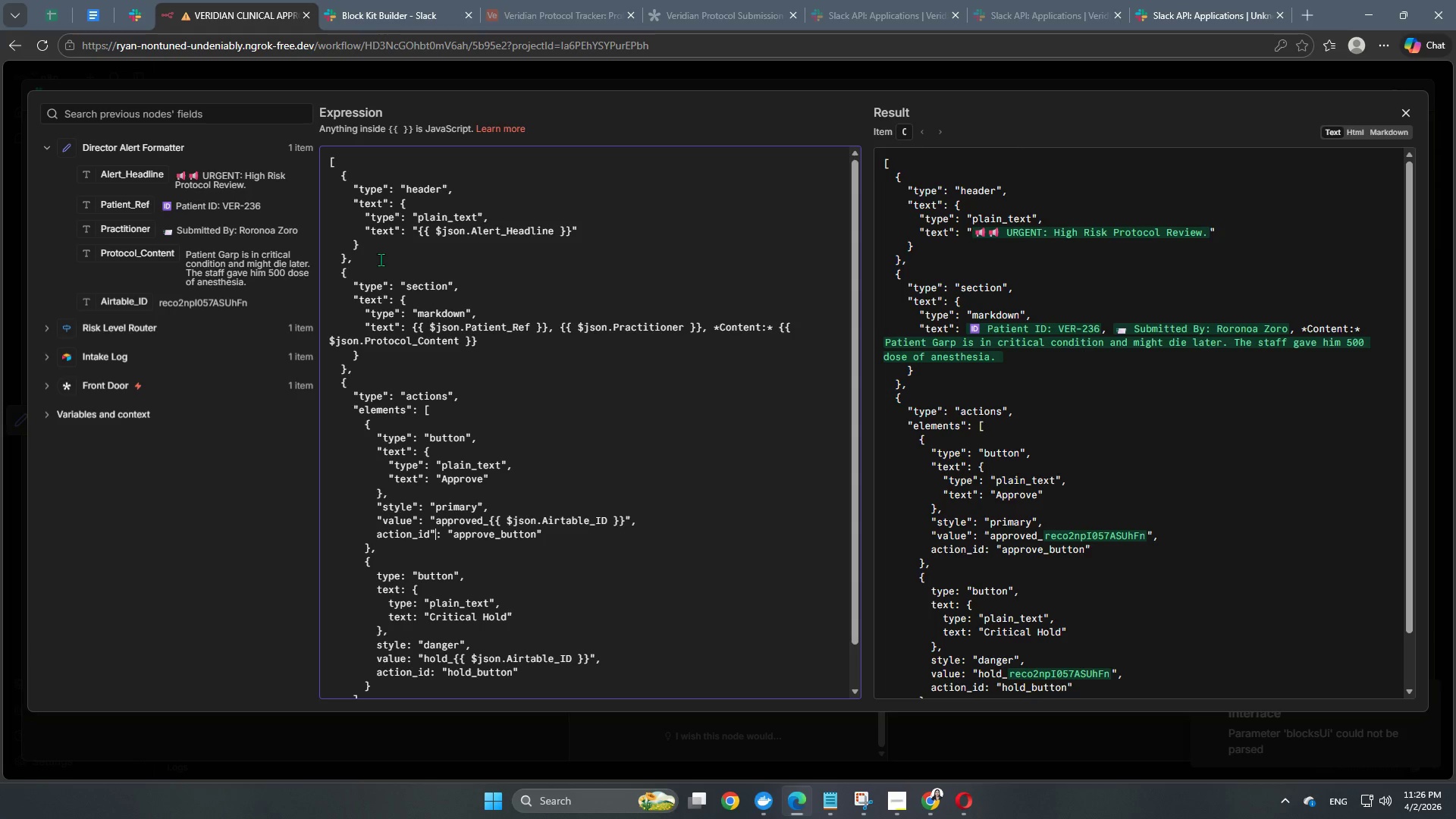 
key(ArrowLeft)
 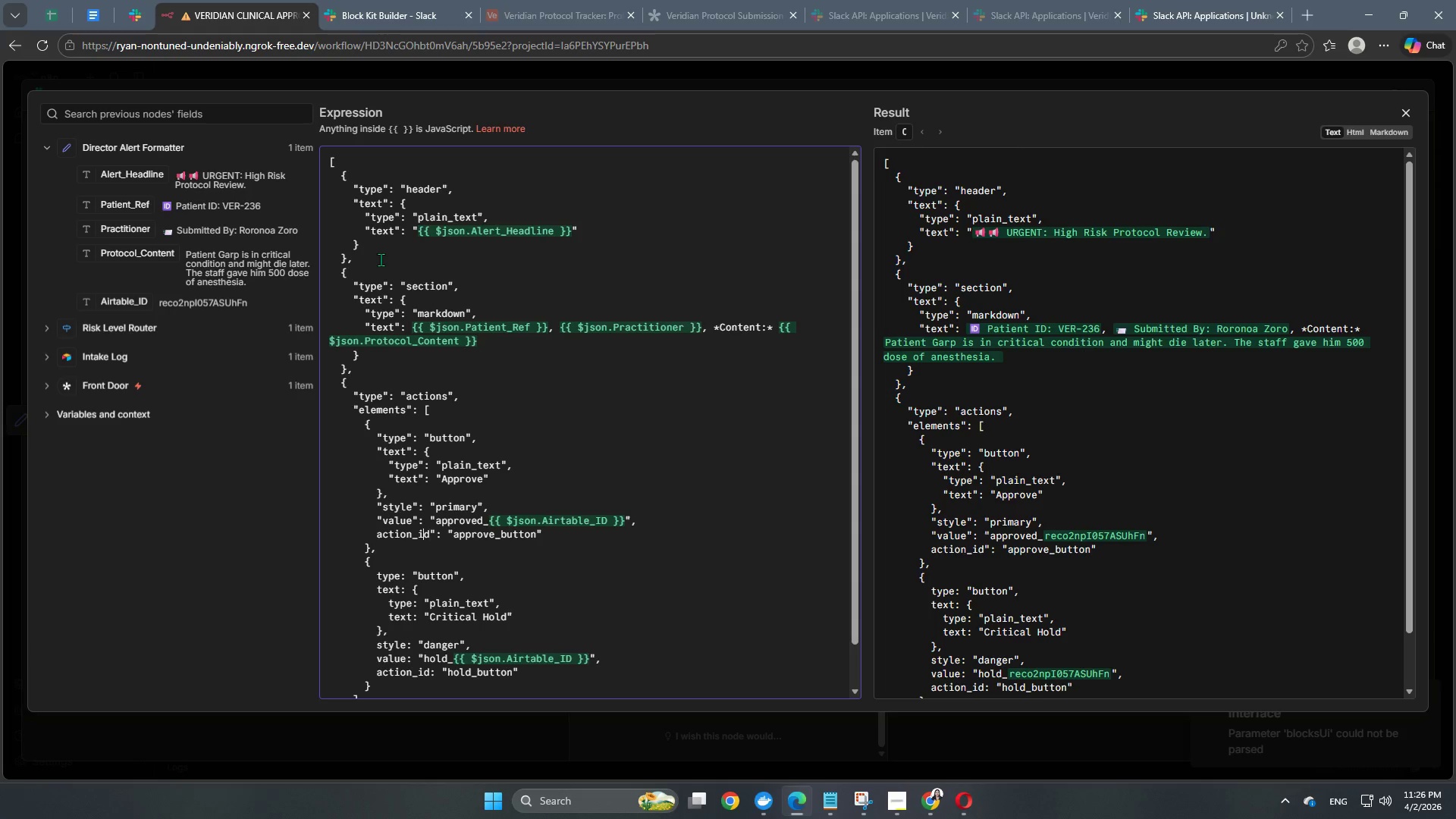 
key(ArrowLeft)
 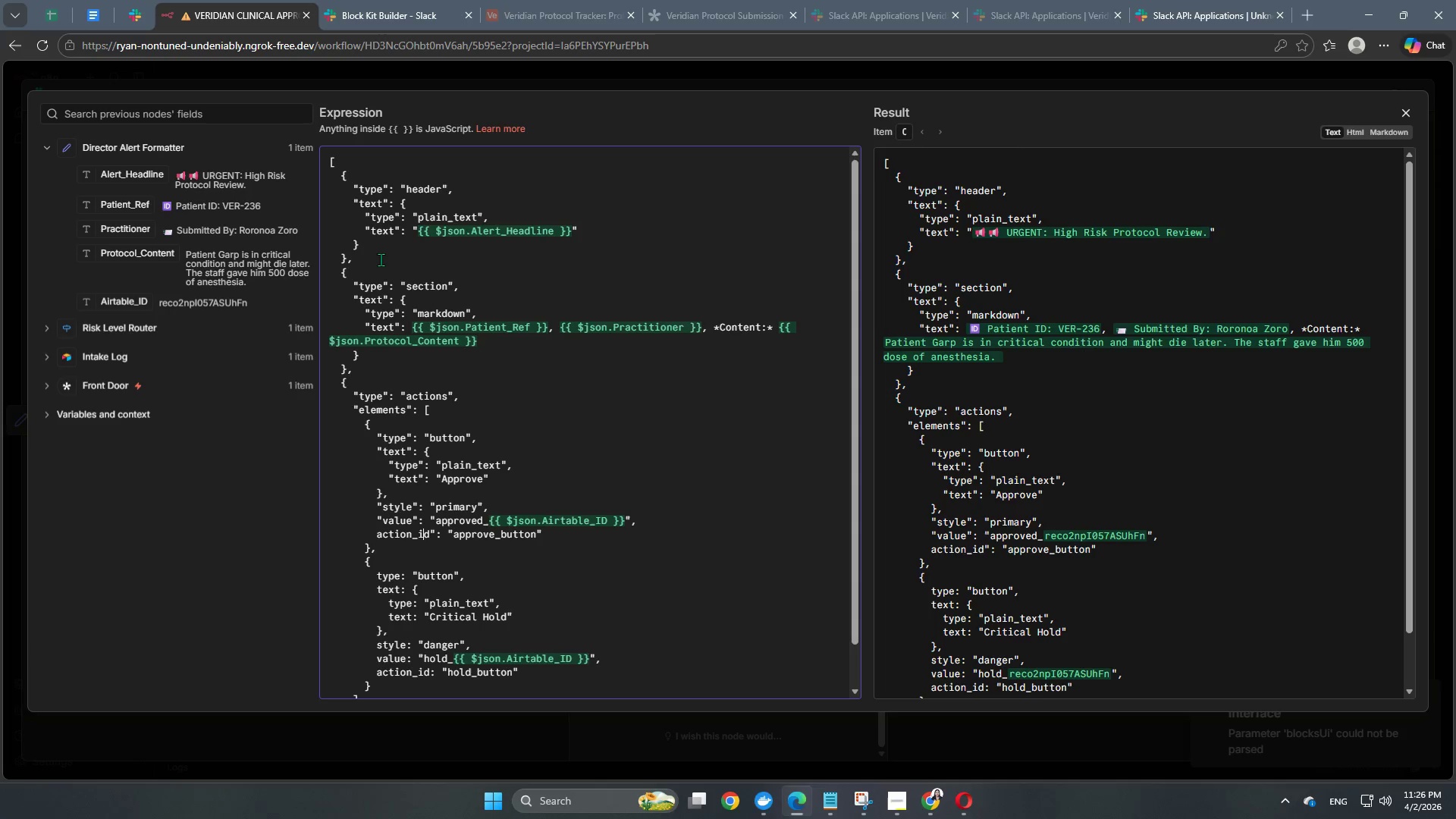 
key(ArrowLeft)
 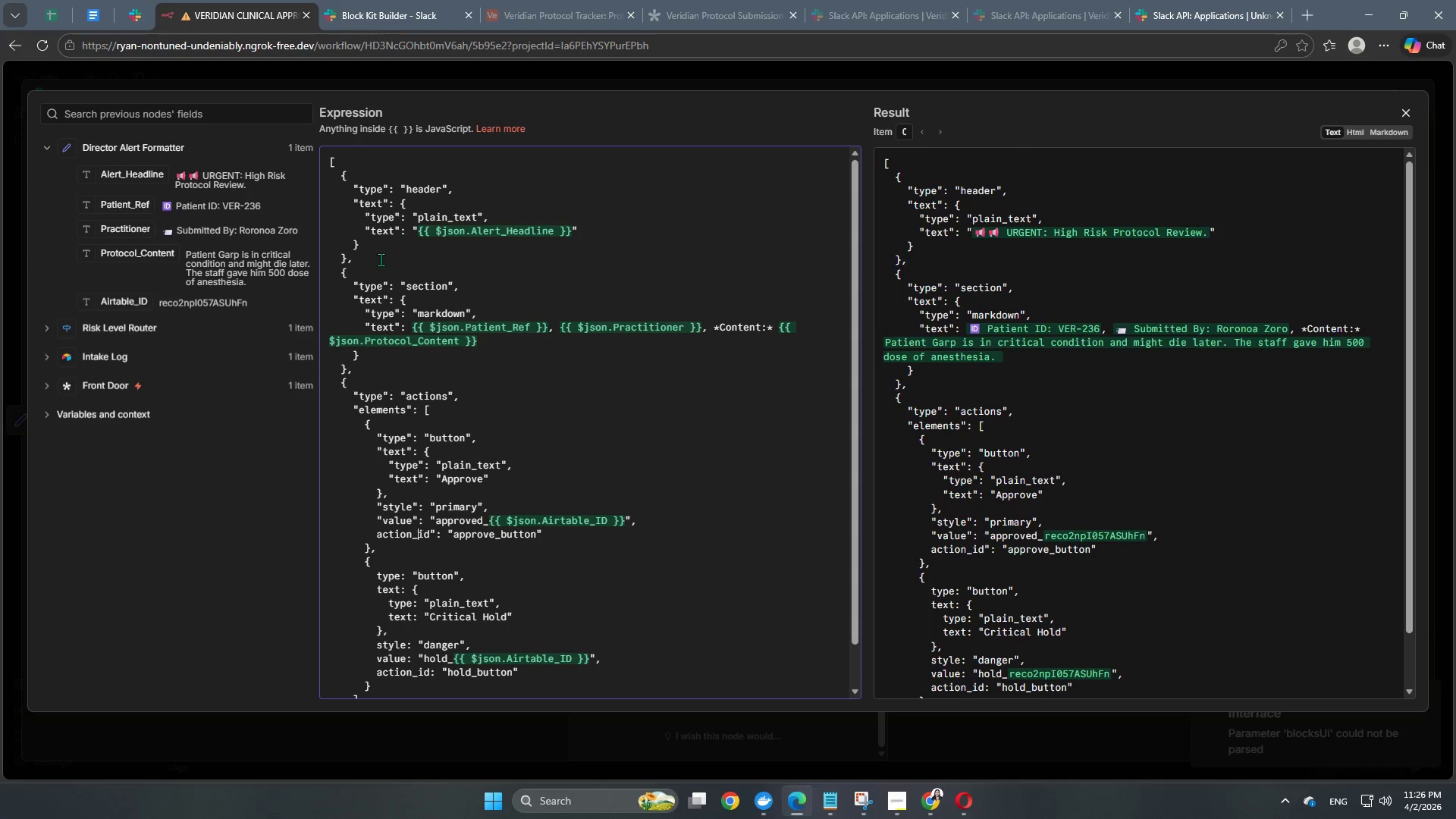 
key(ArrowLeft)
 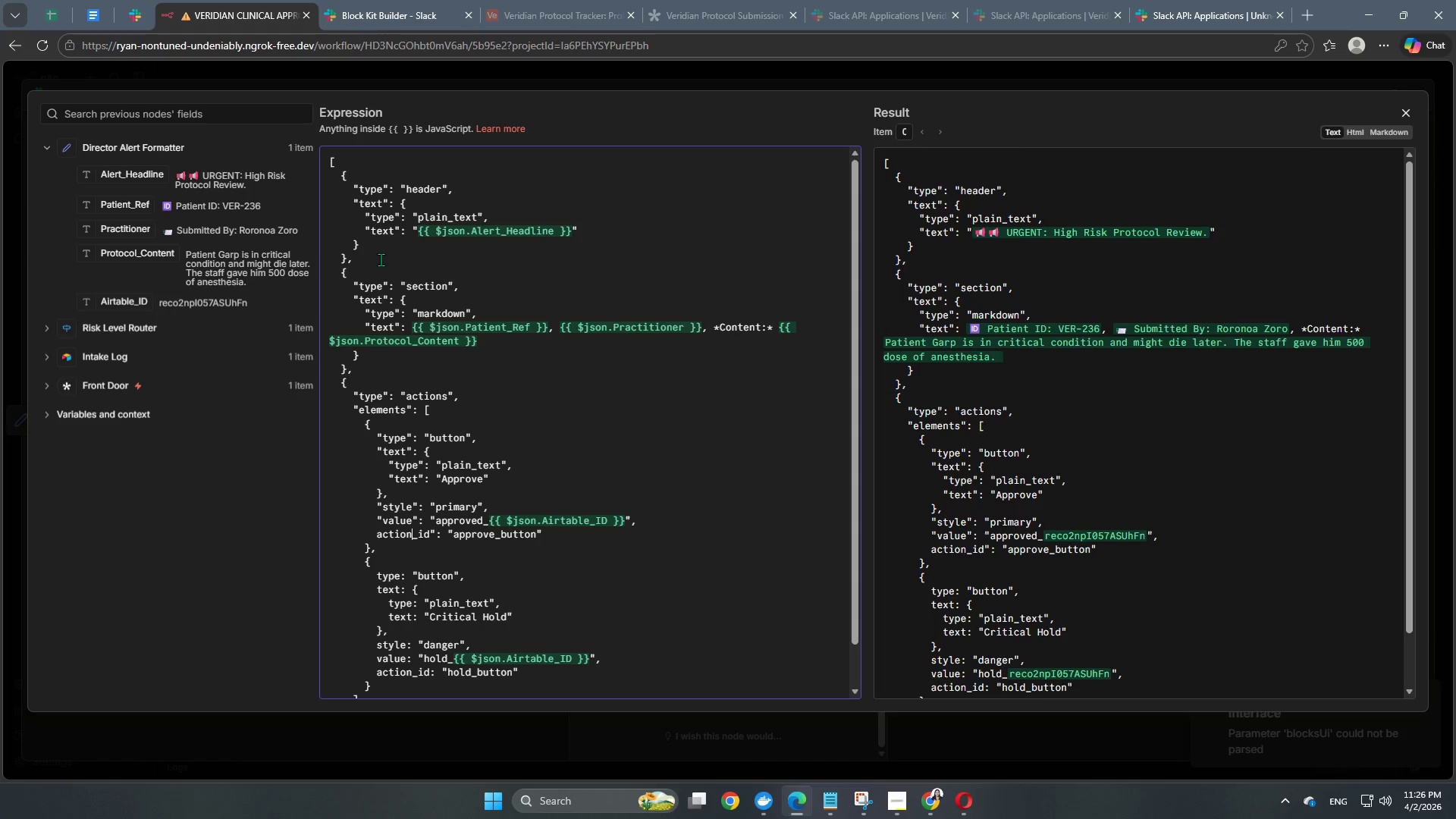 
key(ArrowLeft)
 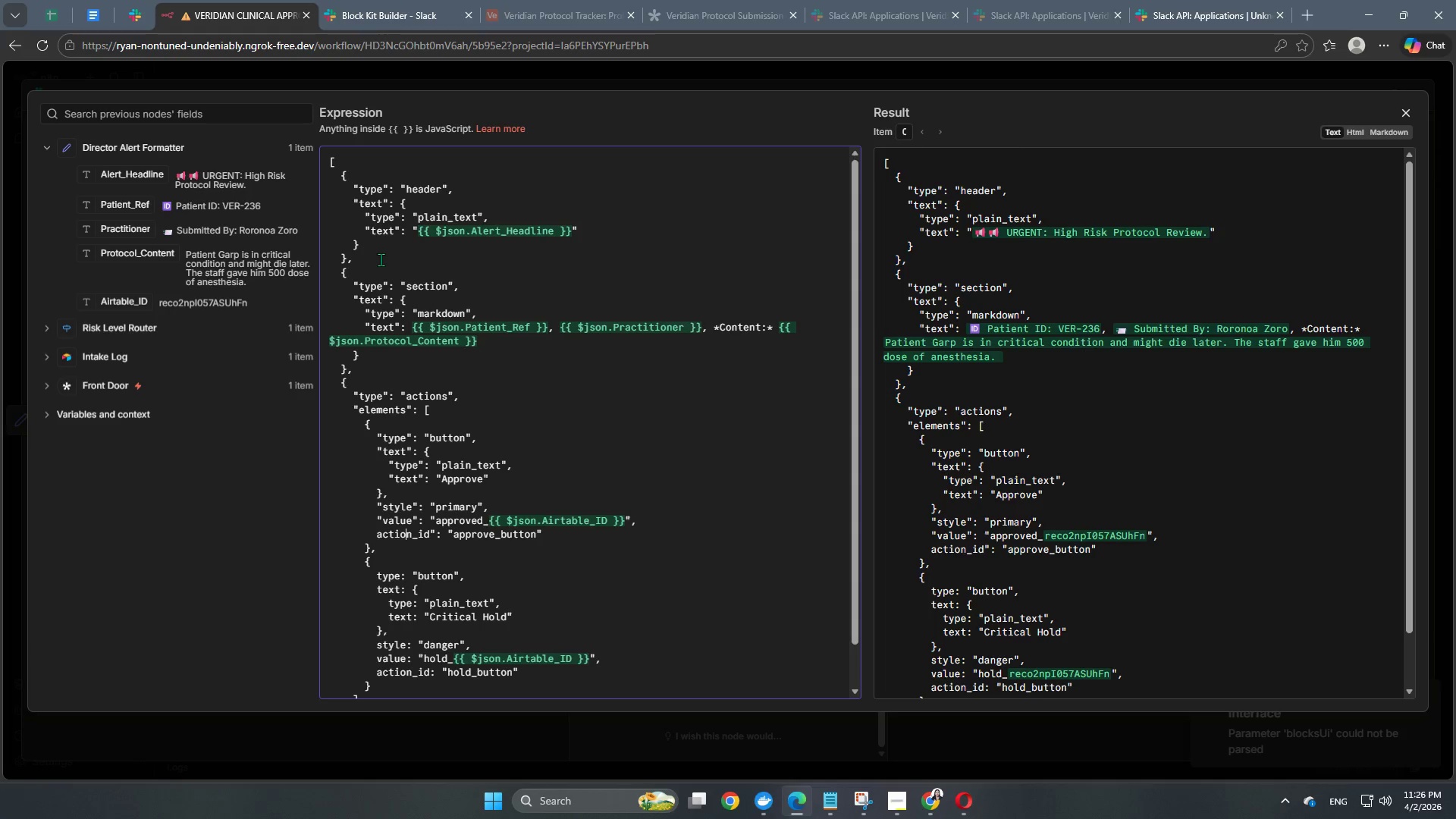 
key(ArrowLeft)
 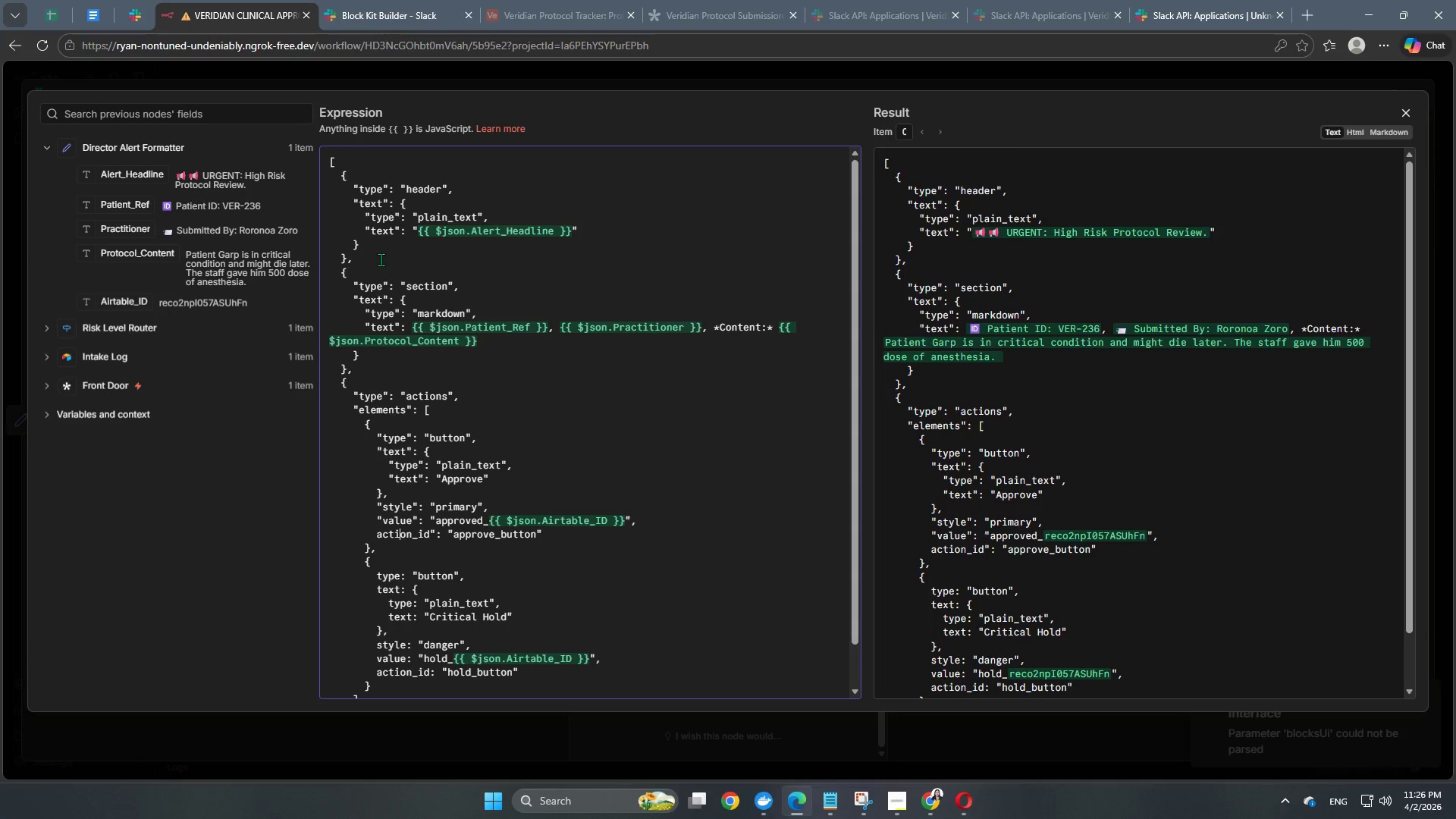 
key(ArrowLeft)
 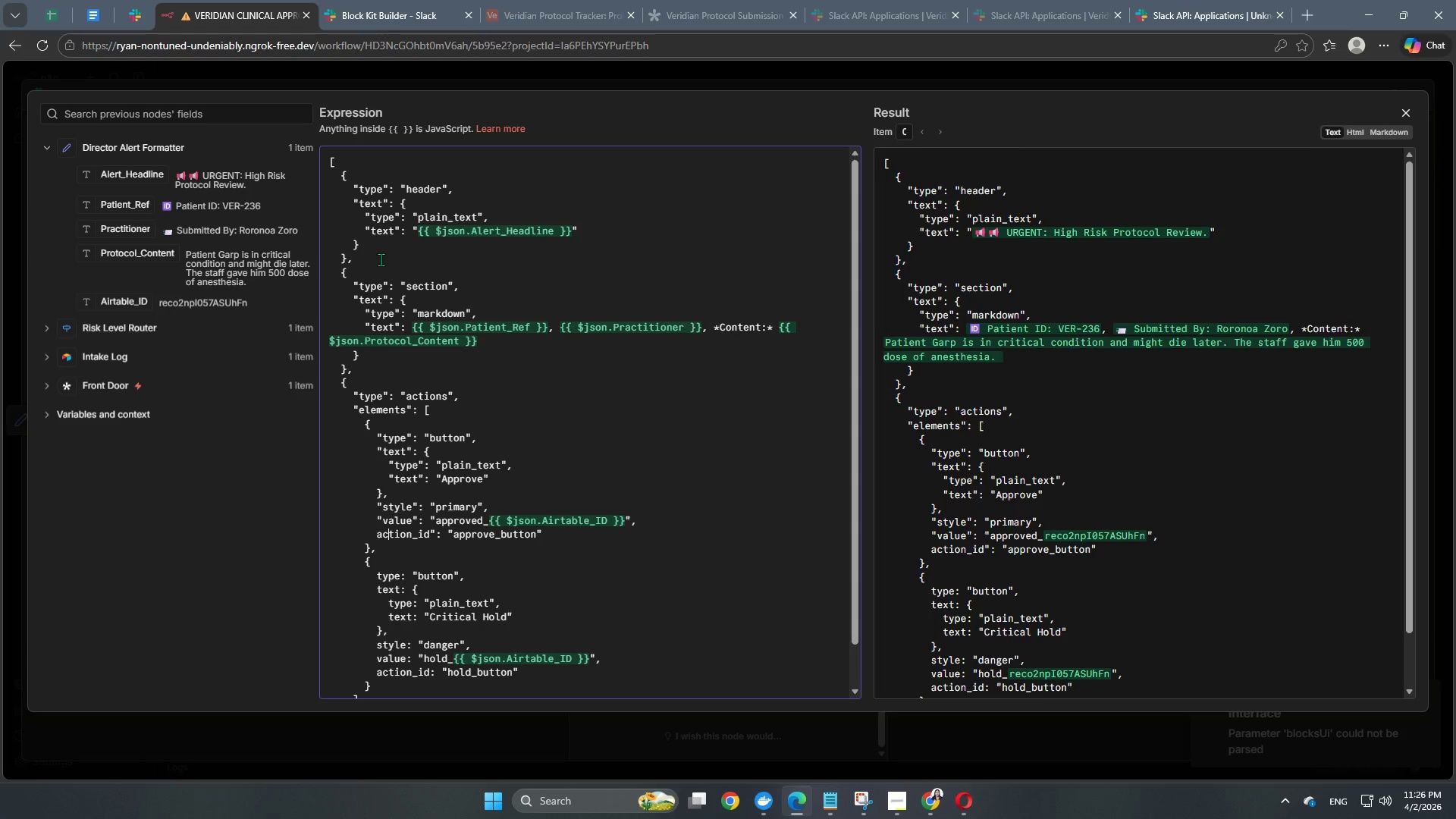 
key(ArrowLeft)
 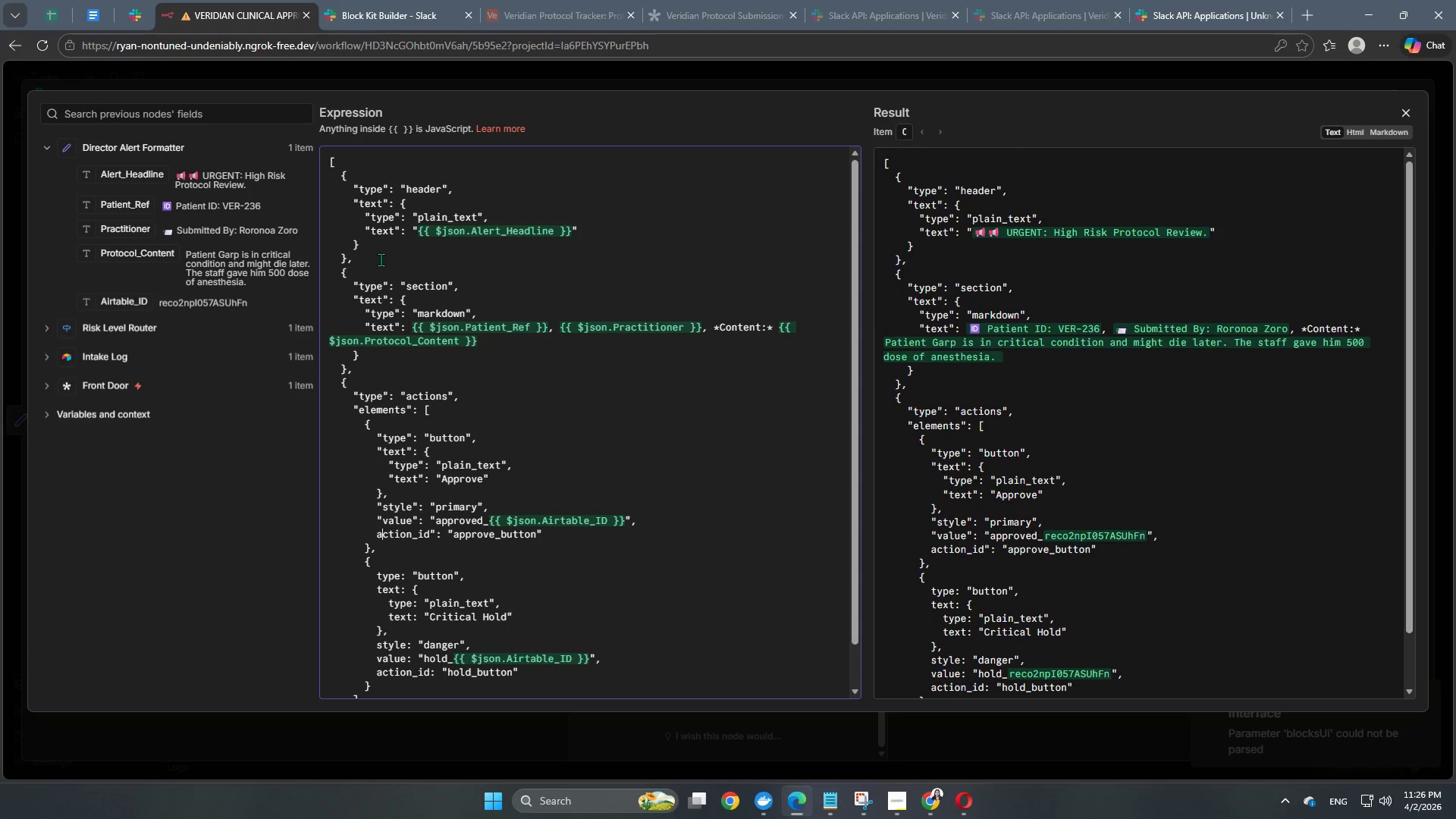 
key(ArrowLeft)
 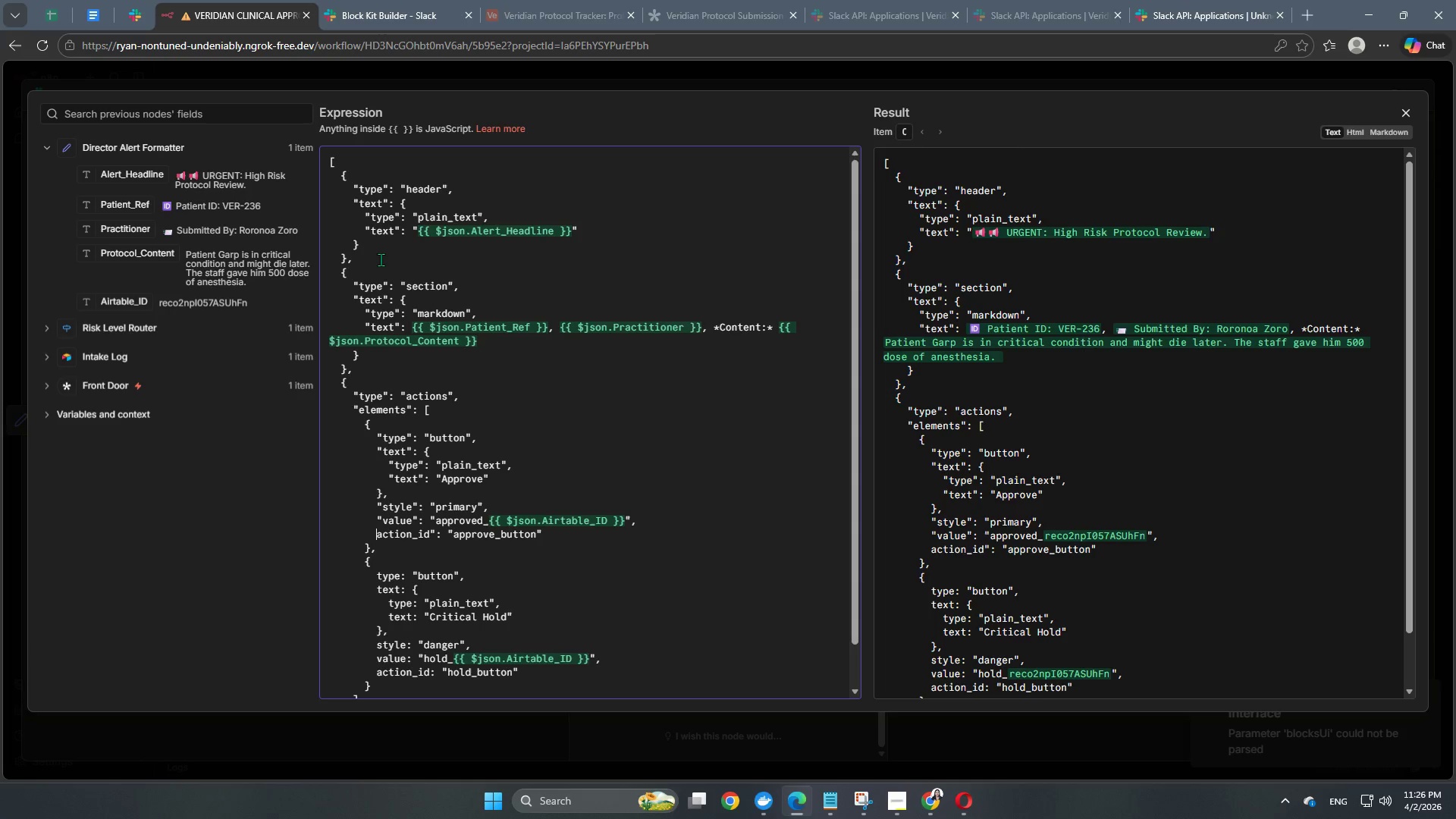 
key(ArrowLeft)
 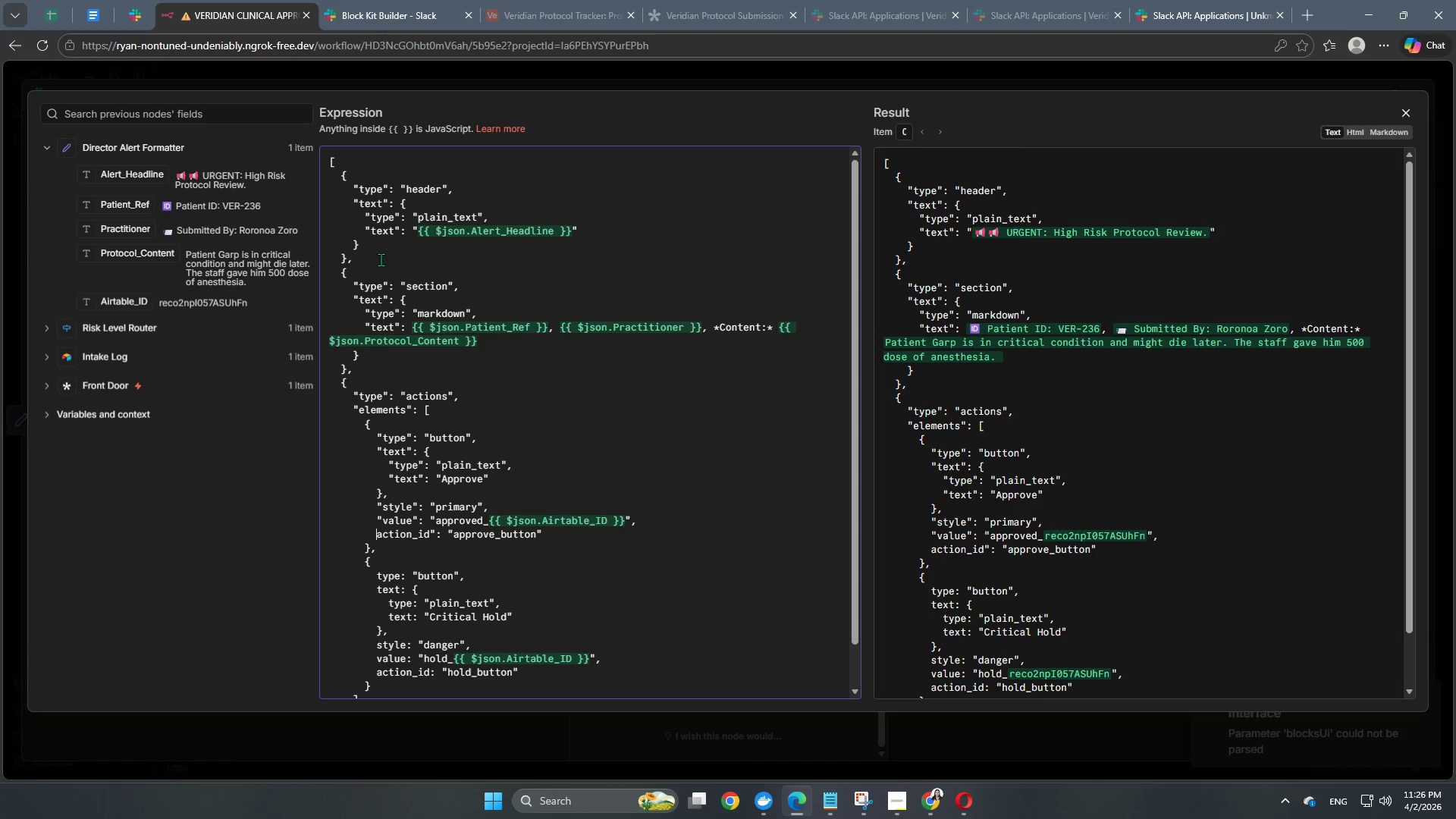 
key(Shift+ShiftRight)
 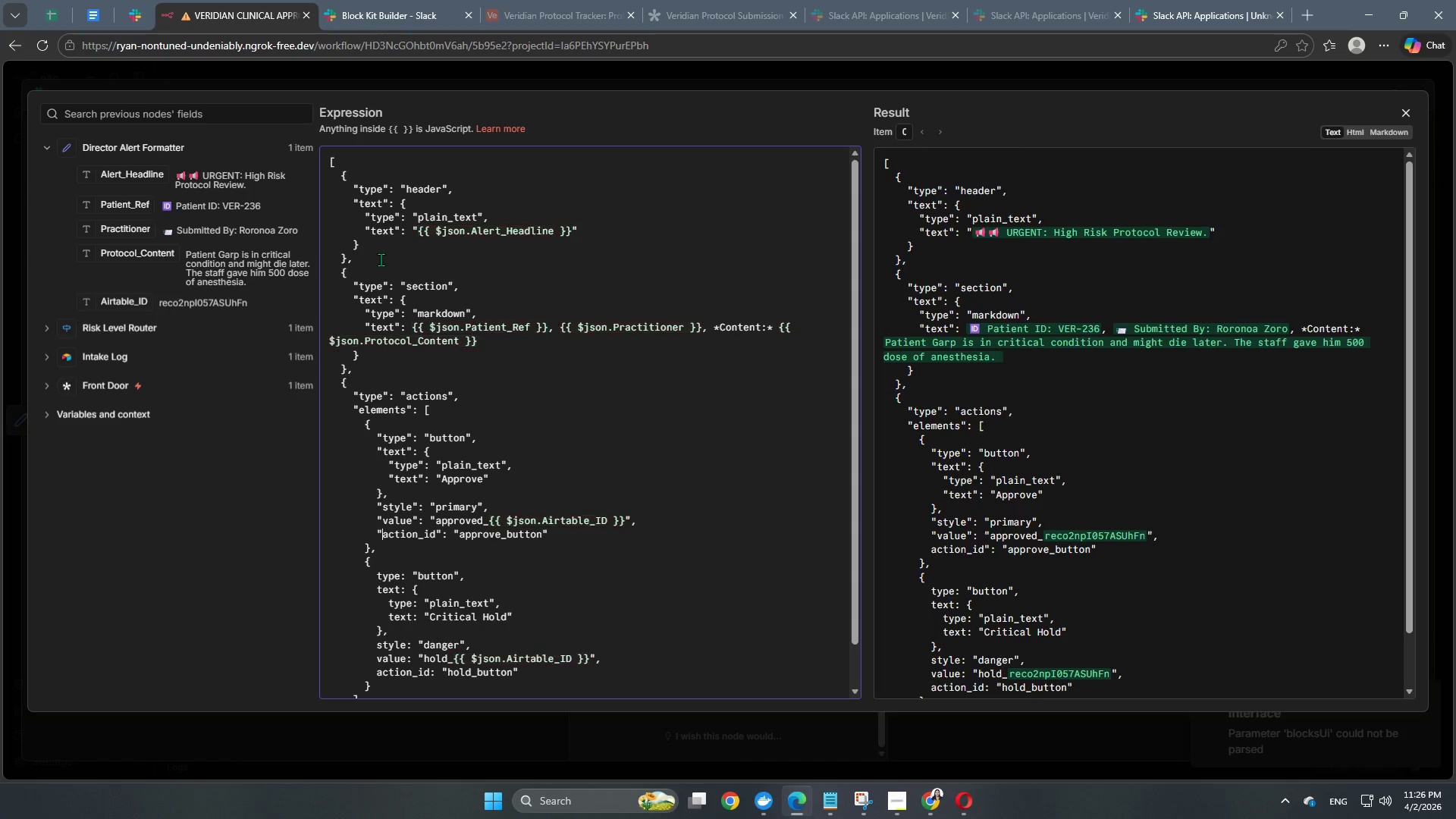 
key(Shift+Quote)
 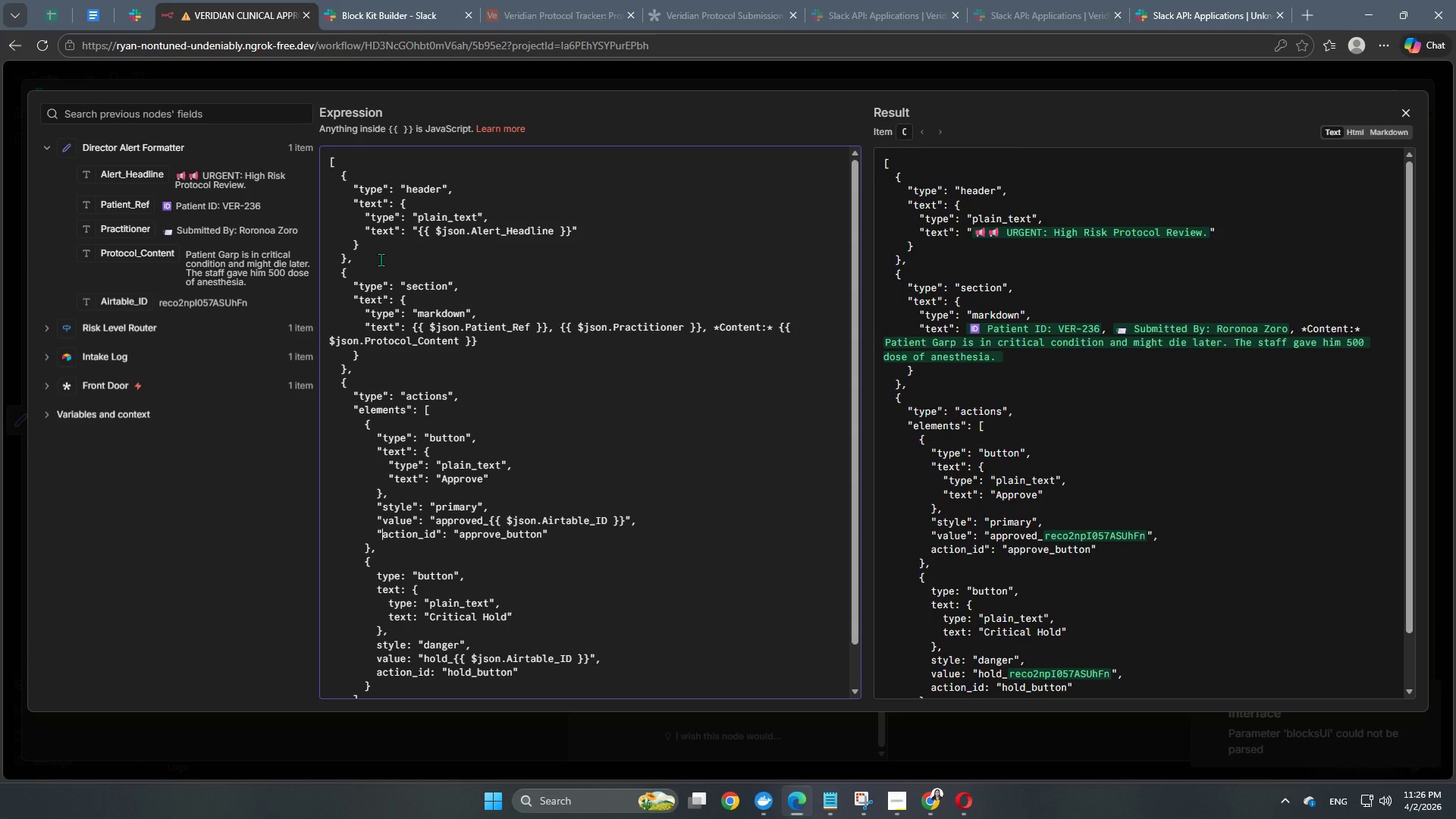 
key(ArrowDown)
 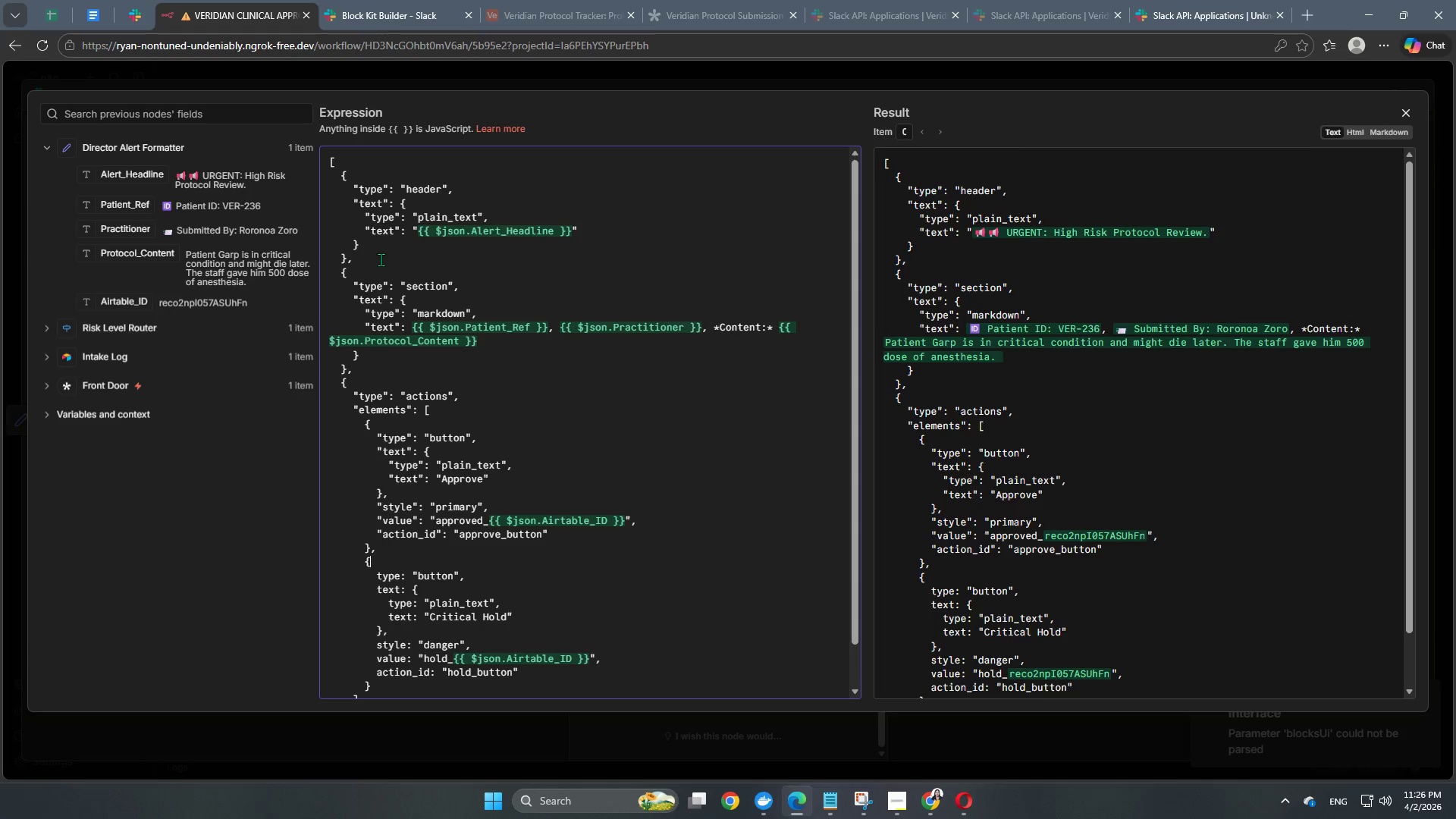 
key(ArrowDown)
 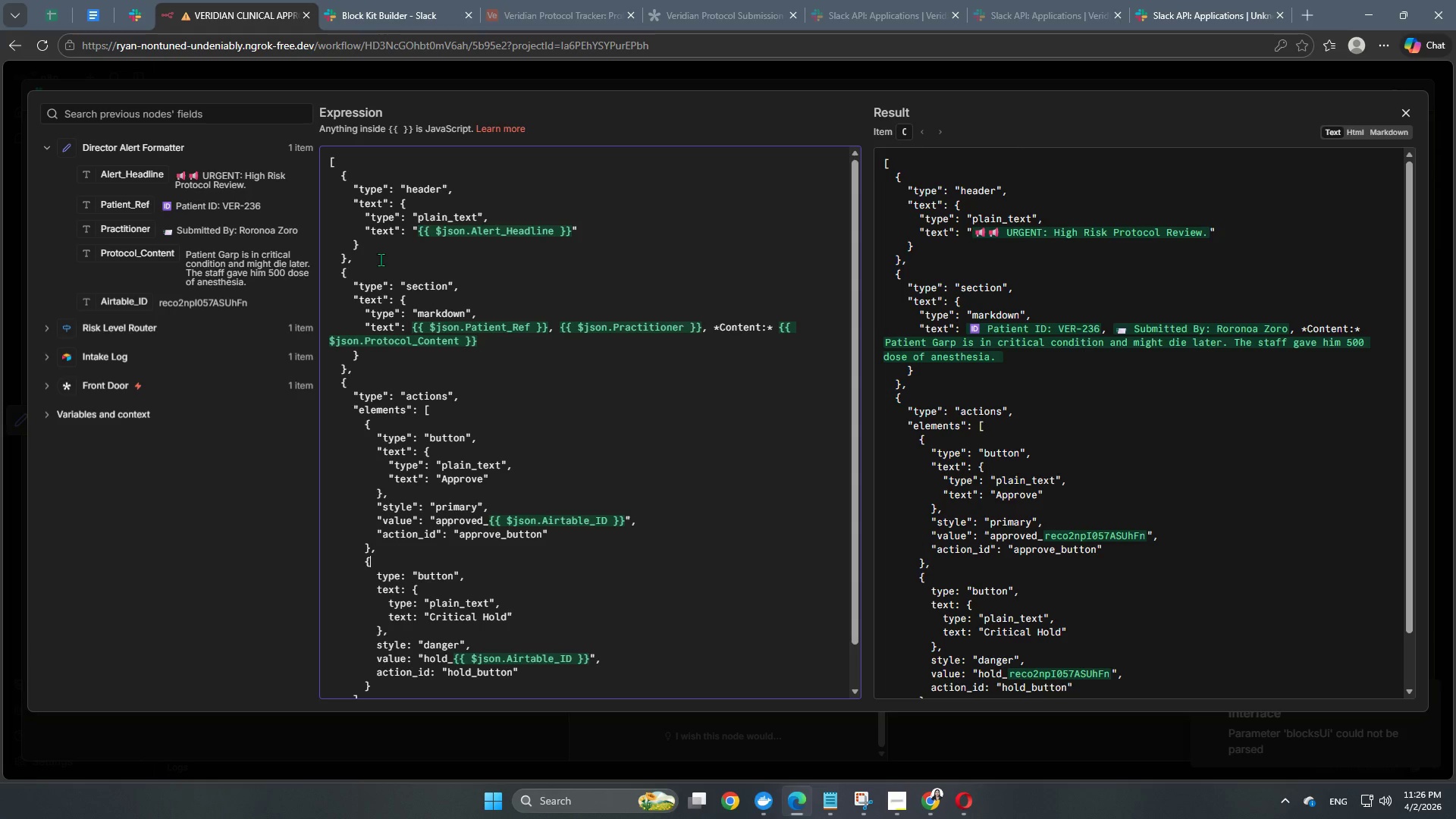 
key(ArrowDown)
 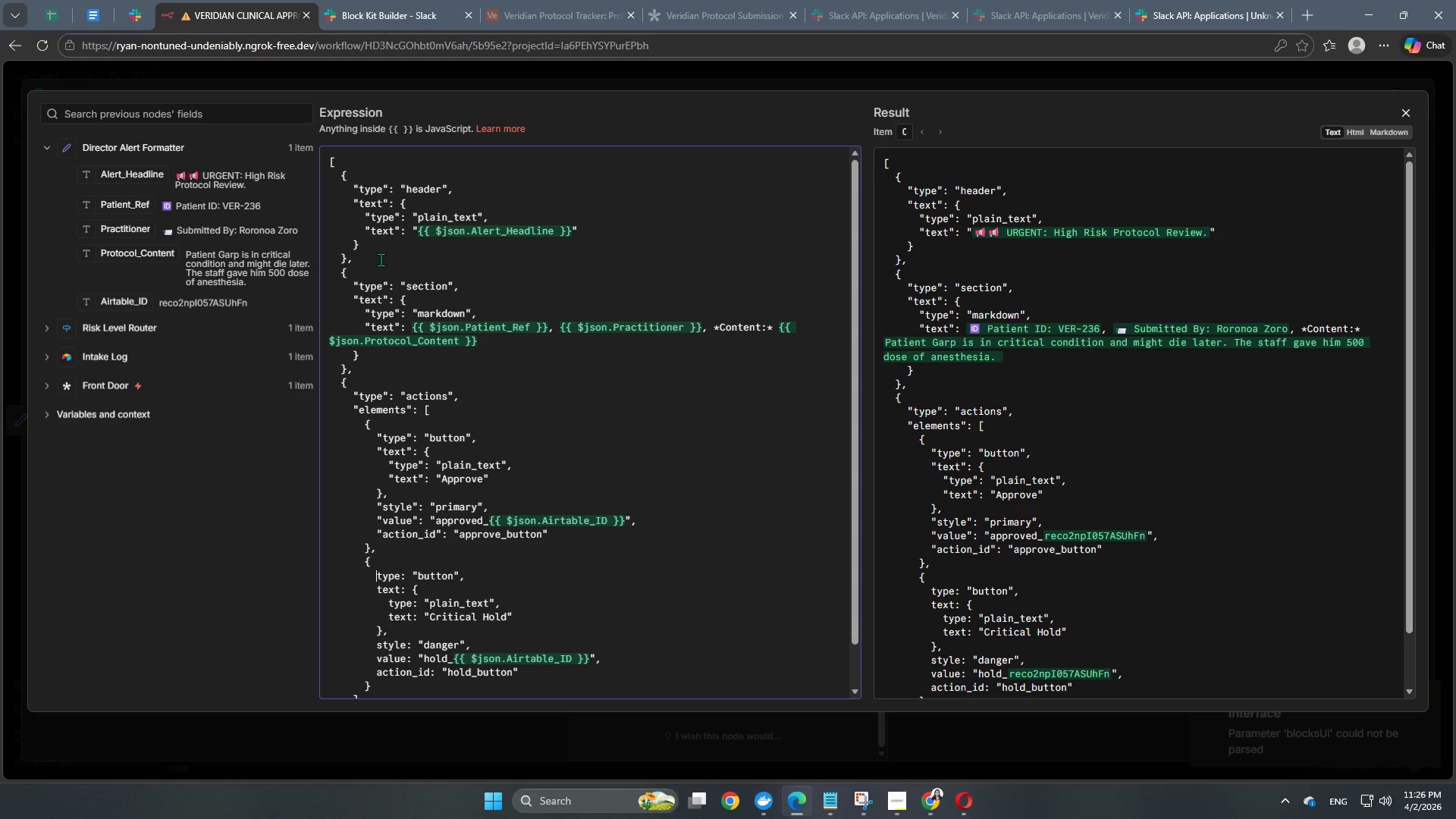 
key(ArrowLeft)
 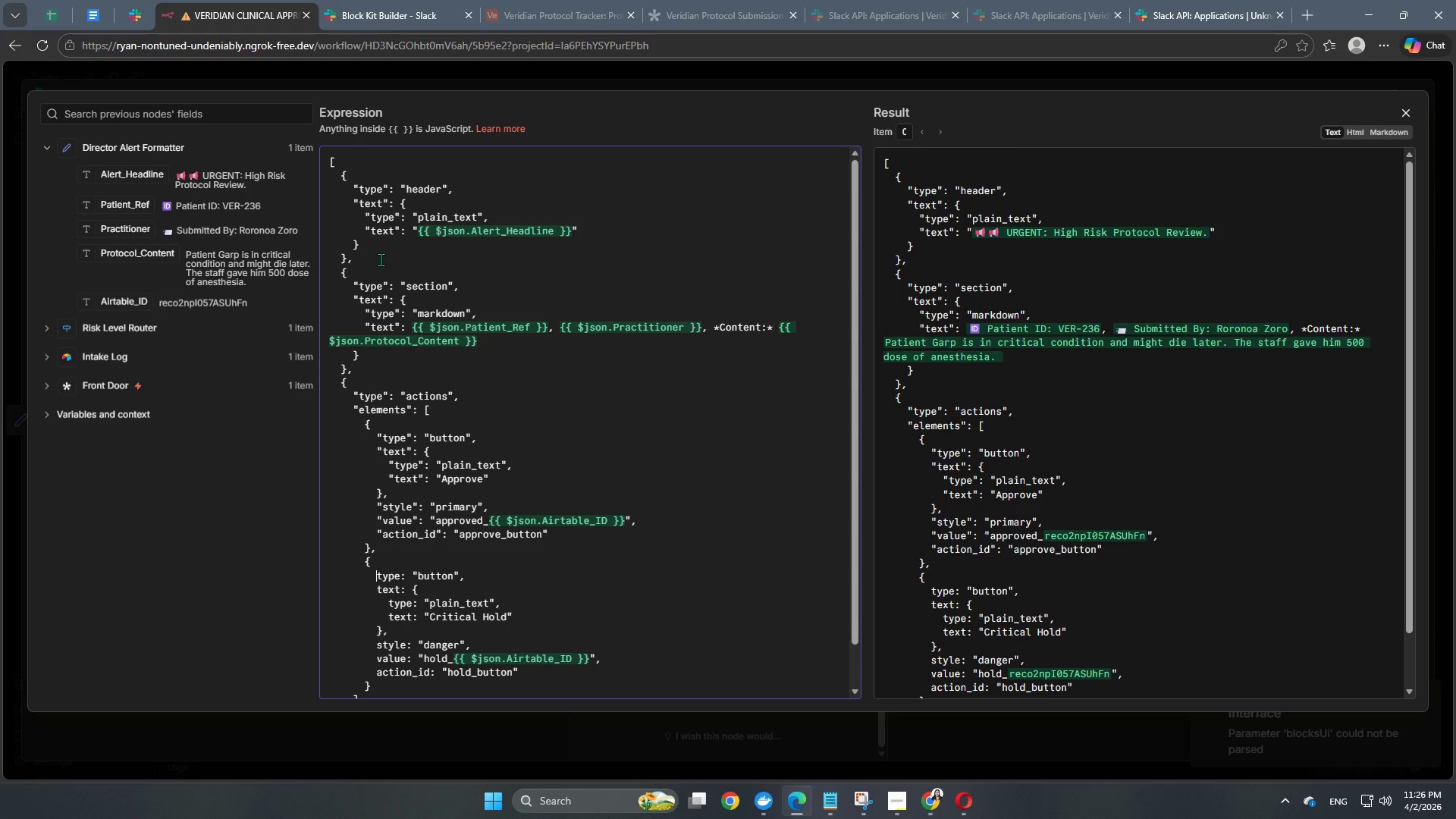 
key(Shift+ShiftRight)
 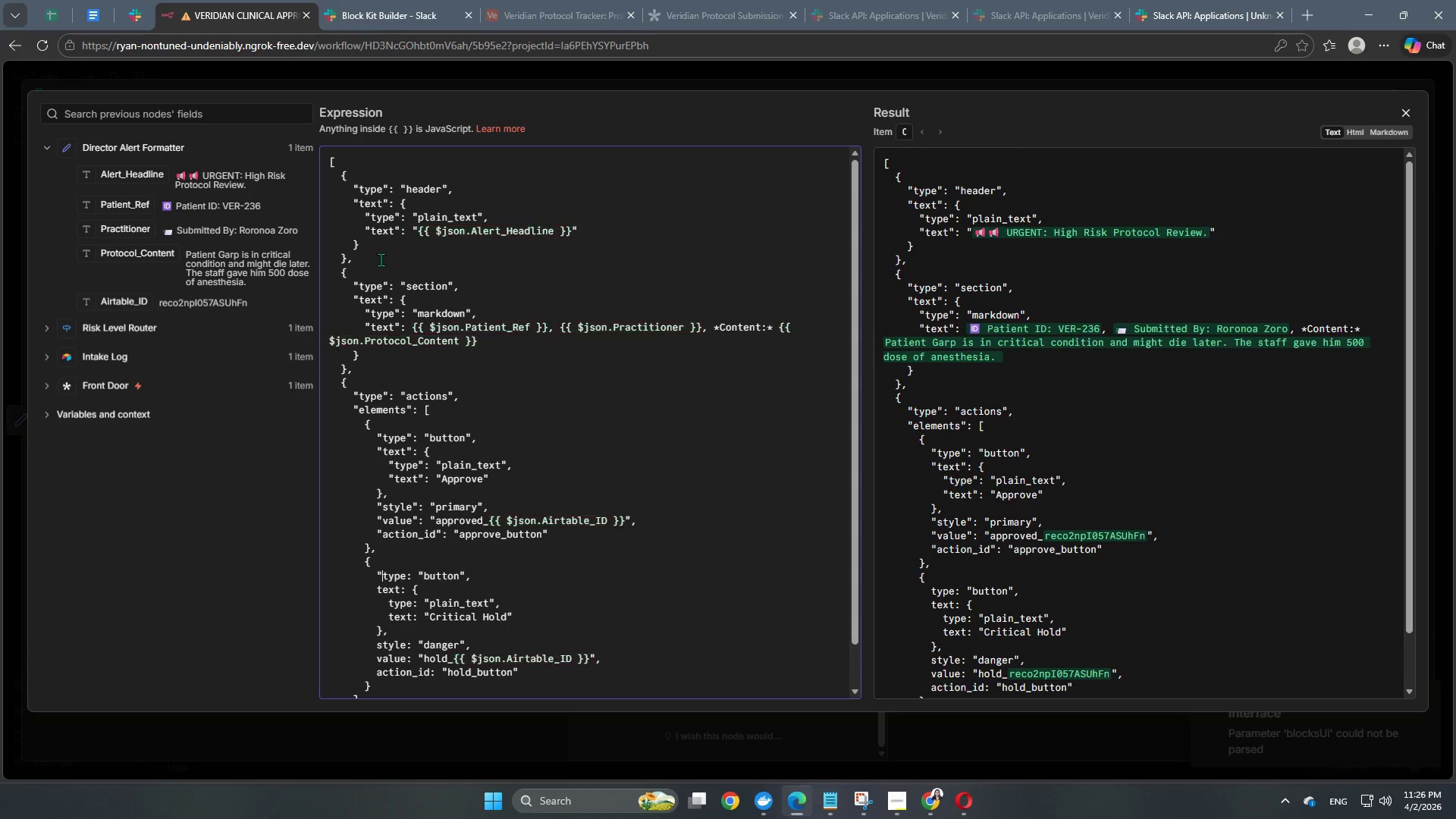 
key(Shift+Quote)
 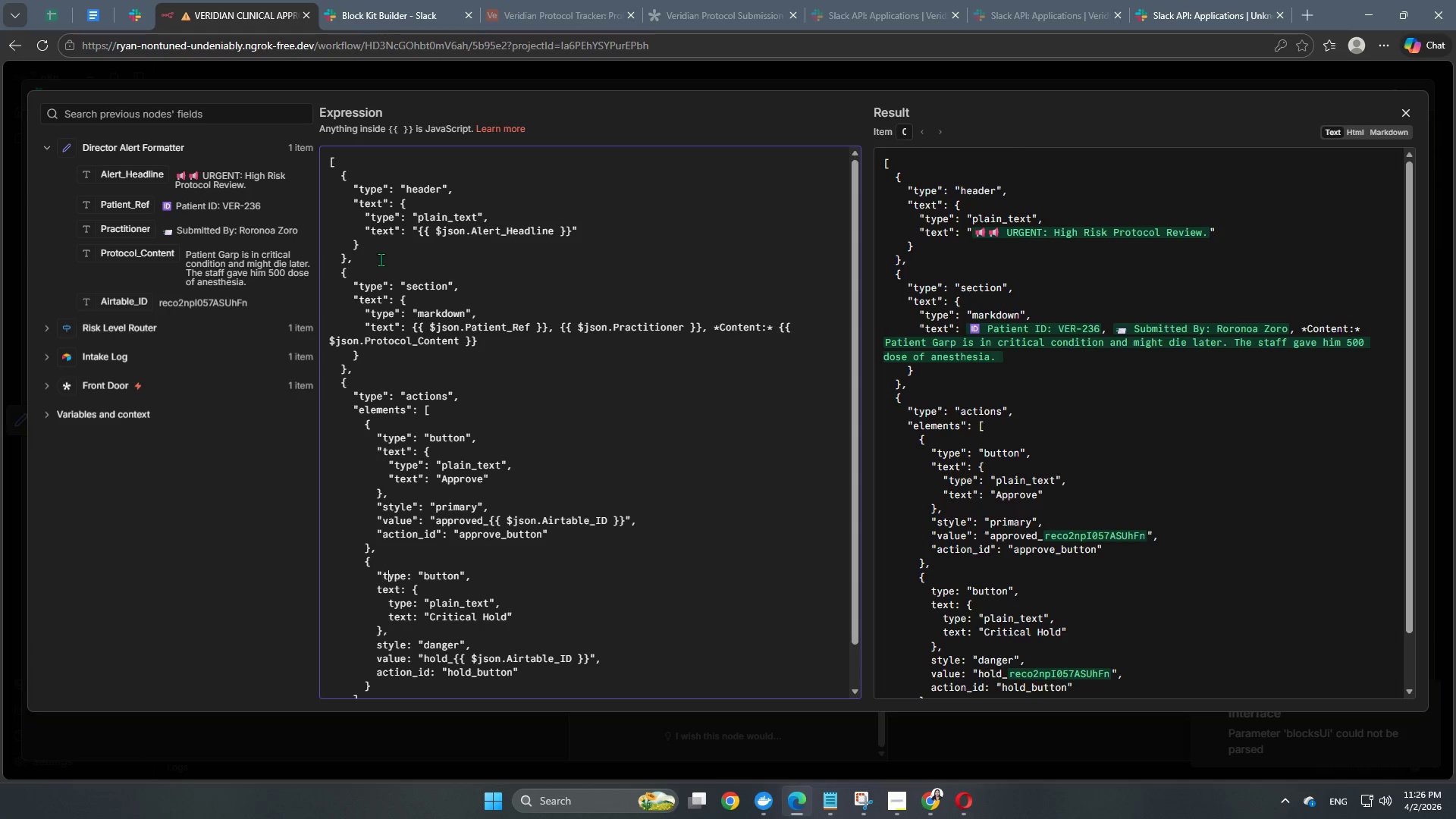 
key(ArrowRight)
 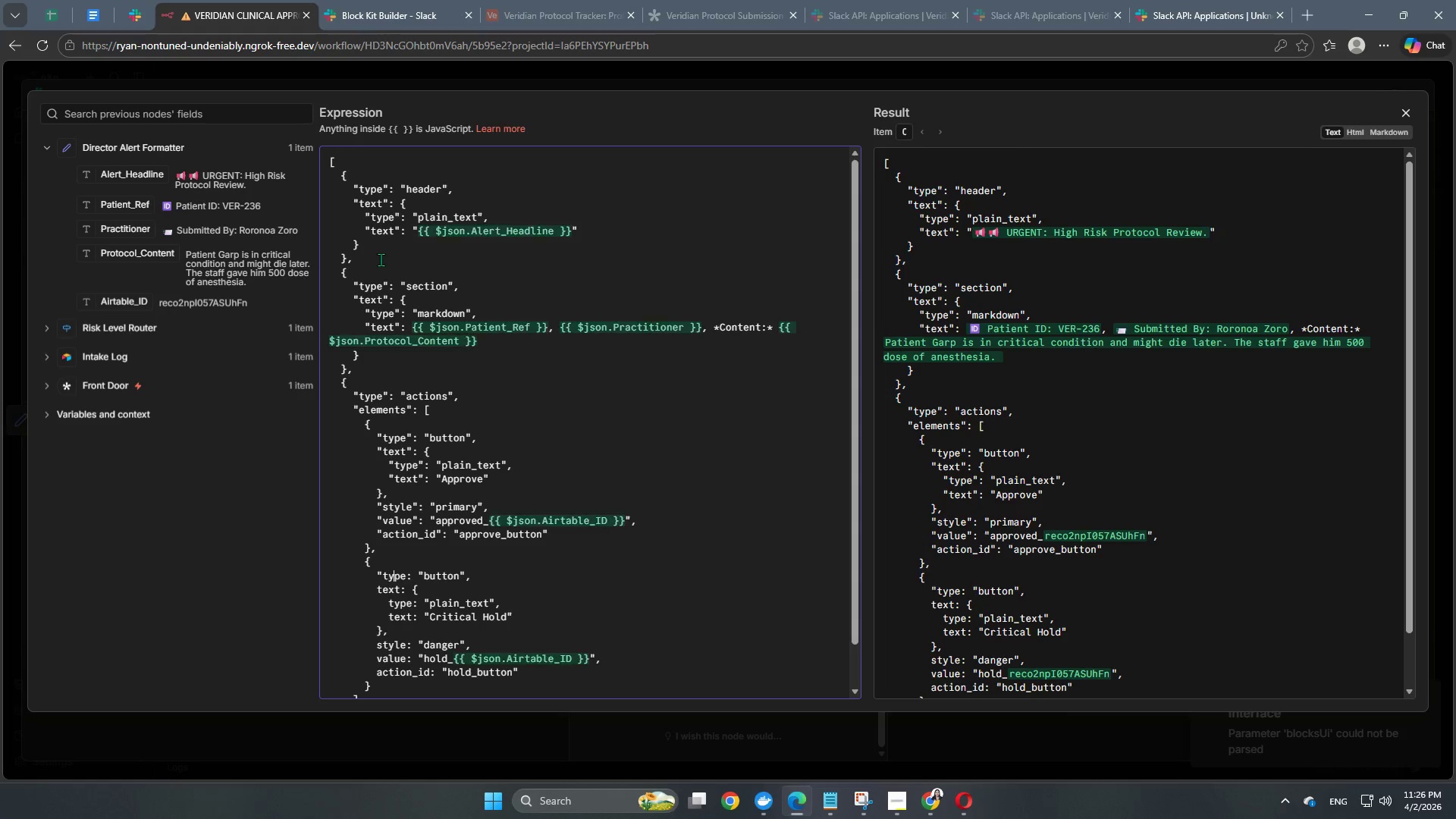 
key(ArrowRight)
 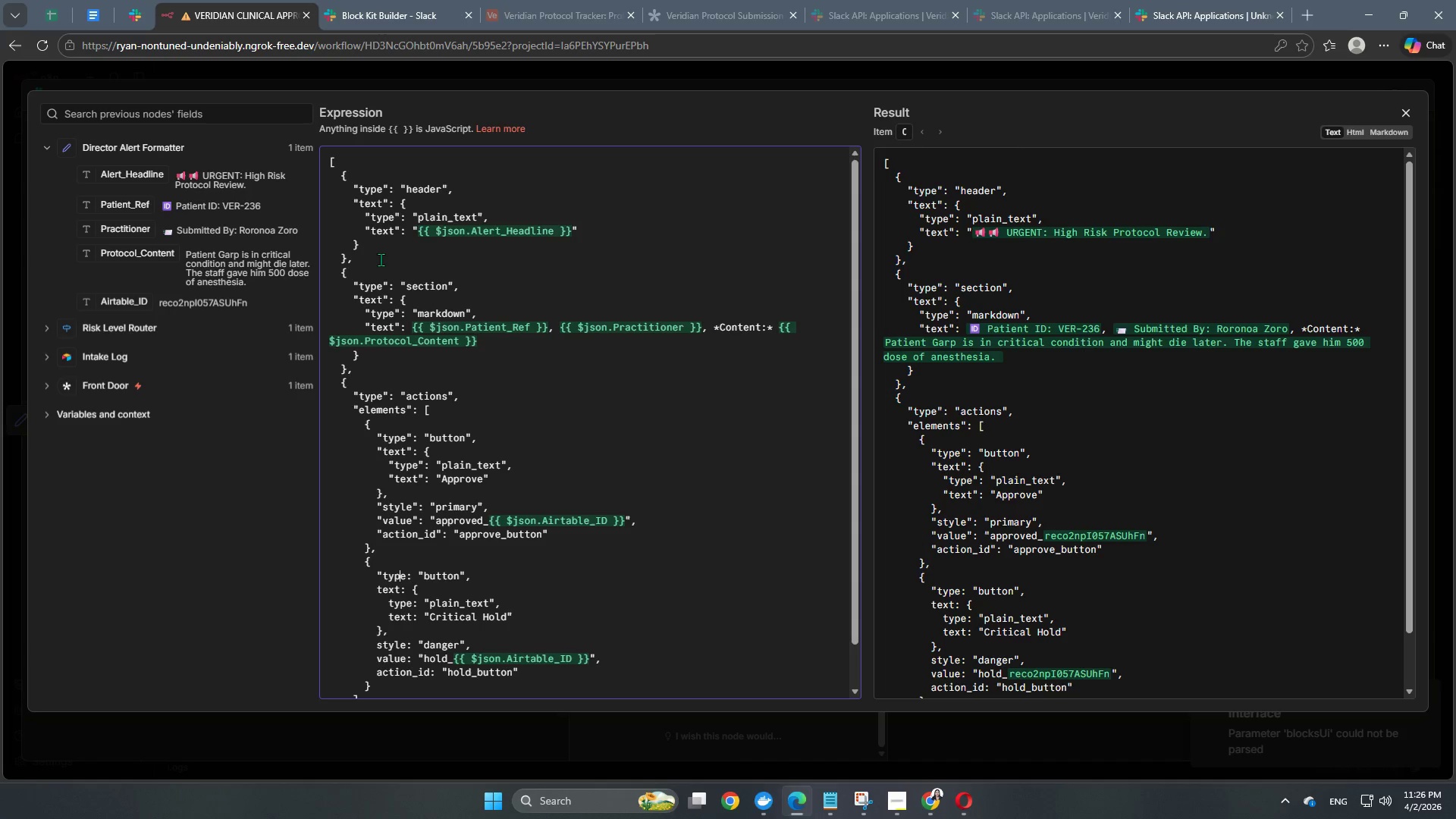 
key(ArrowRight)
 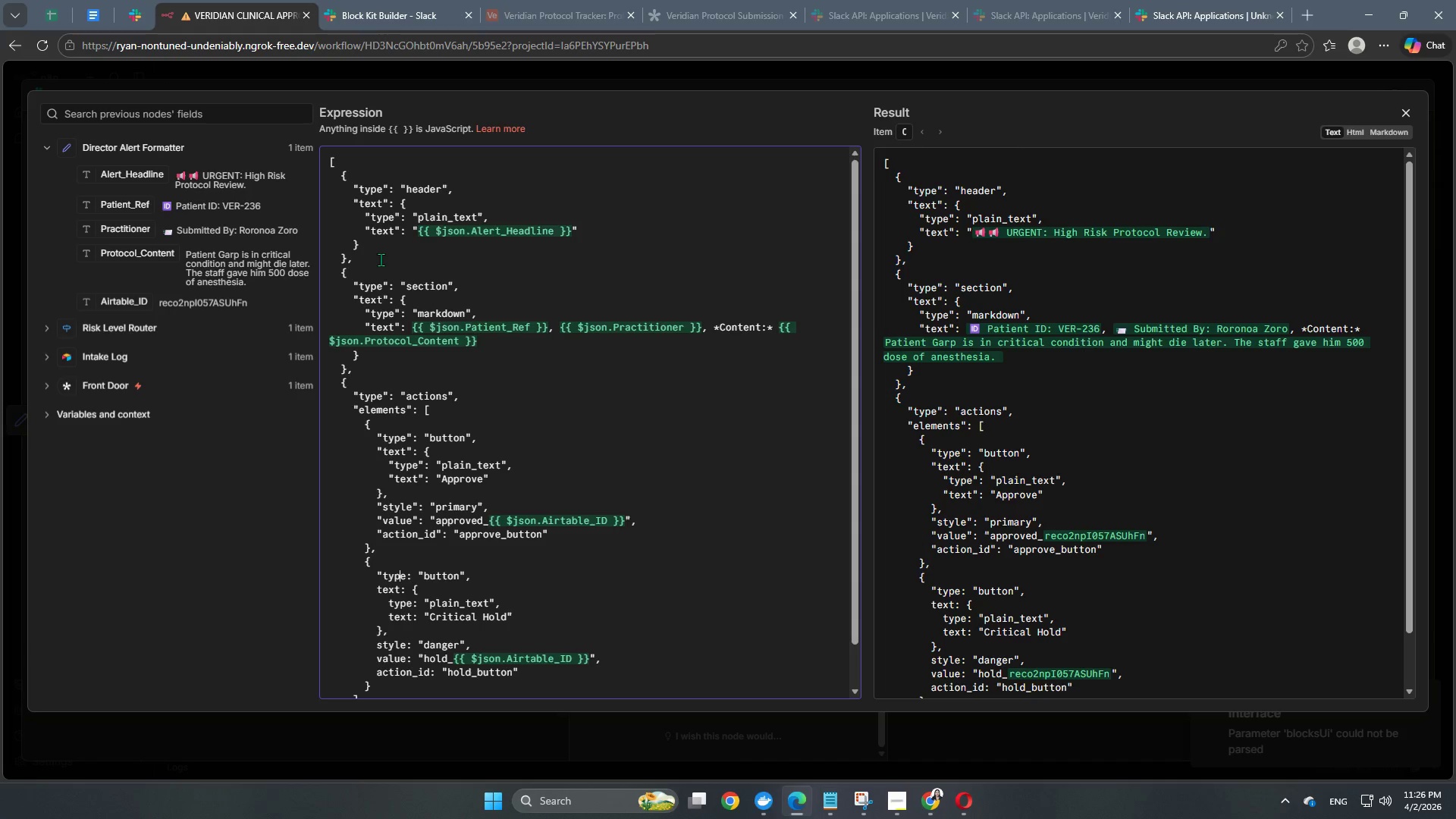 
key(ArrowRight)
 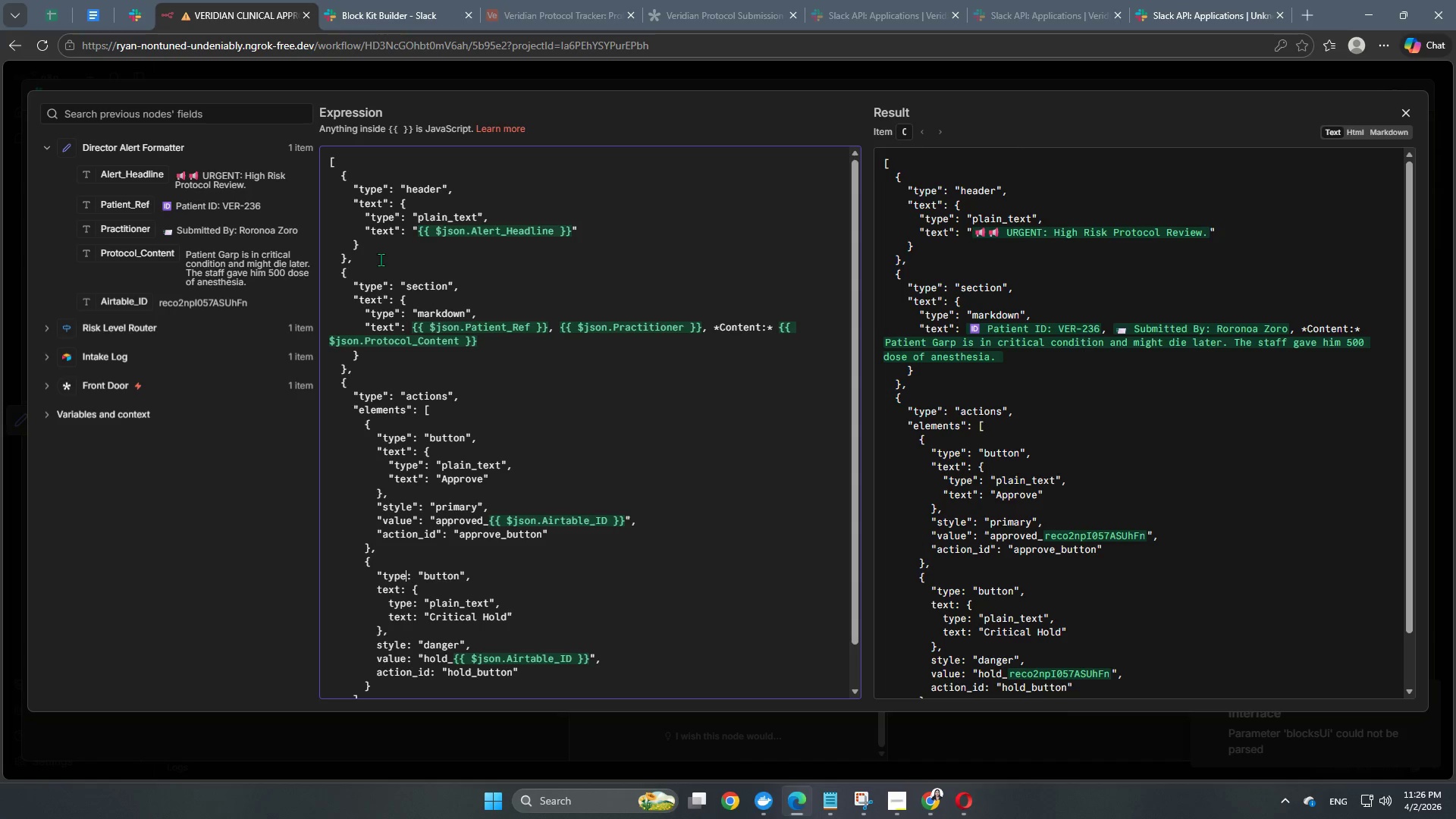 
key(Shift+ShiftRight)
 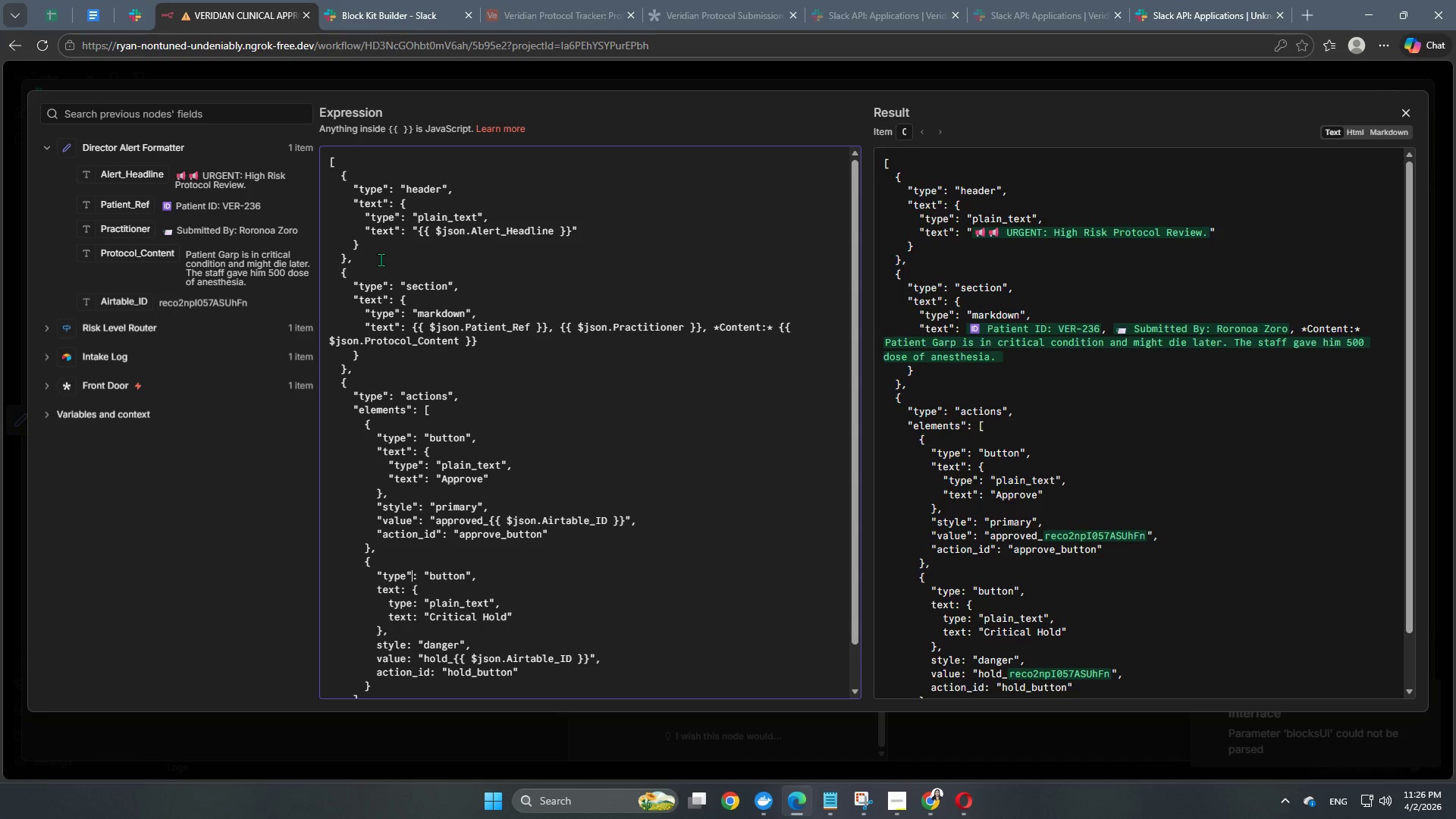 
key(Shift+Quote)
 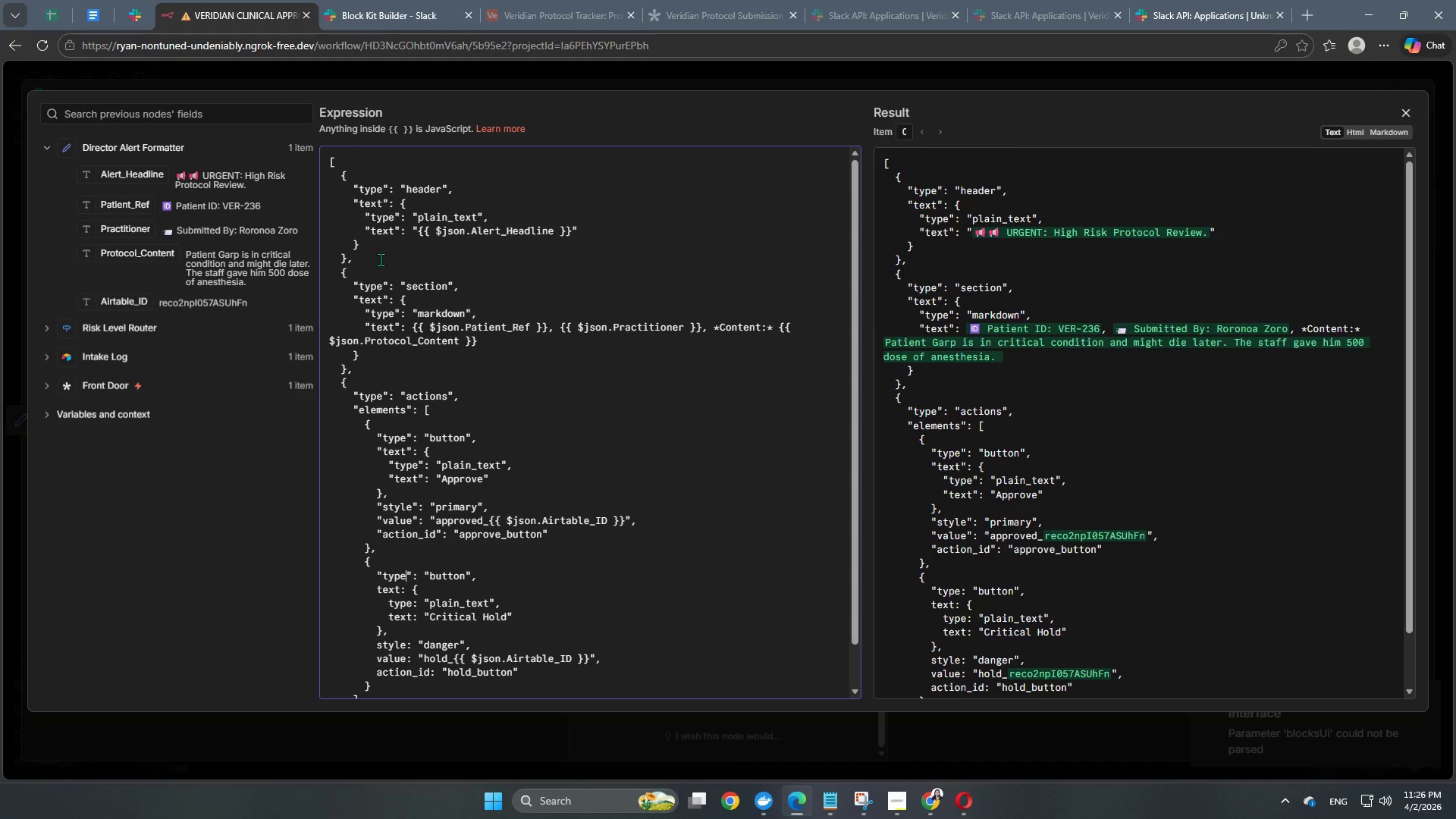 
key(ArrowLeft)
 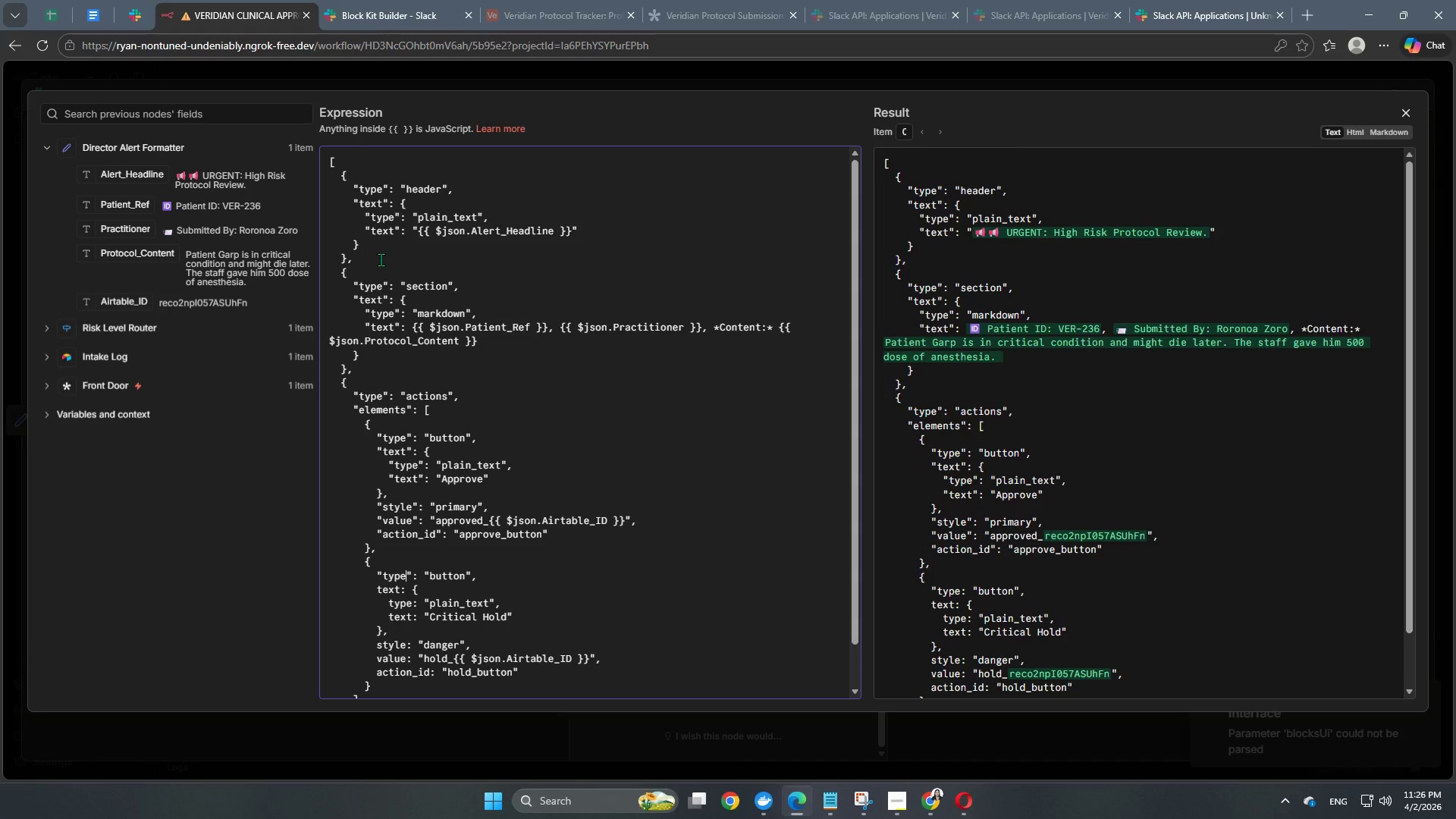 
key(ArrowLeft)
 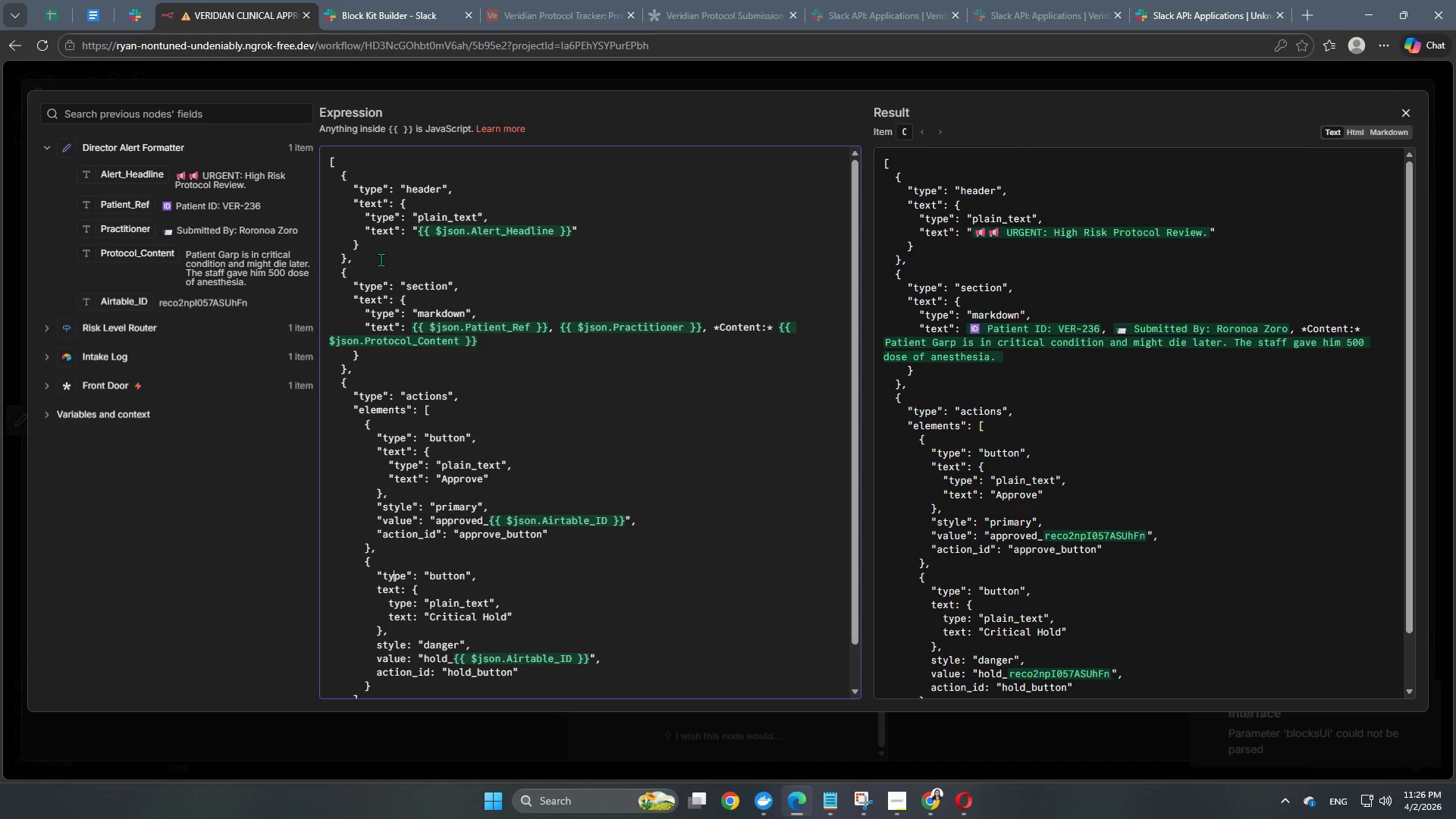 
key(ArrowLeft)
 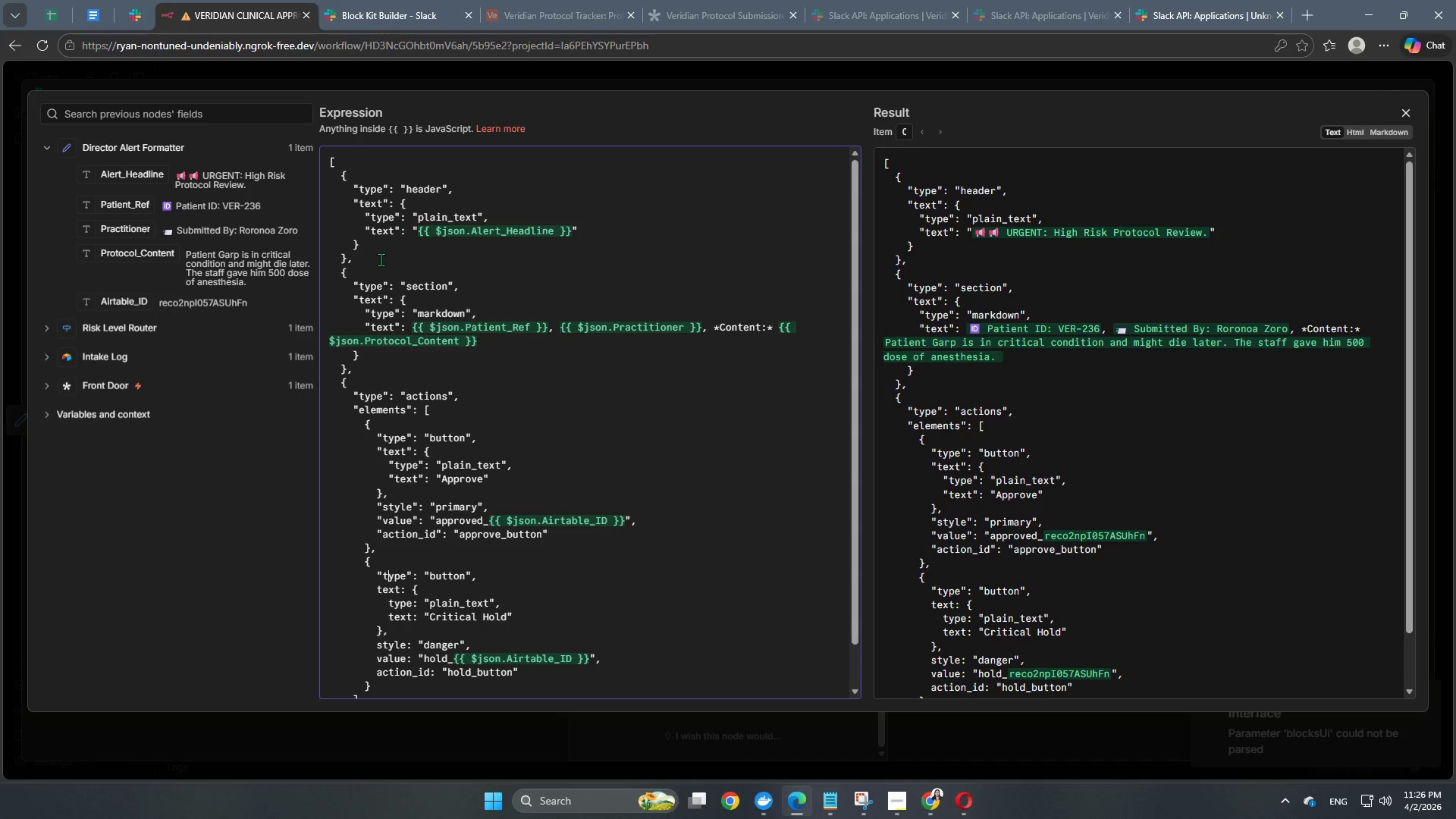 
key(ArrowLeft)
 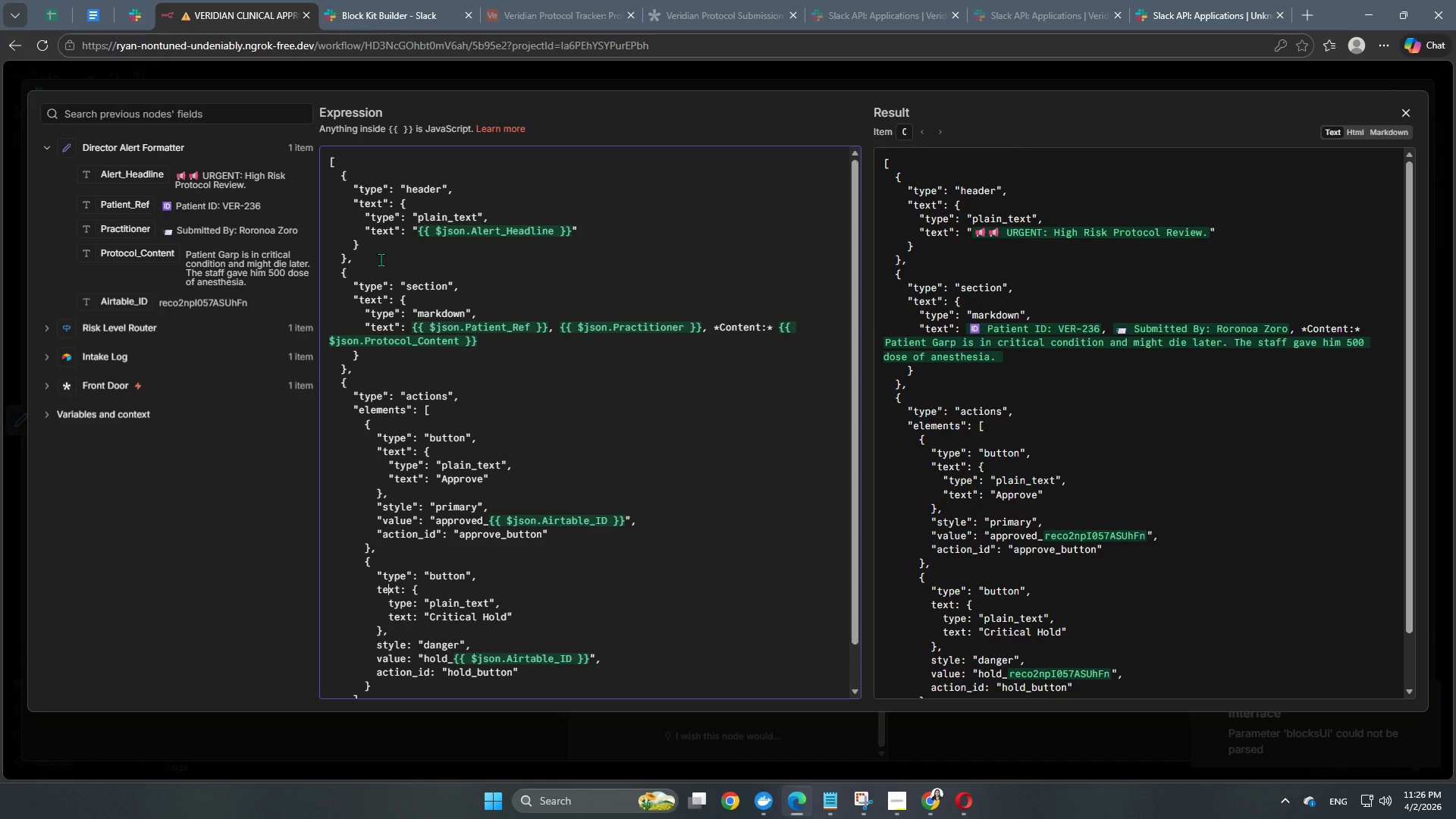 
key(ArrowDown)
 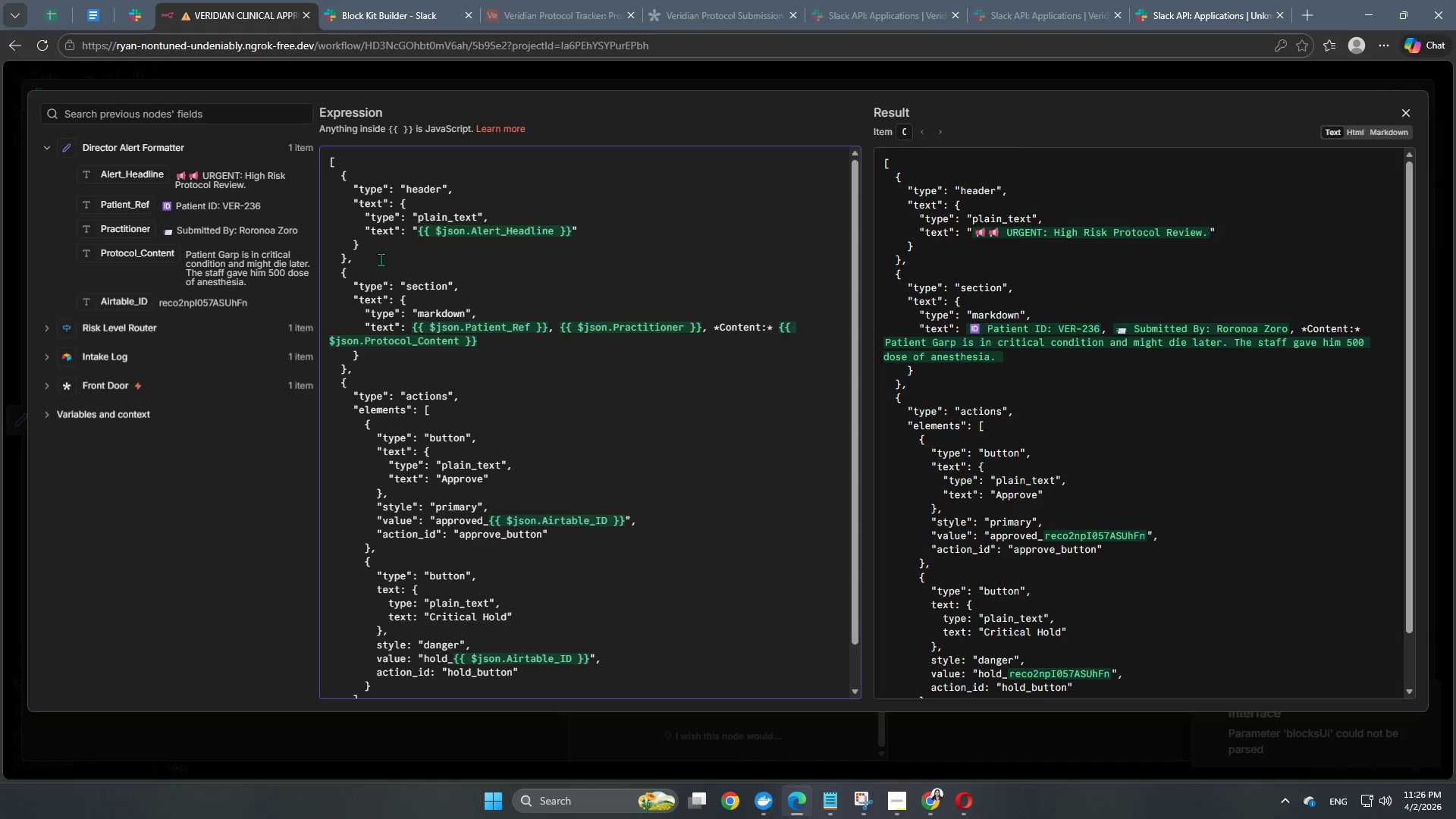 
key(ArrowLeft)
 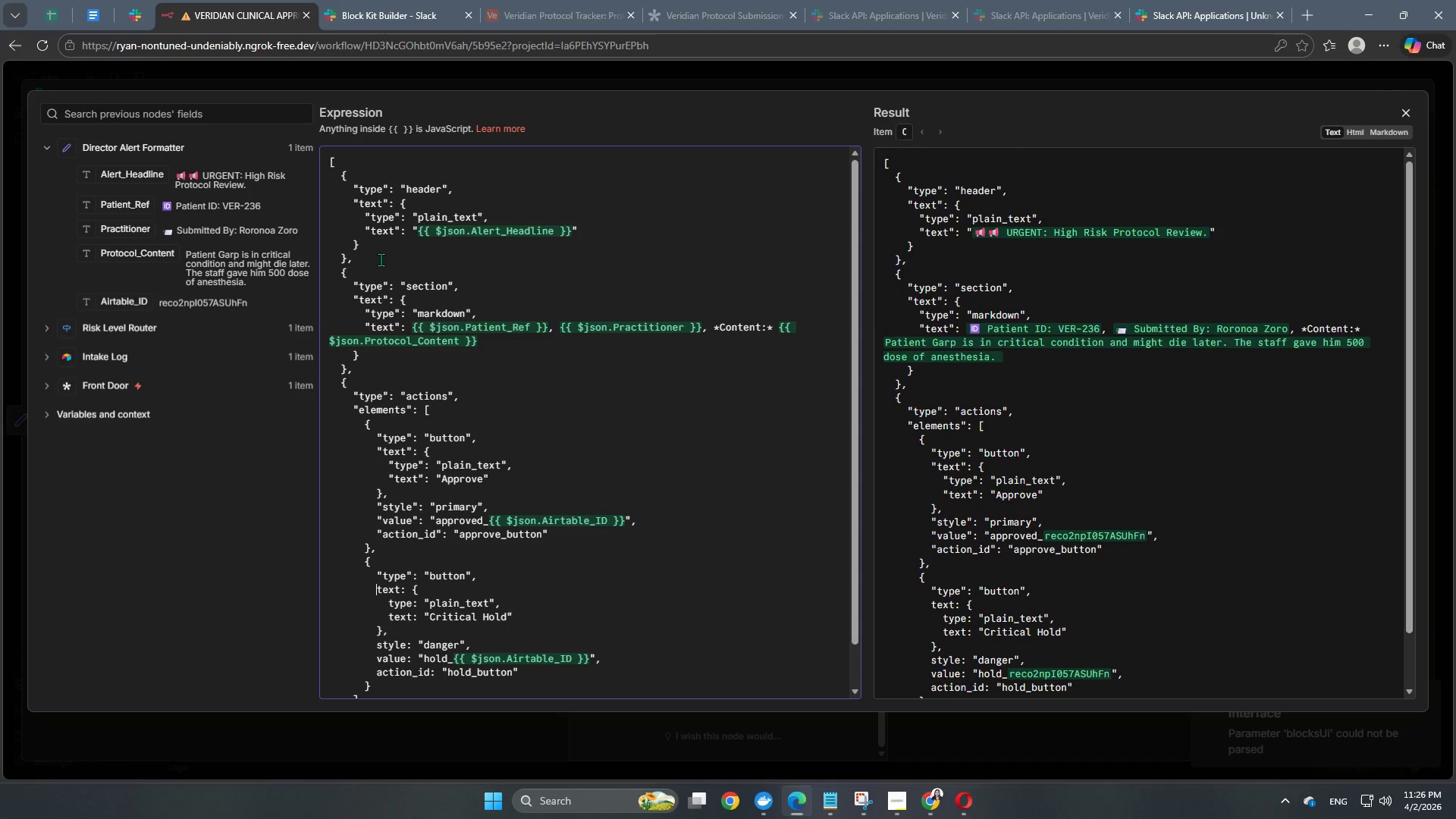 
key(ArrowLeft)
 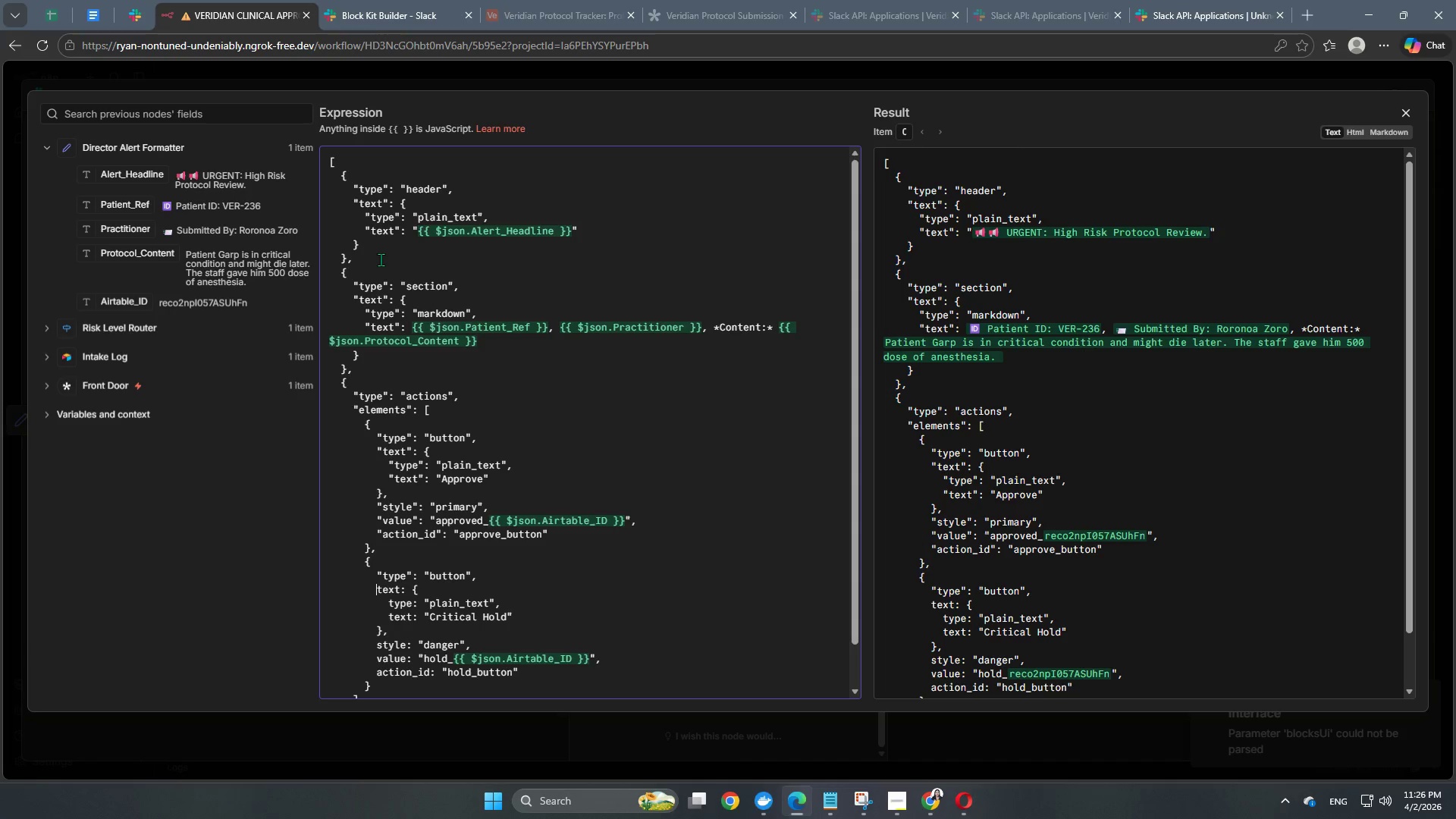 
key(Shift+Quote)
 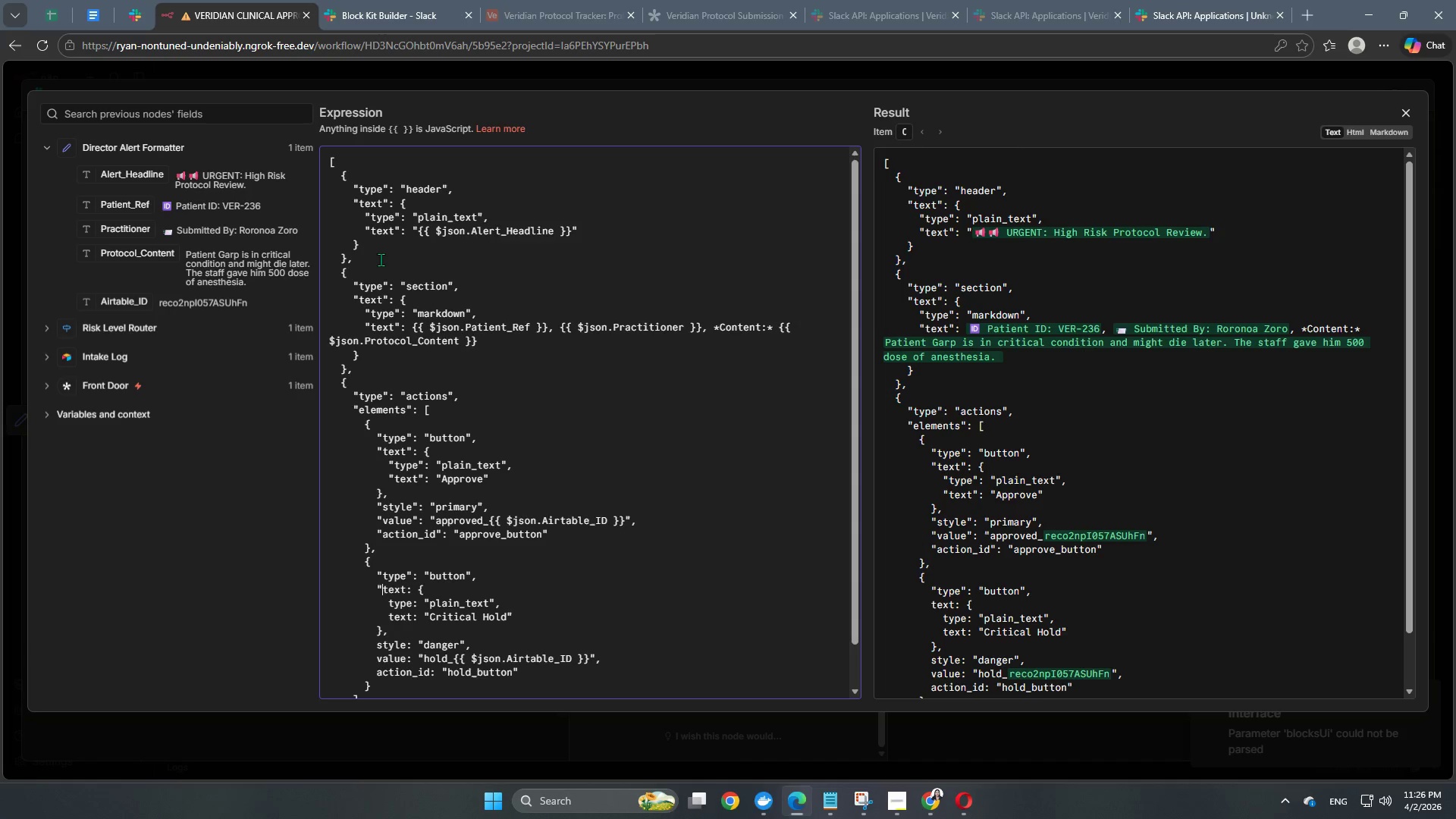 
key(ArrowRight)
 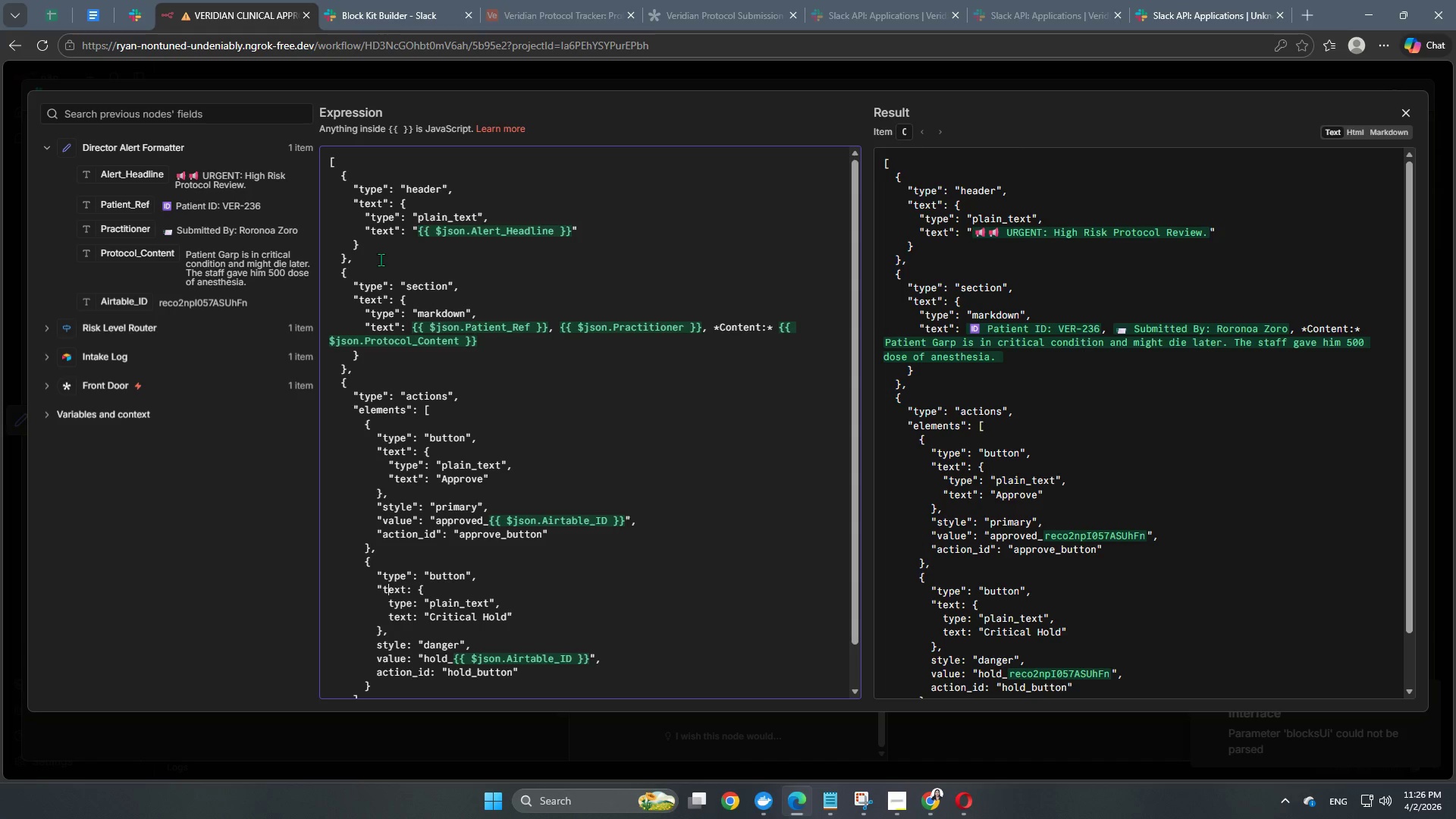 
key(ArrowRight)
 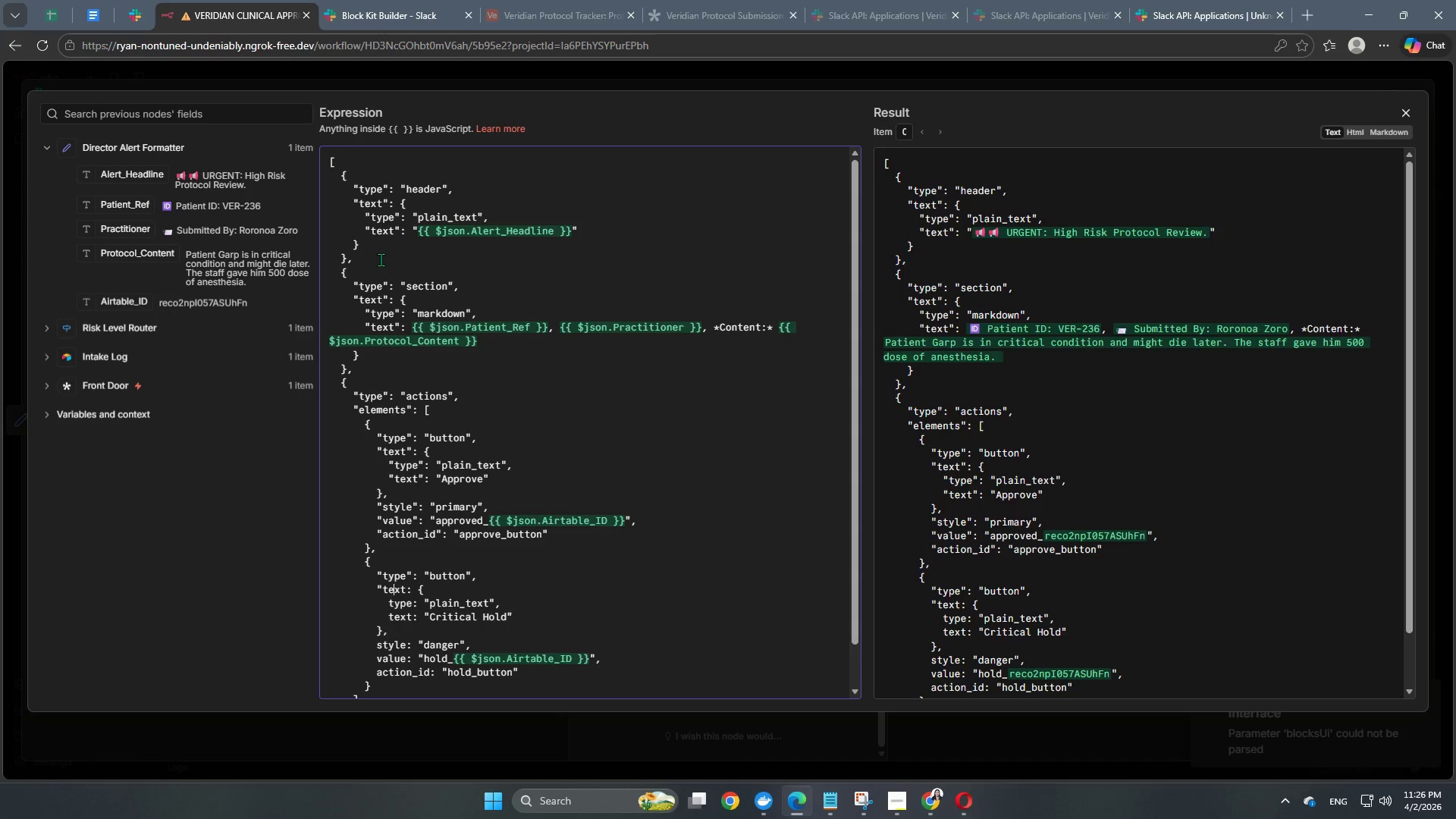 
key(ArrowRight)
 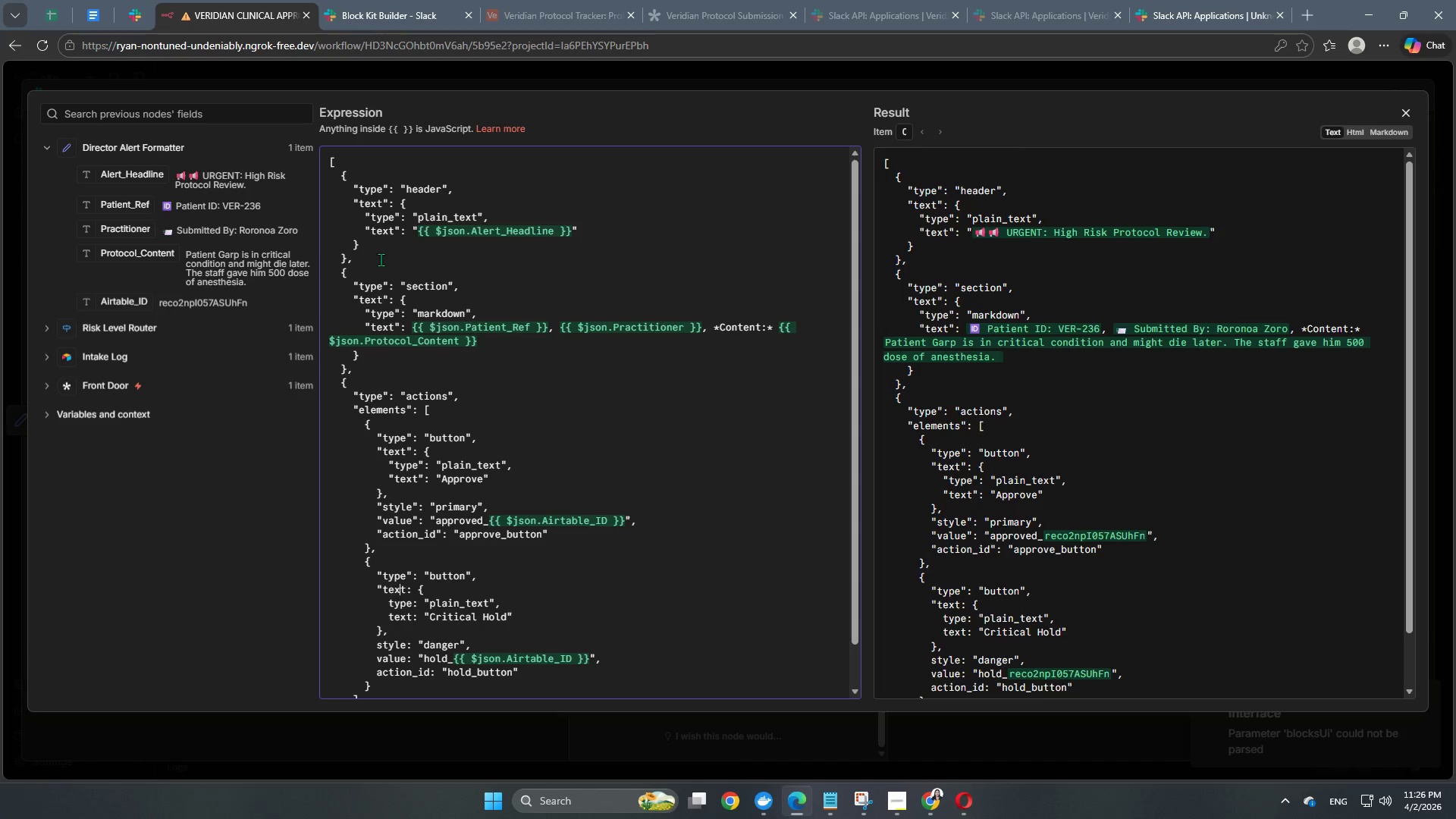 
key(ArrowRight)
 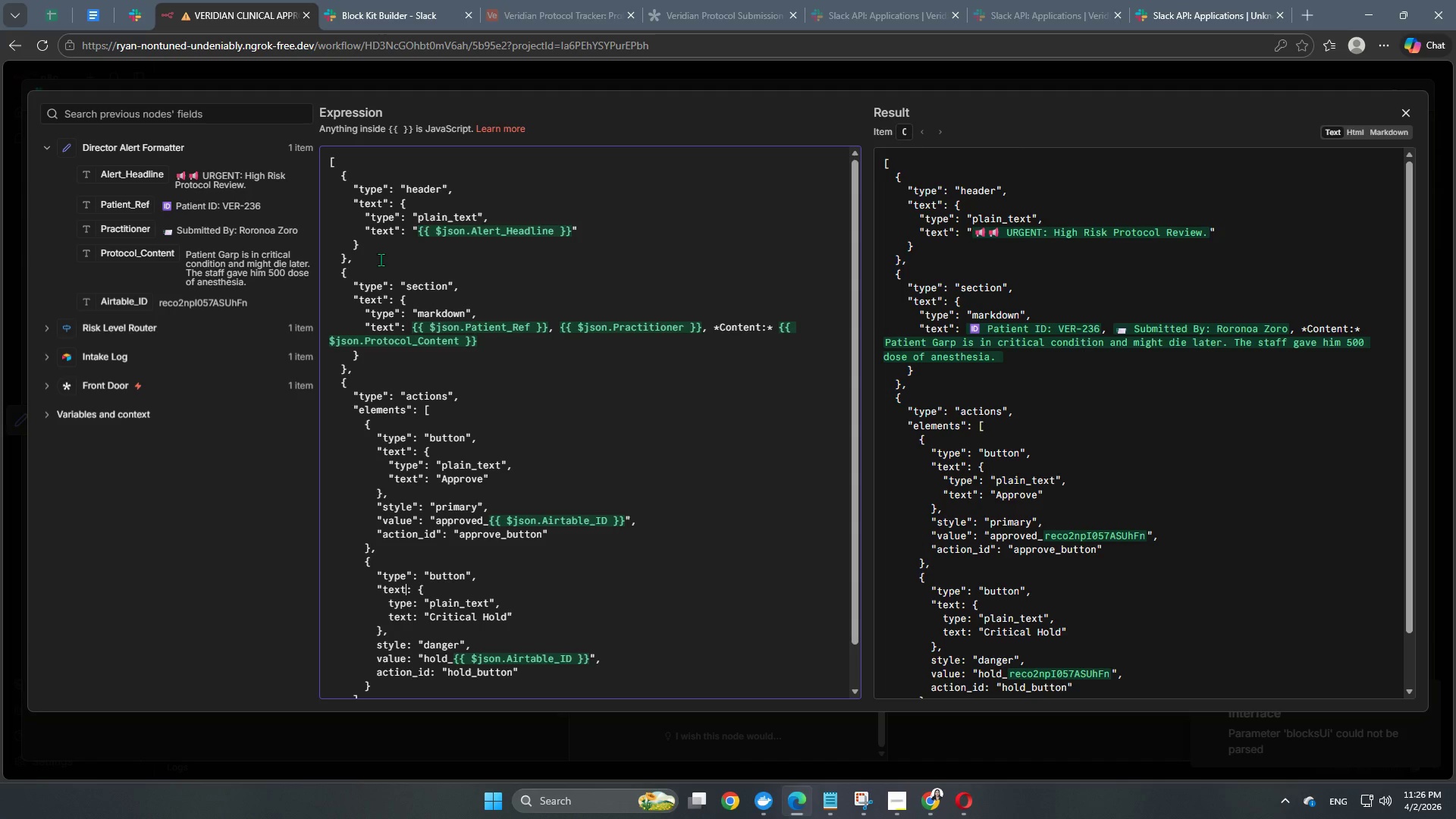 
key(Shift+Quote)
 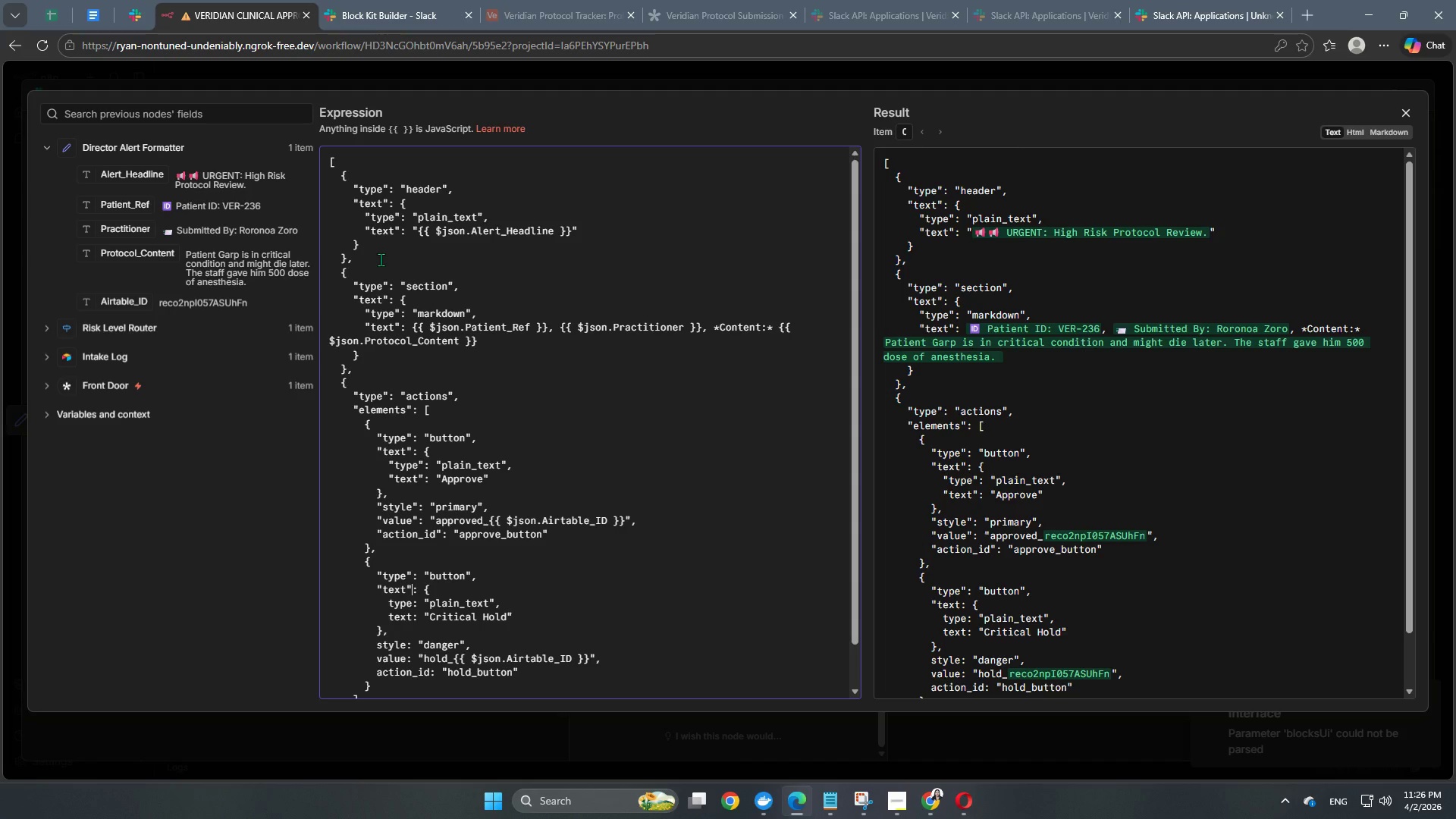 
key(ArrowLeft)
 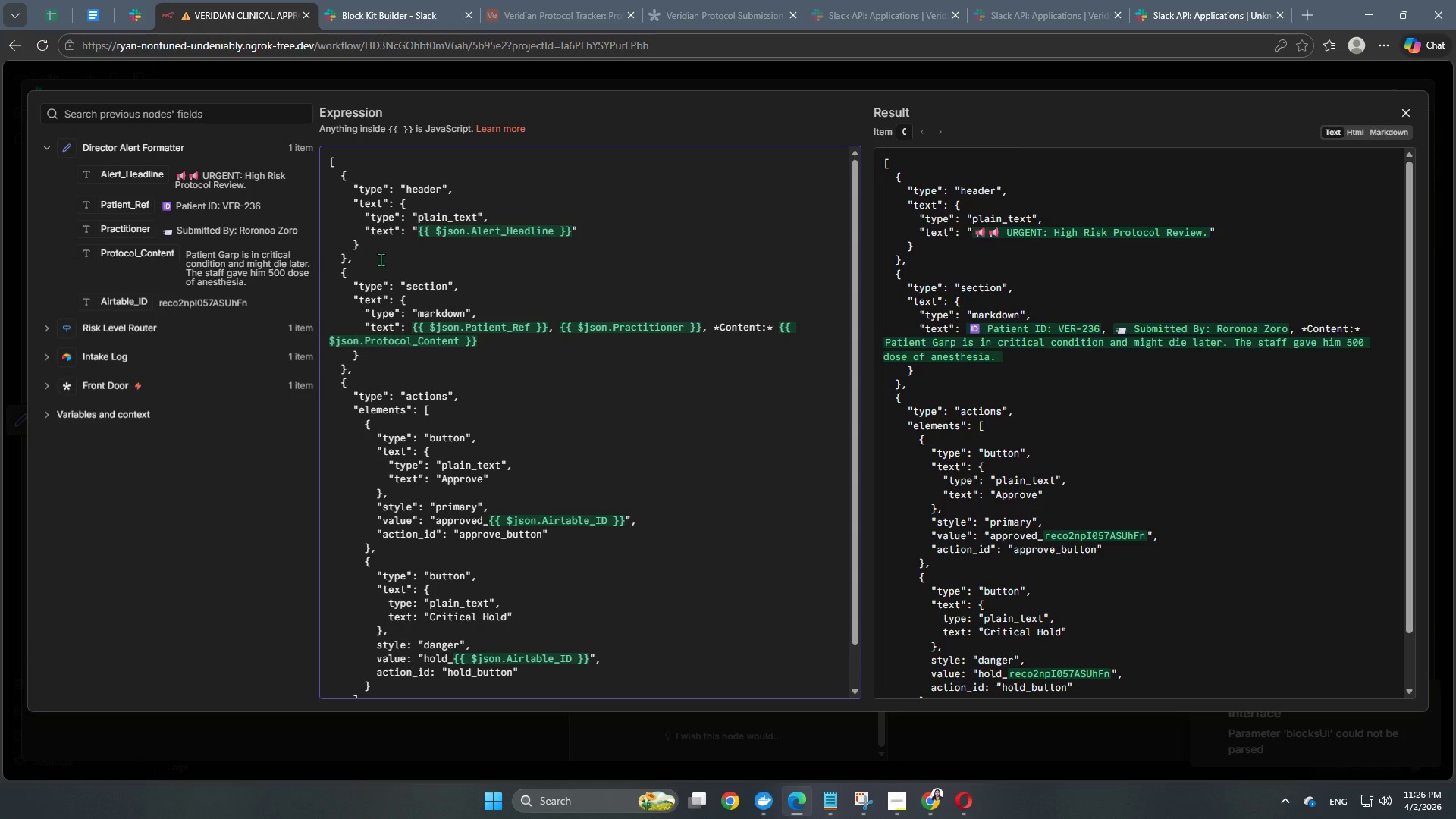 
key(ArrowDown)
 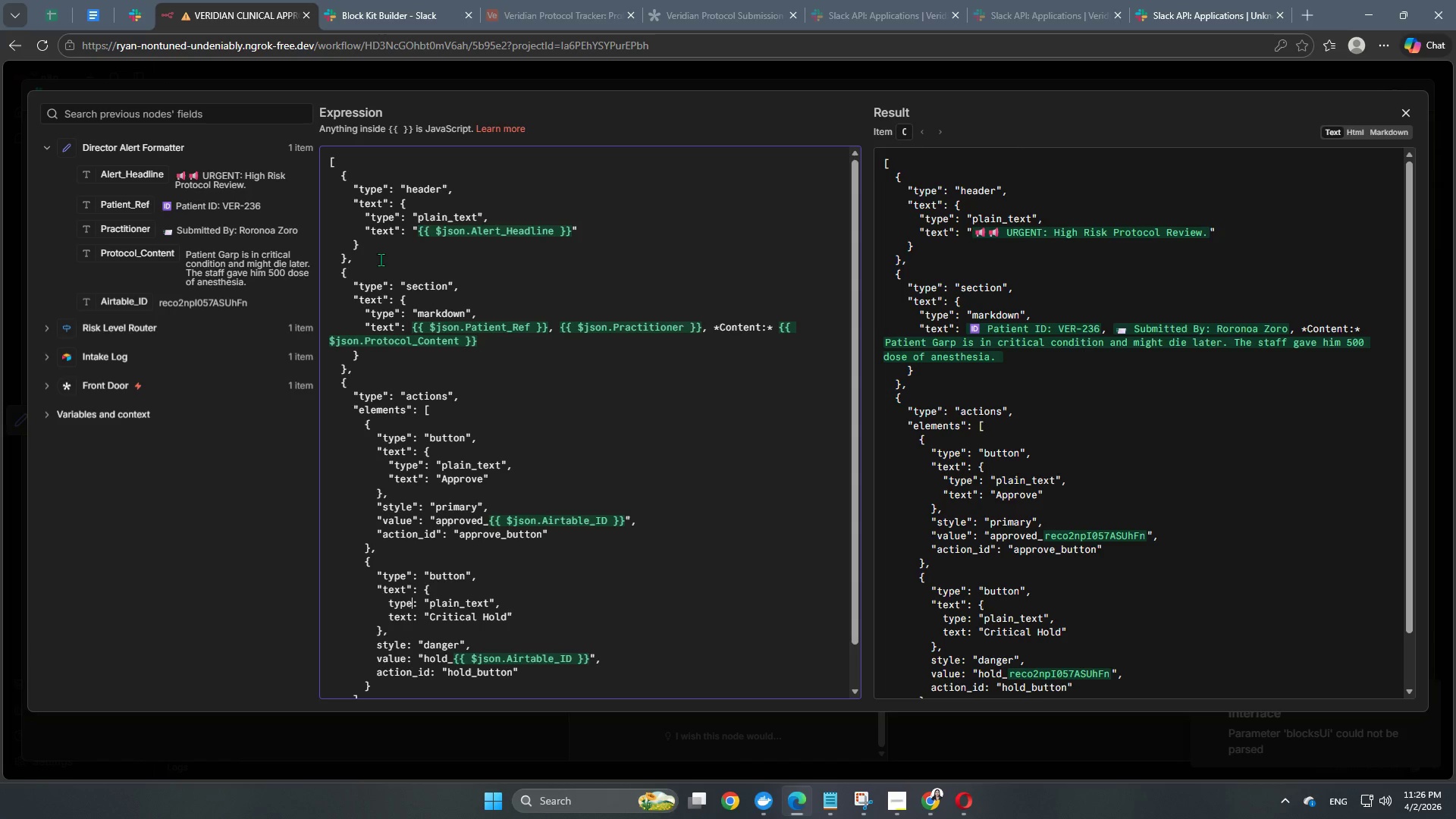 
key(ArrowRight)
 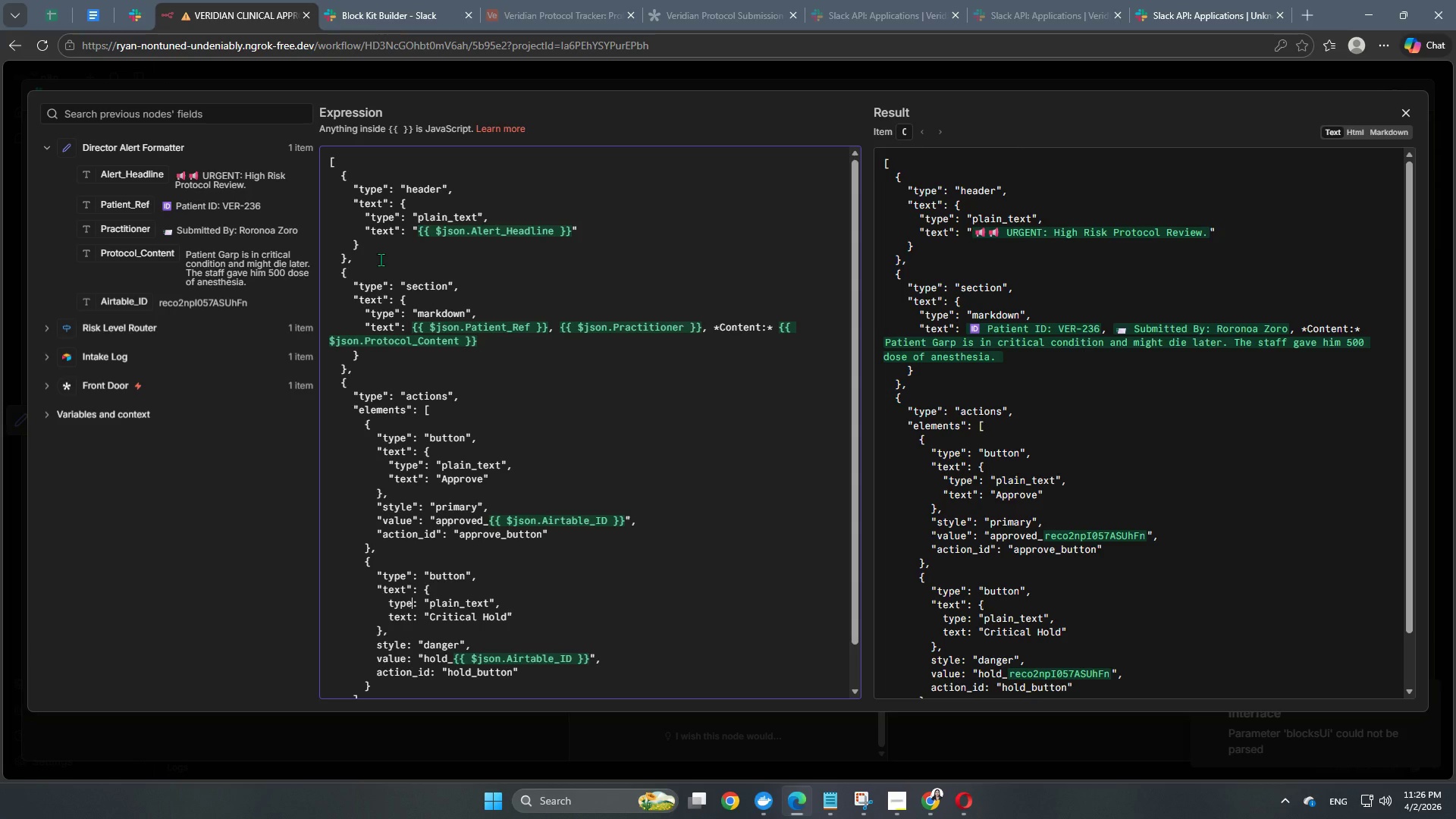 
key(Shift+ShiftRight)
 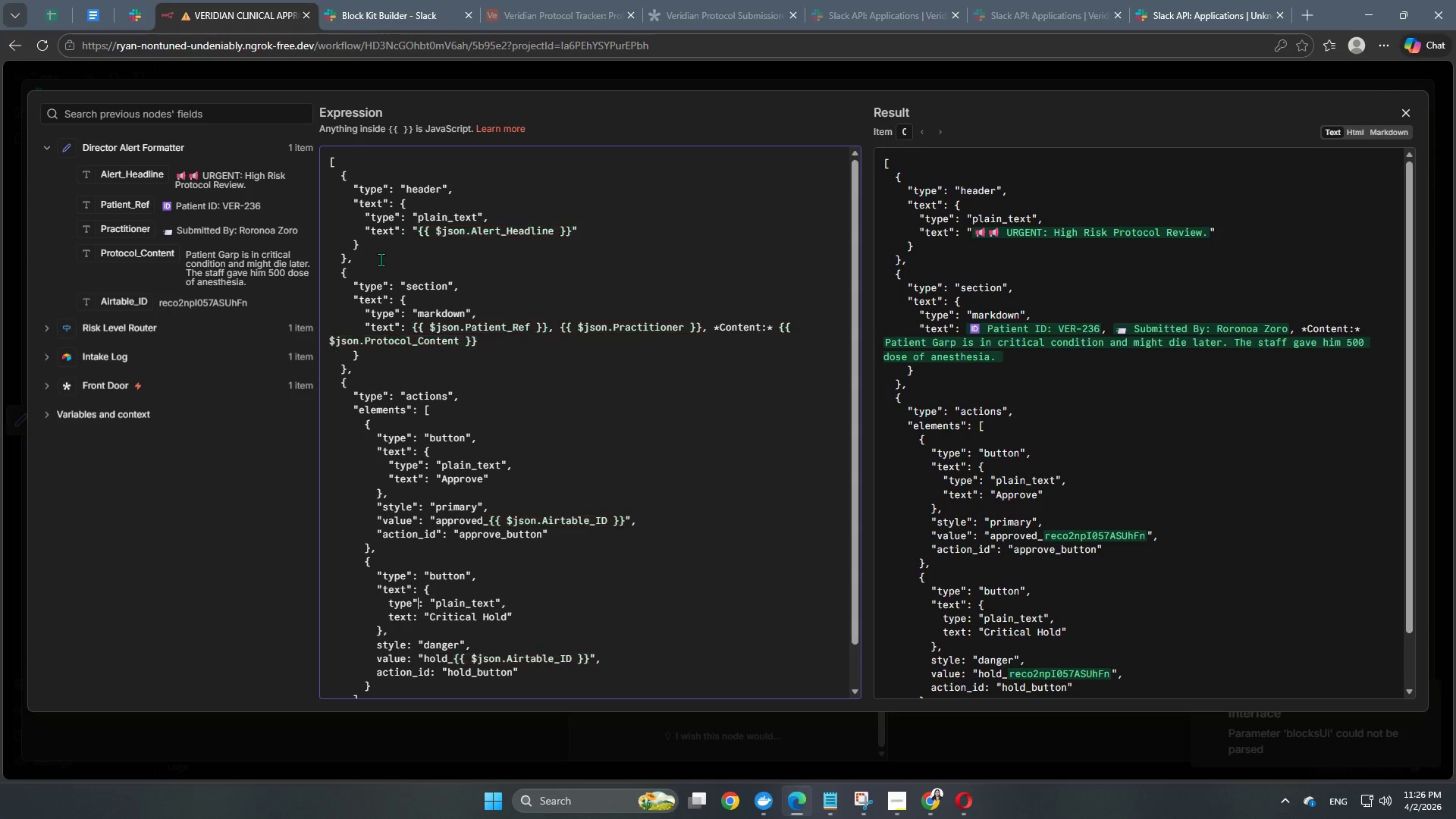 
key(Shift+Quote)
 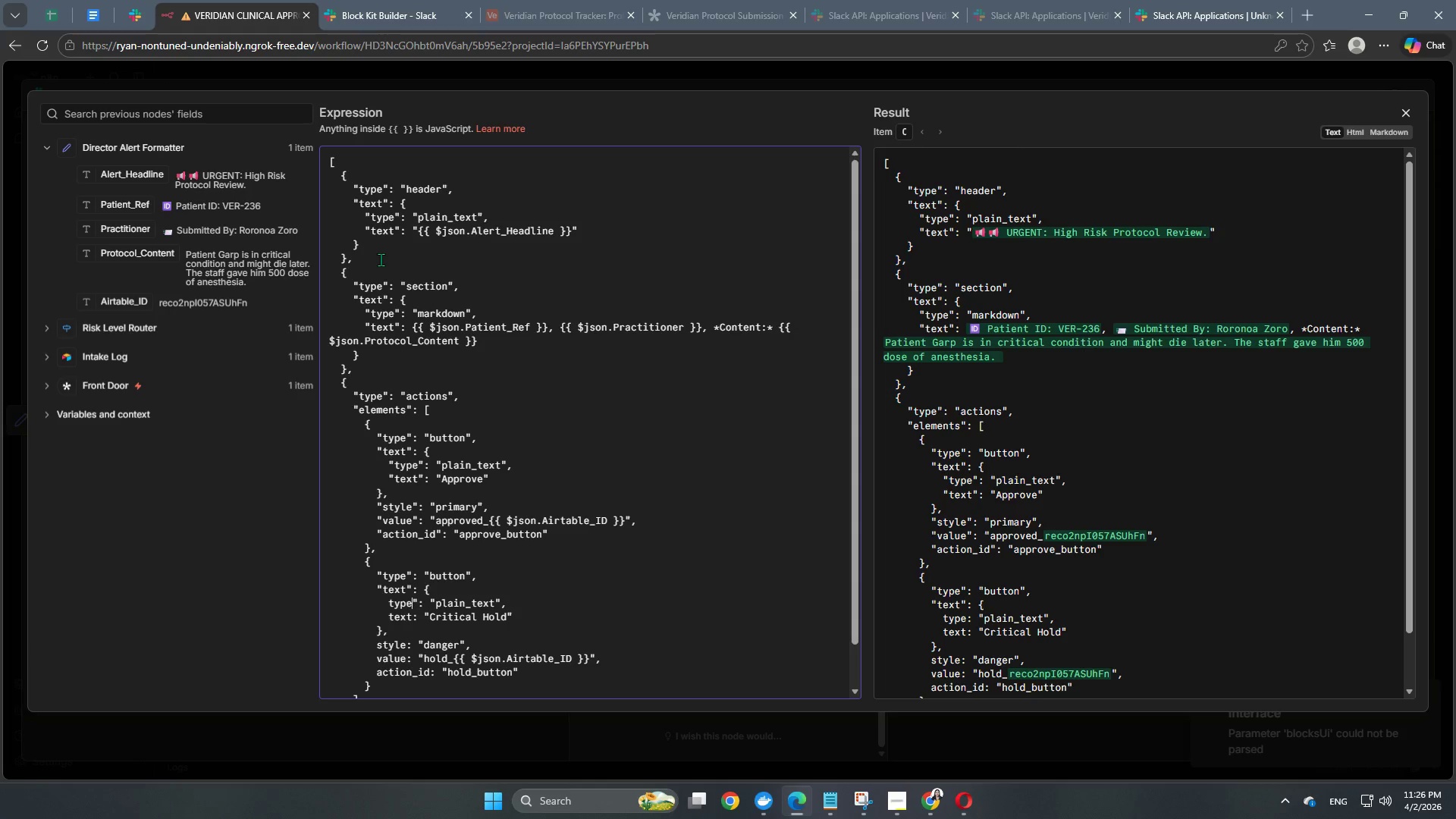 
key(ArrowLeft)
 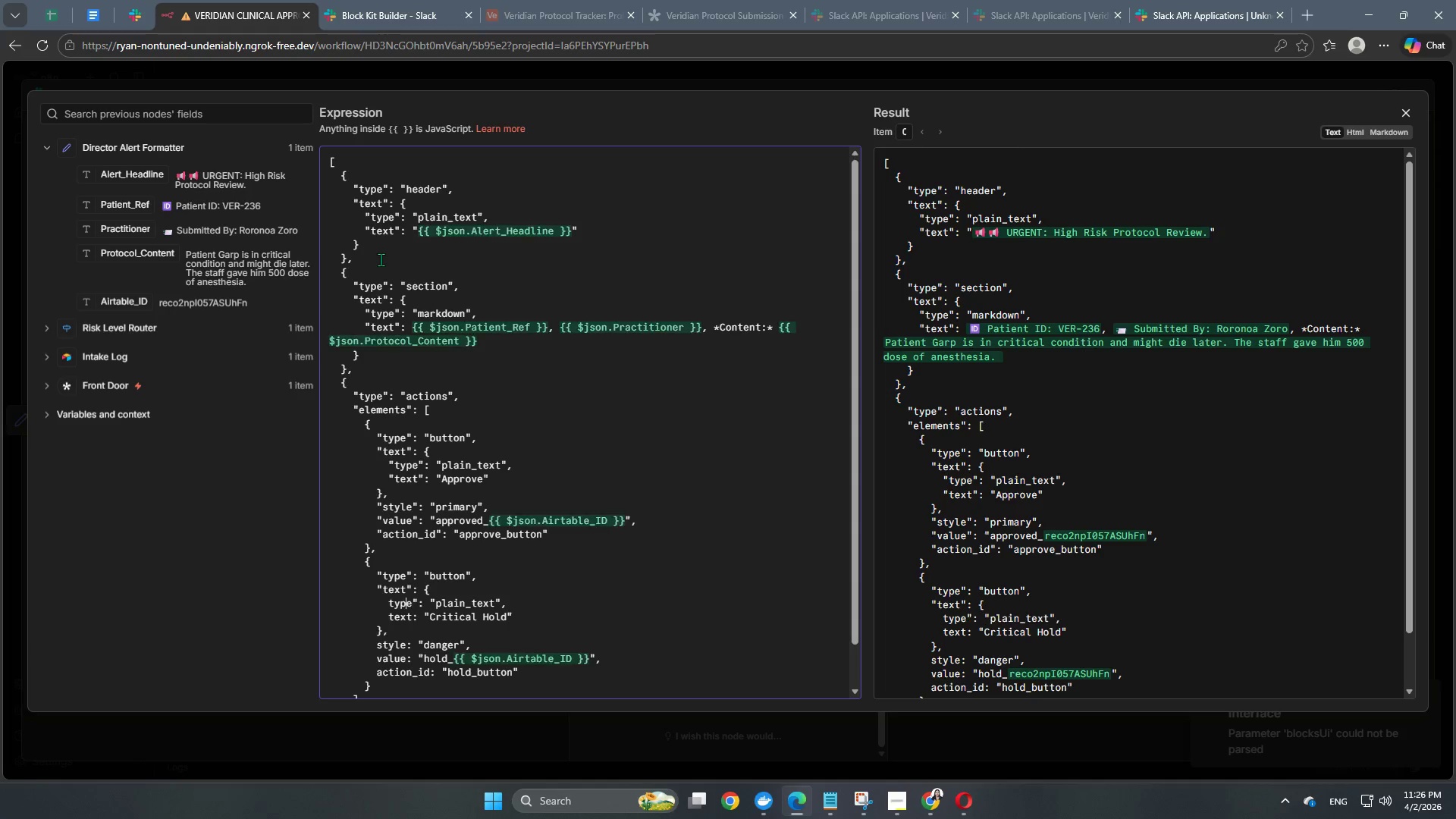 
key(ArrowLeft)
 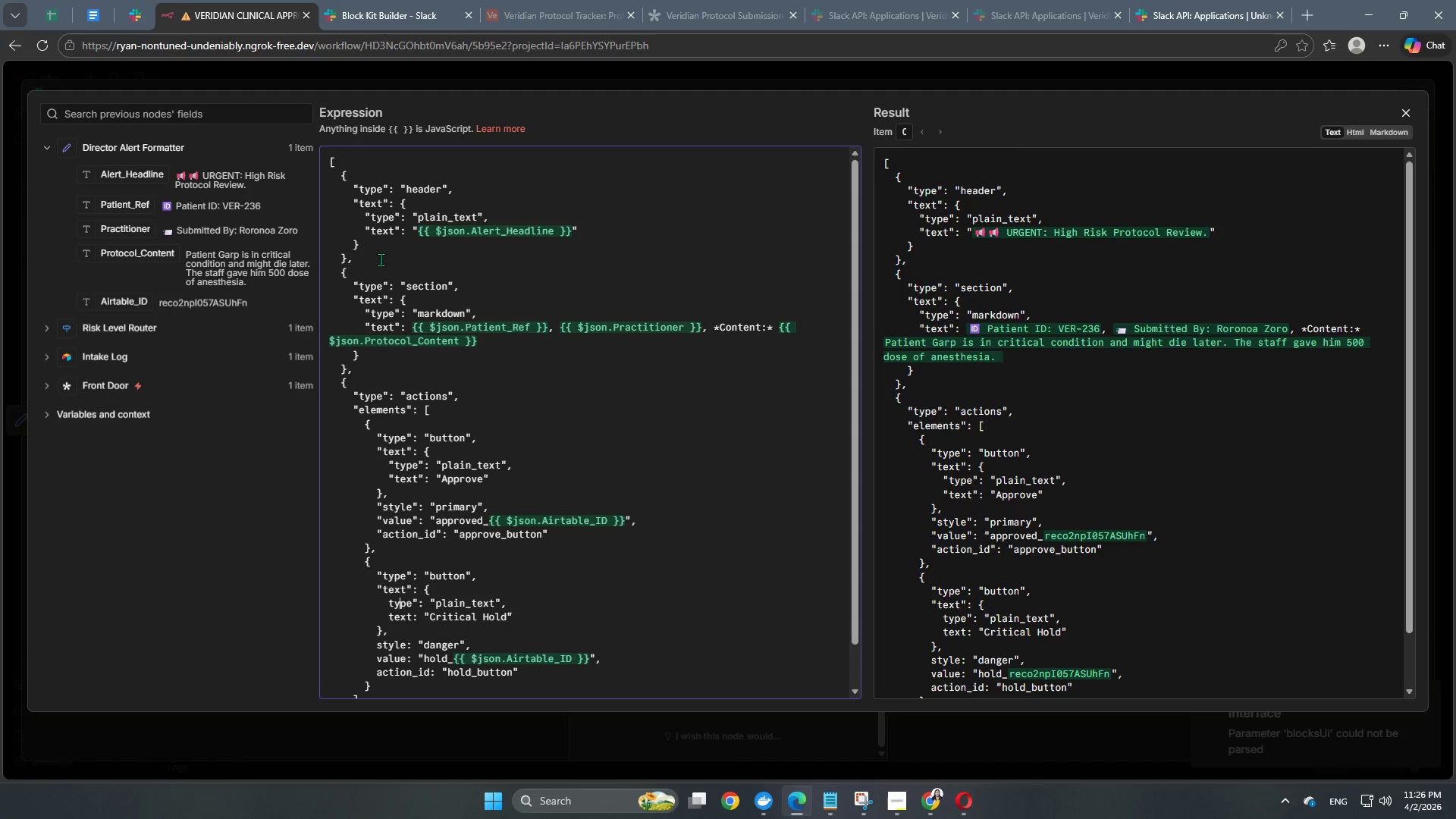 
key(ArrowLeft)
 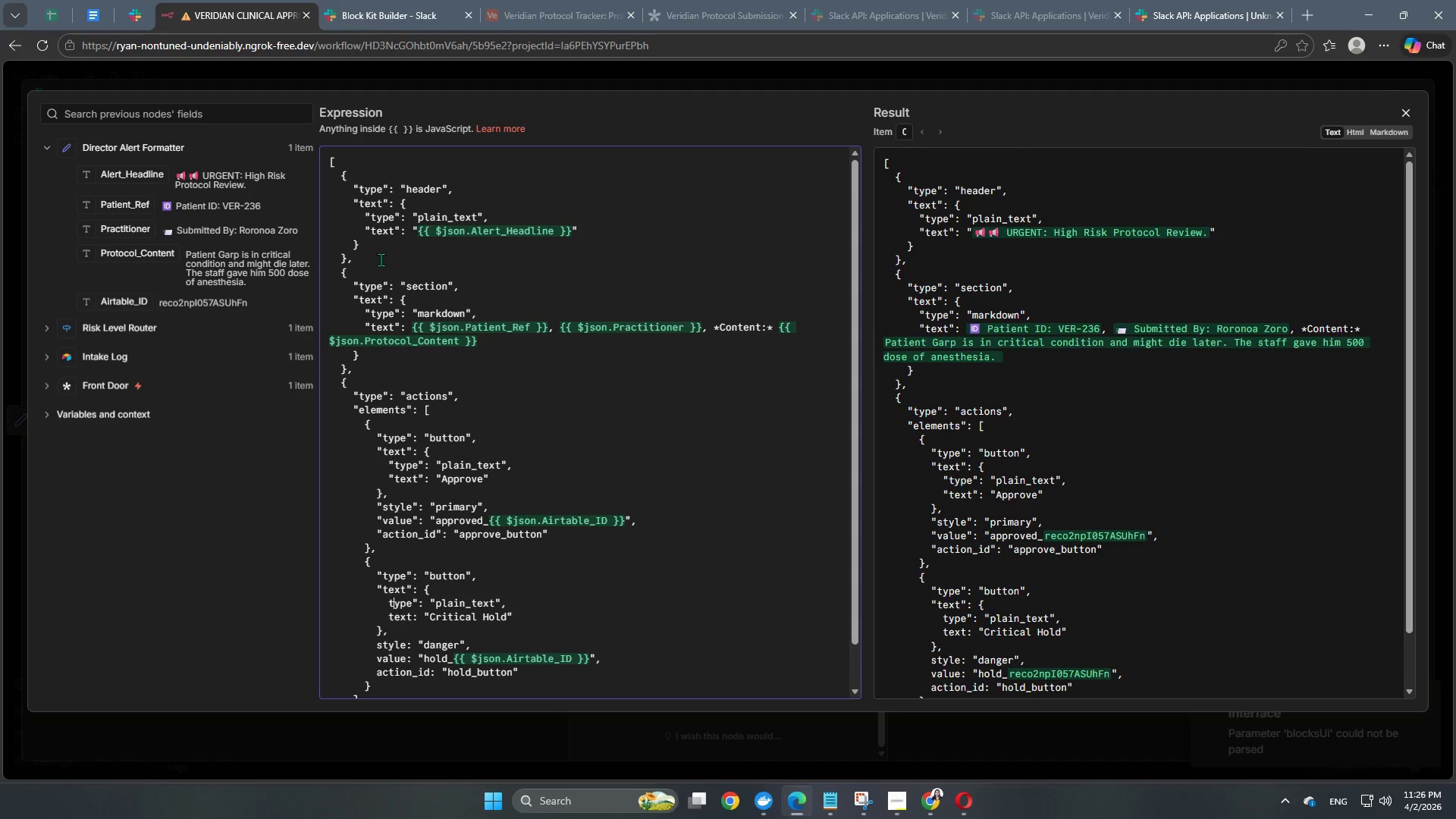 
key(ArrowLeft)
 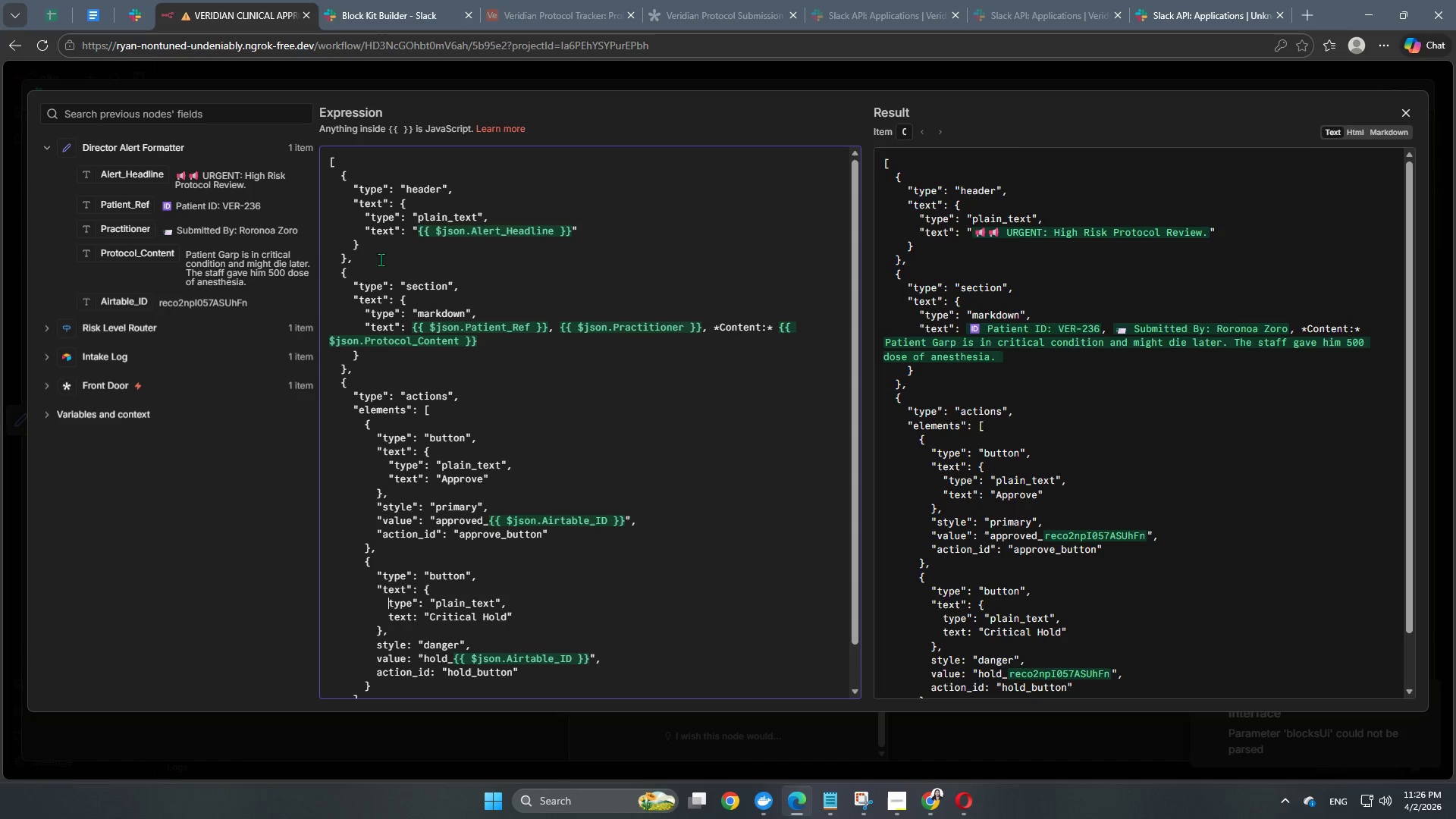 
key(ArrowLeft)
 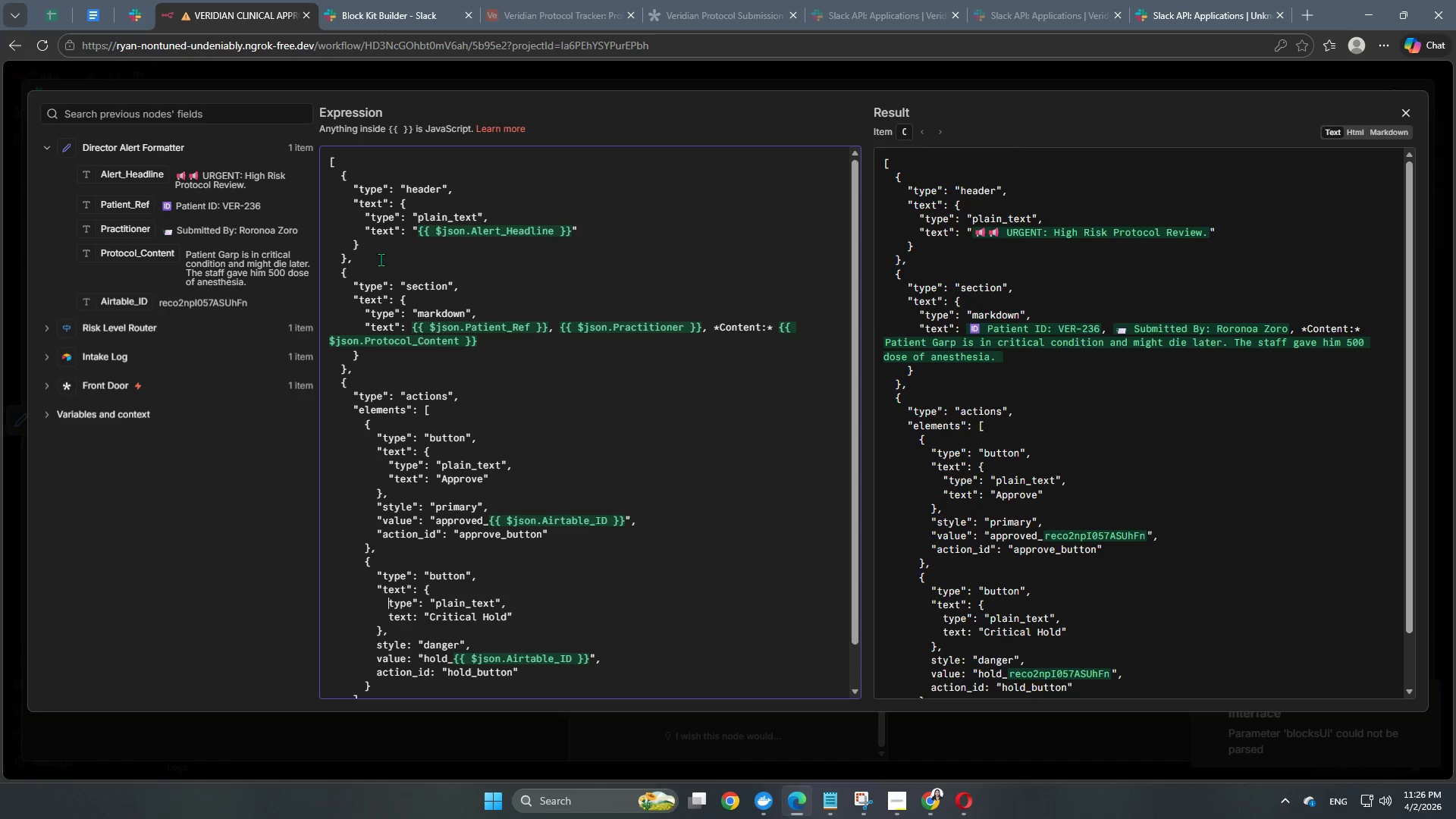 
key(Shift+Quote)
 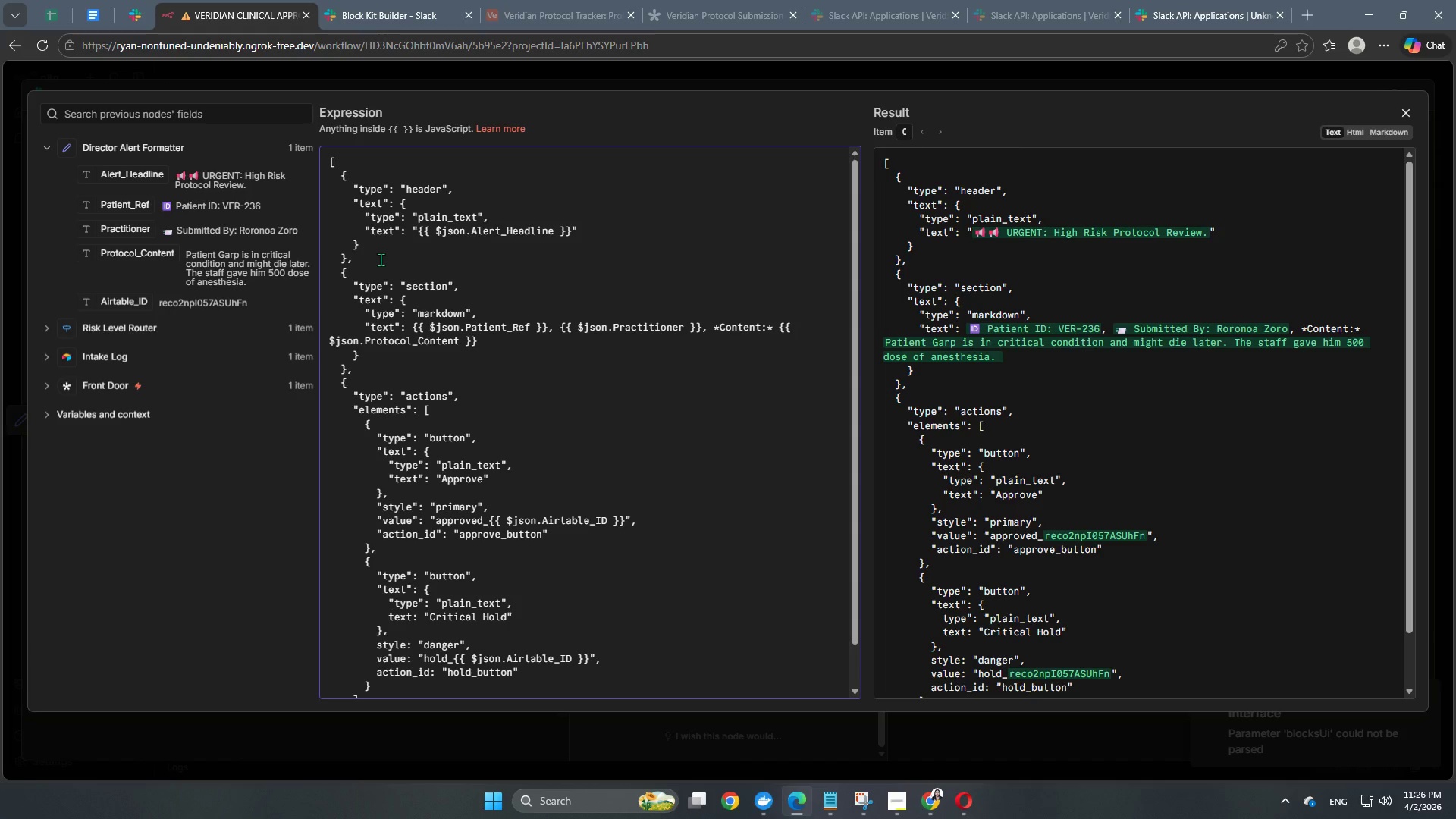 
key(ArrowDown)
 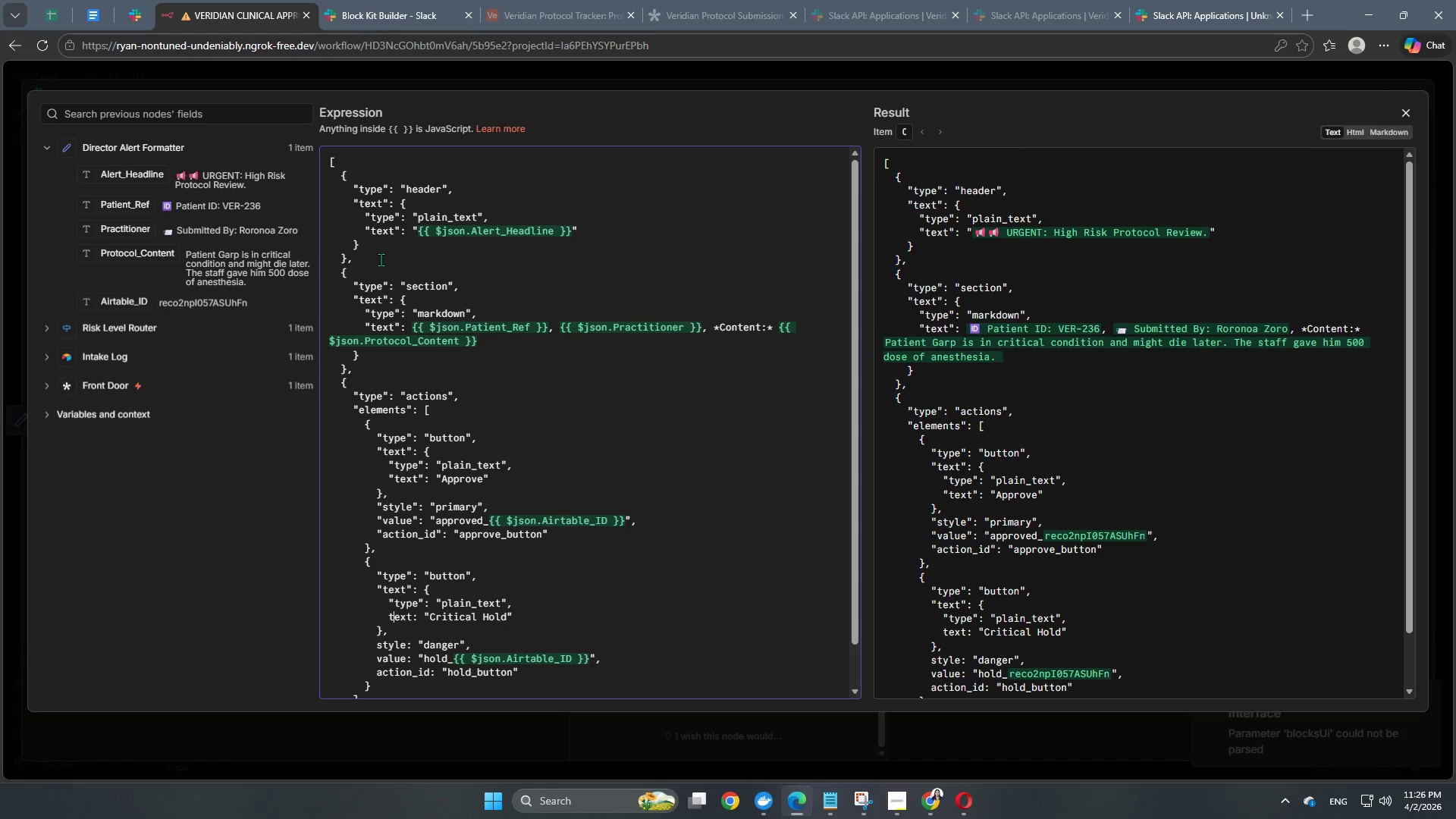 
key(ArrowLeft)
 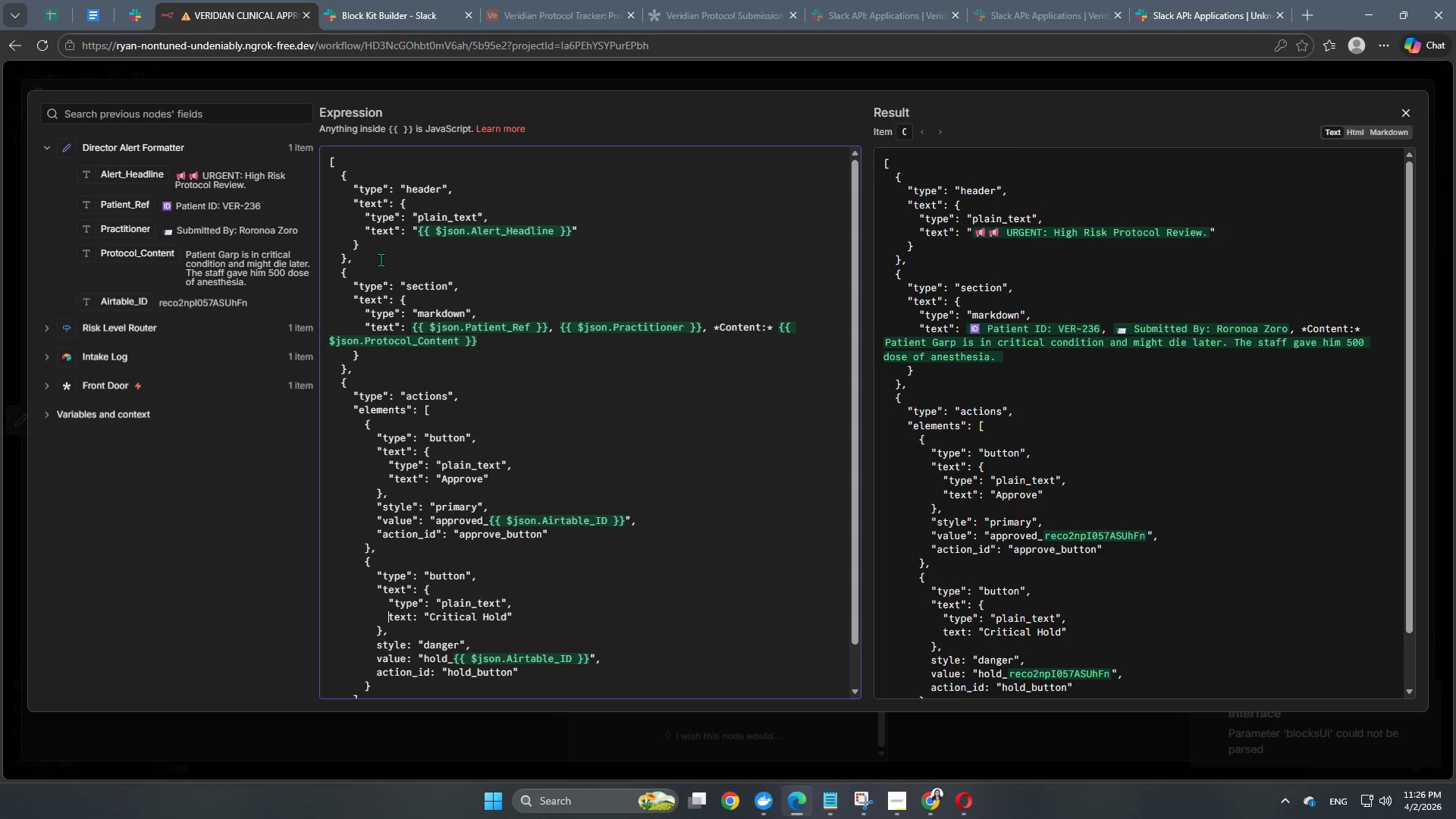 
key(Shift+Quote)
 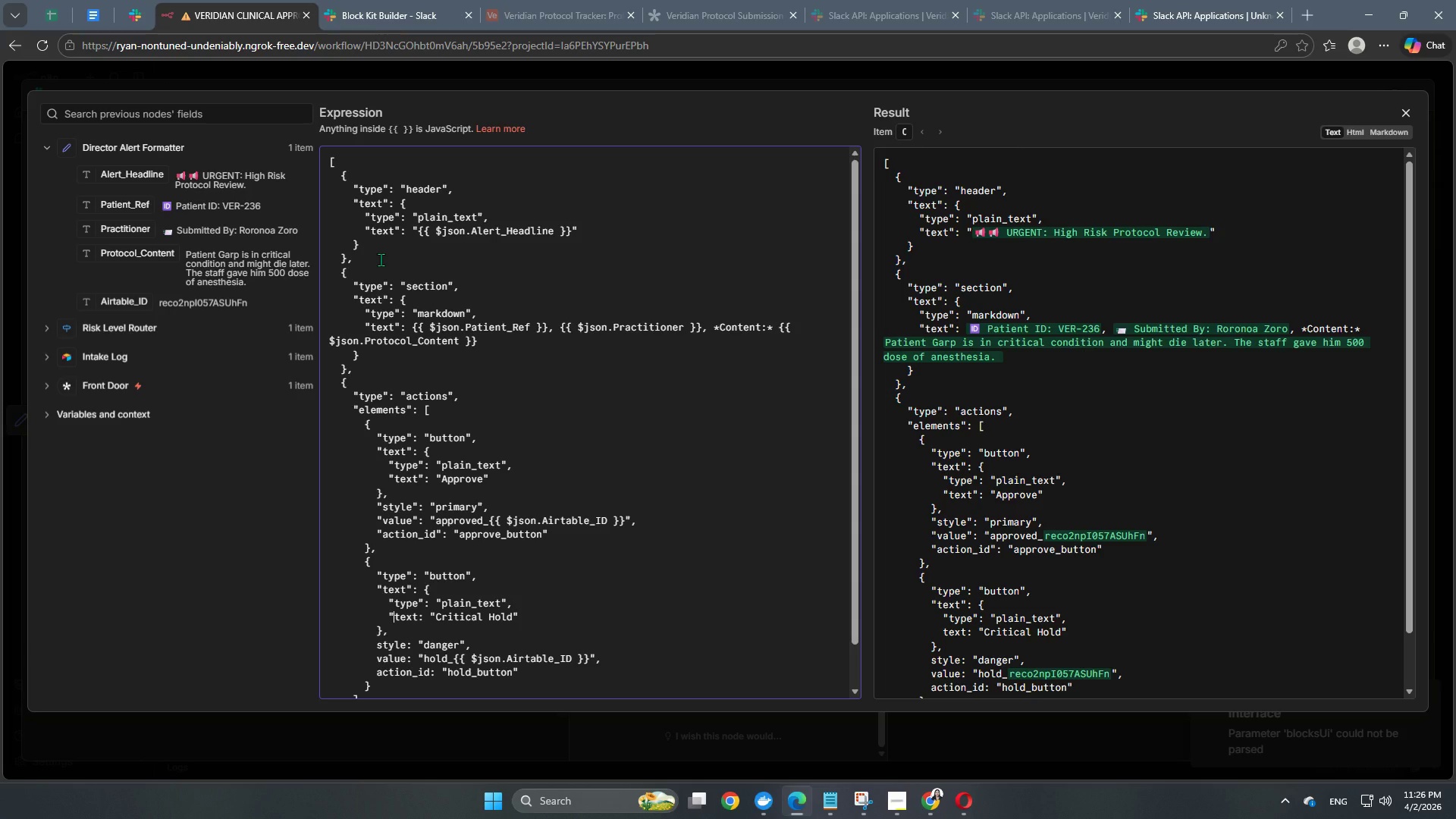 
key(ArrowRight)
 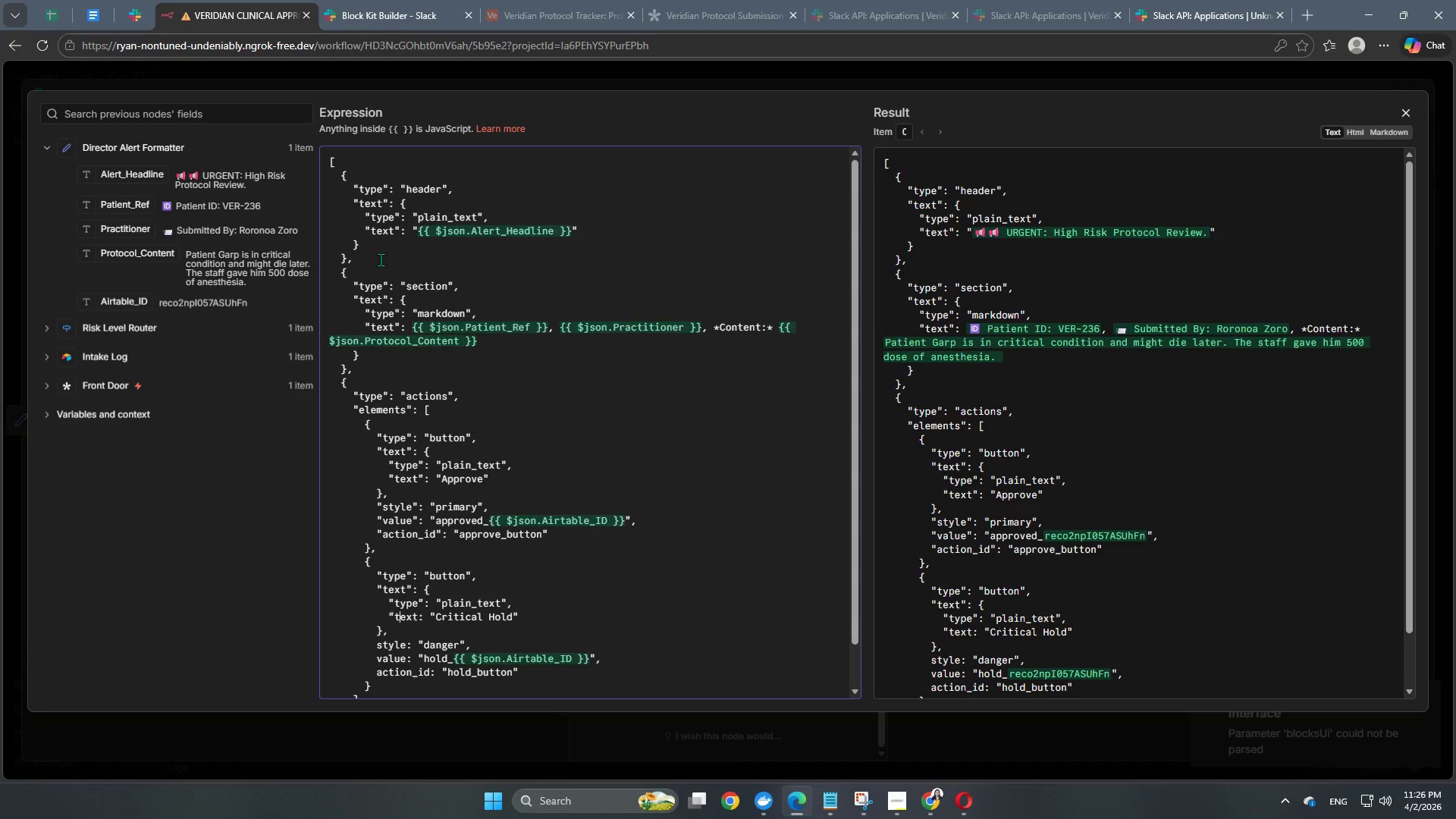 
key(ArrowRight)
 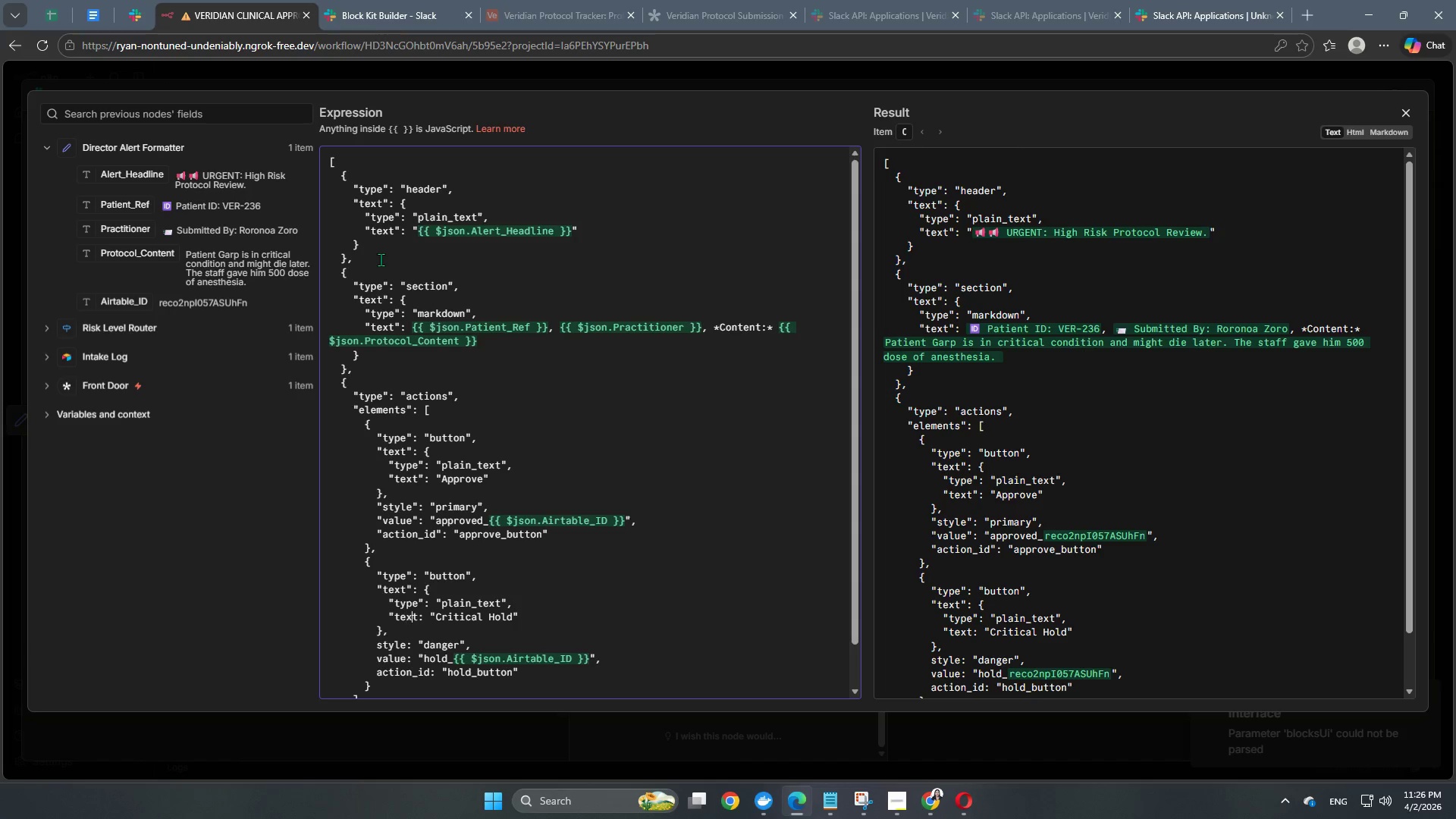 
key(ArrowRight)
 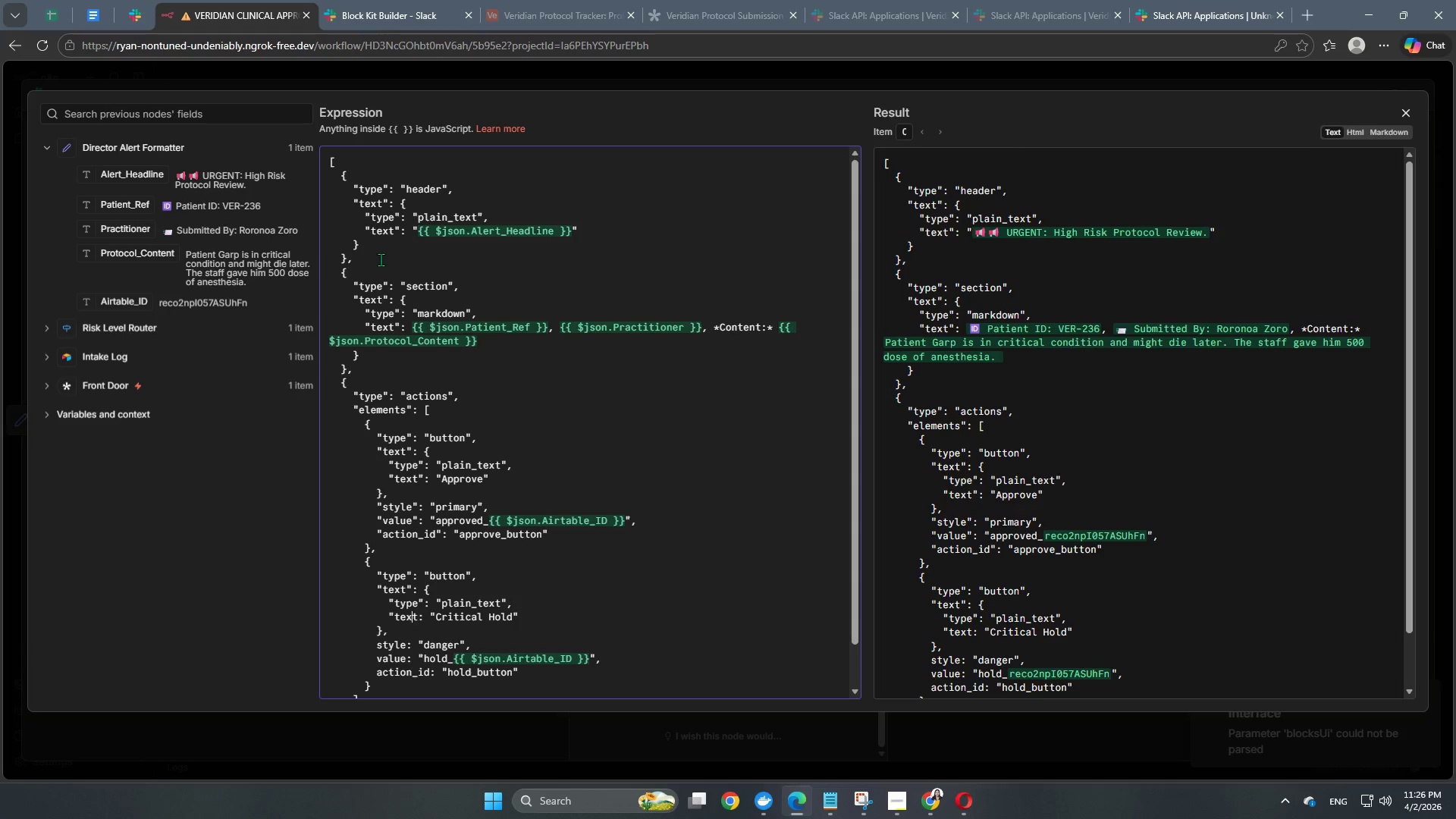 
key(ArrowRight)
 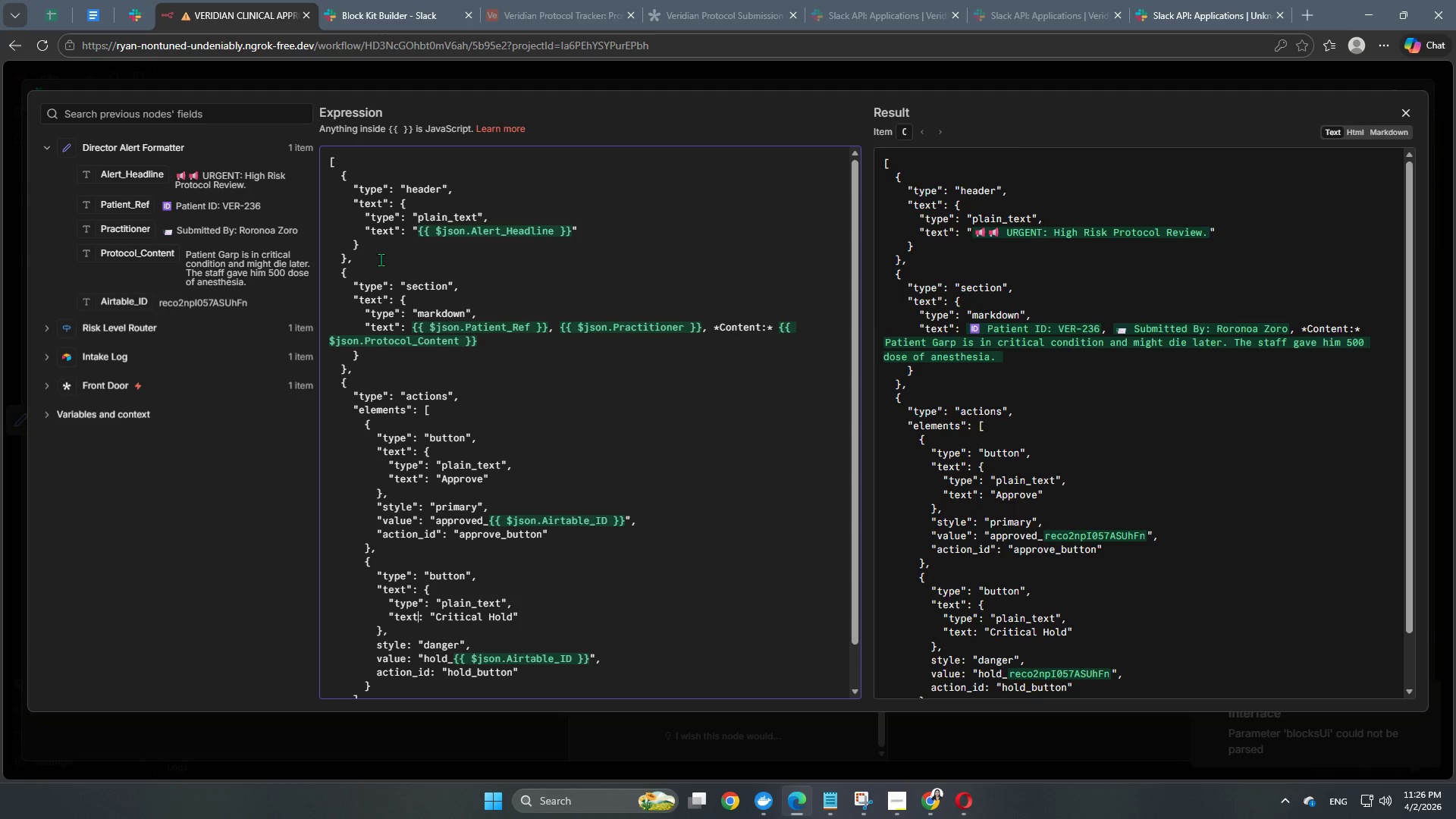 
key(Shift+ShiftRight)
 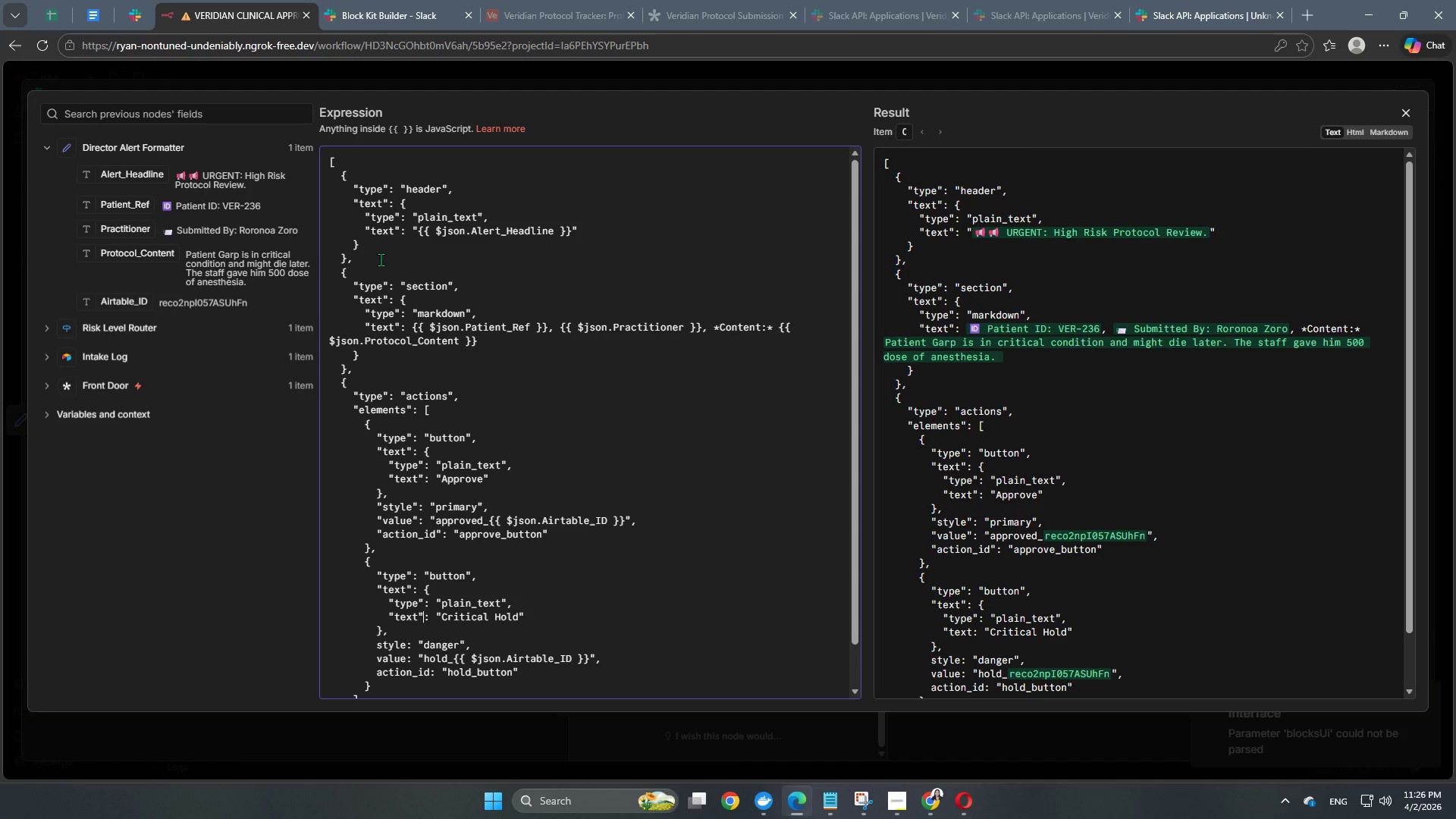 
key(Shift+Quote)
 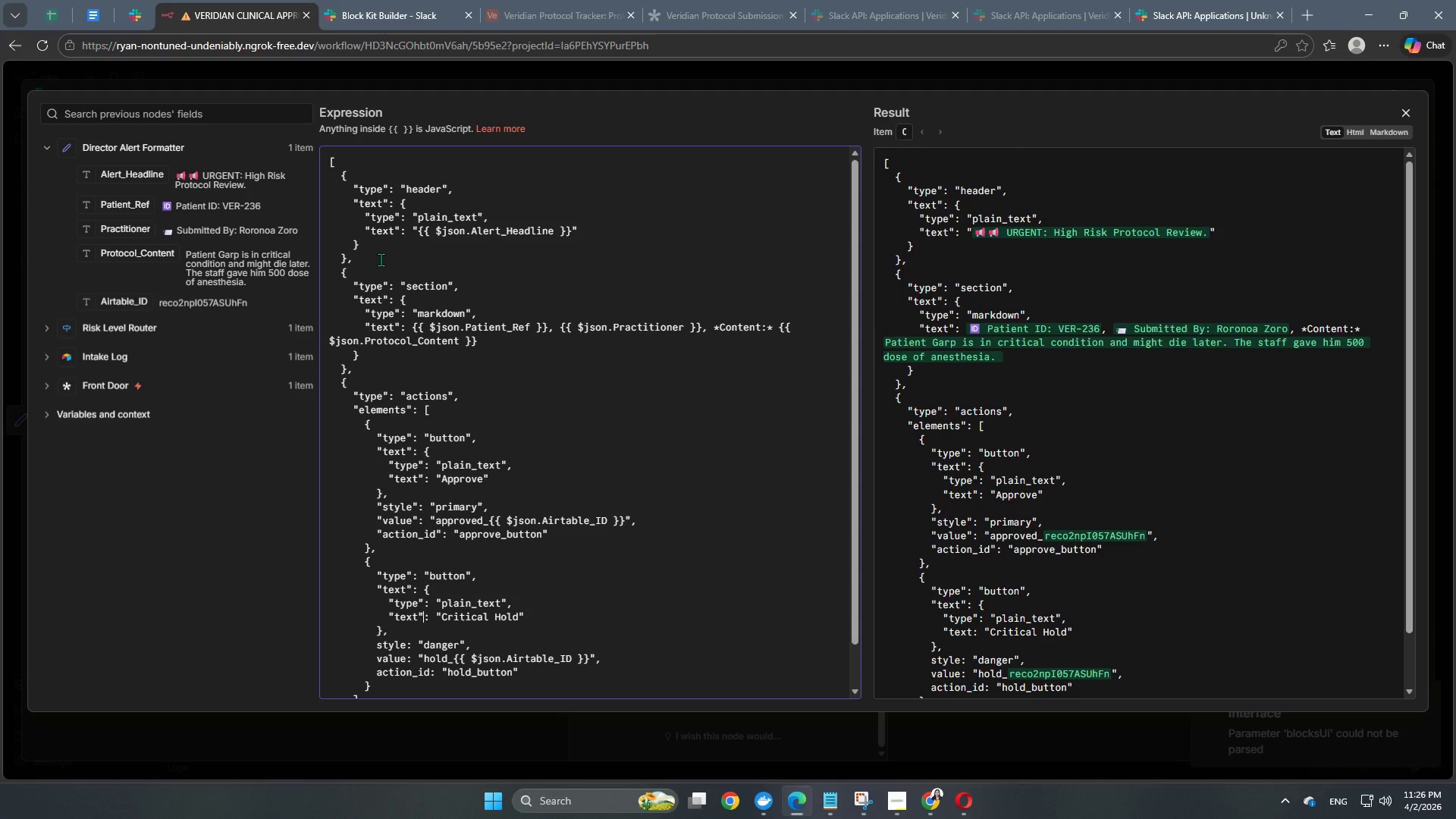 
key(ArrowDown)
 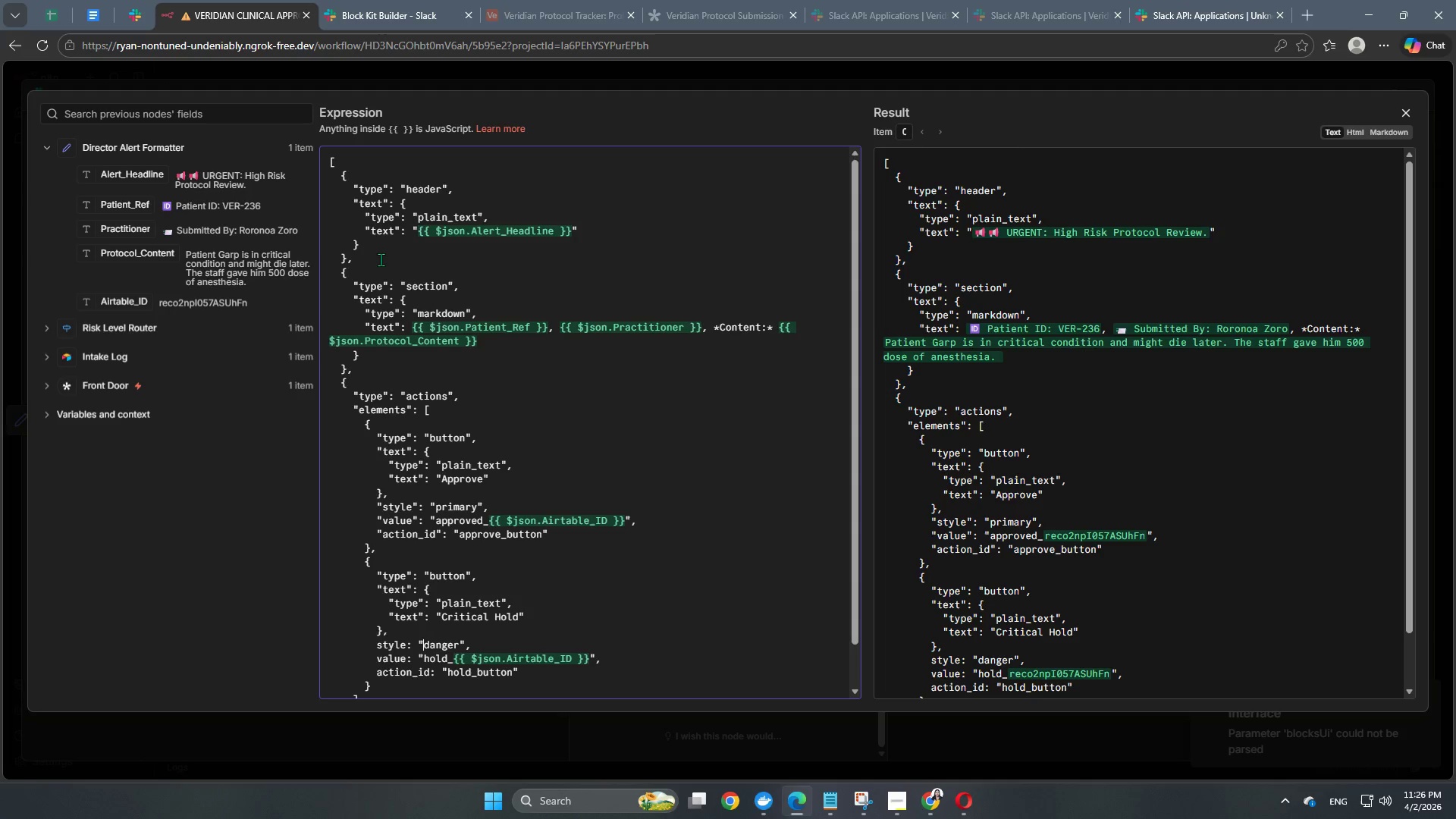 
key(ArrowDown)
 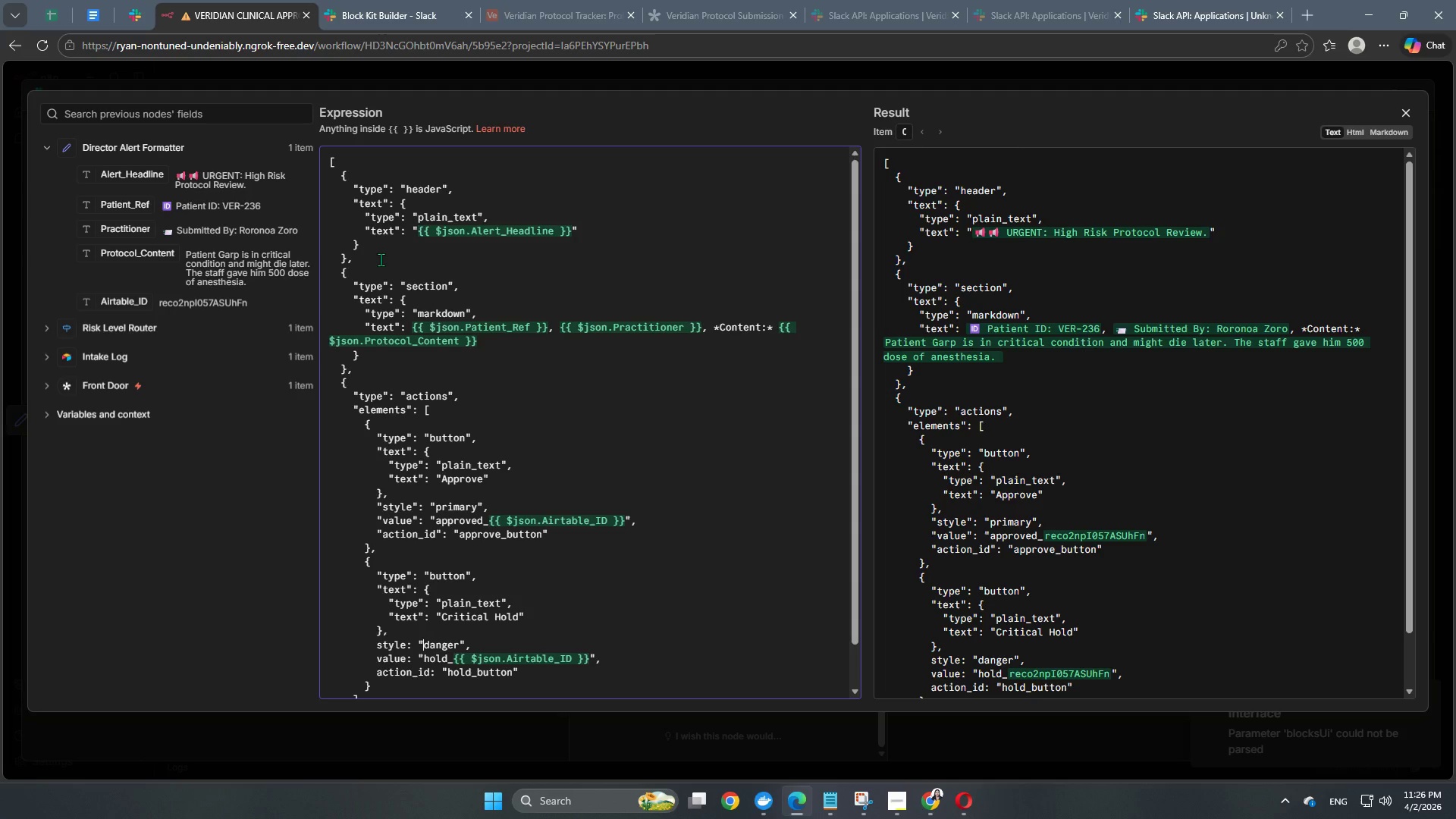 
key(ArrowLeft)
 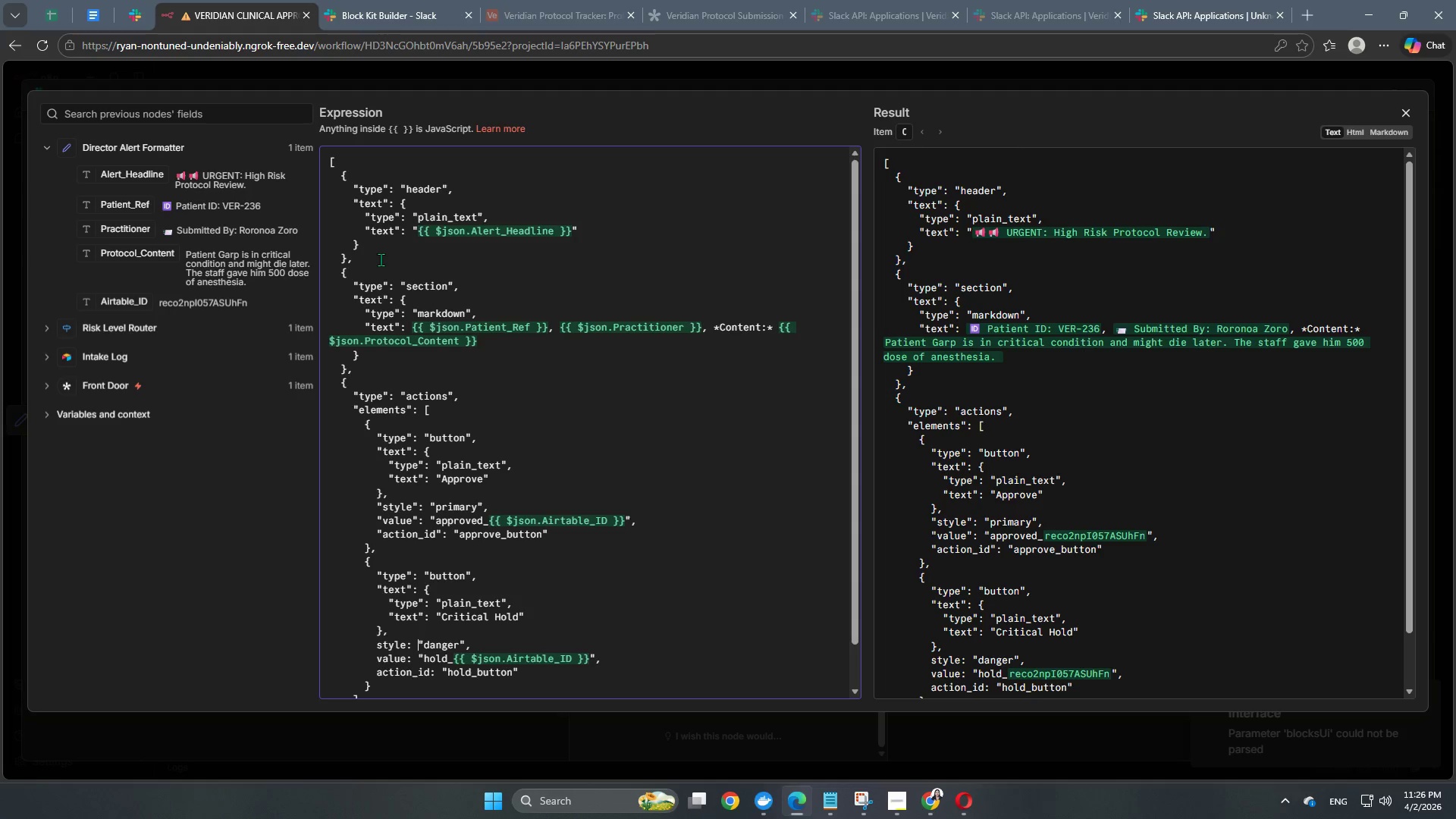 
key(ArrowLeft)
 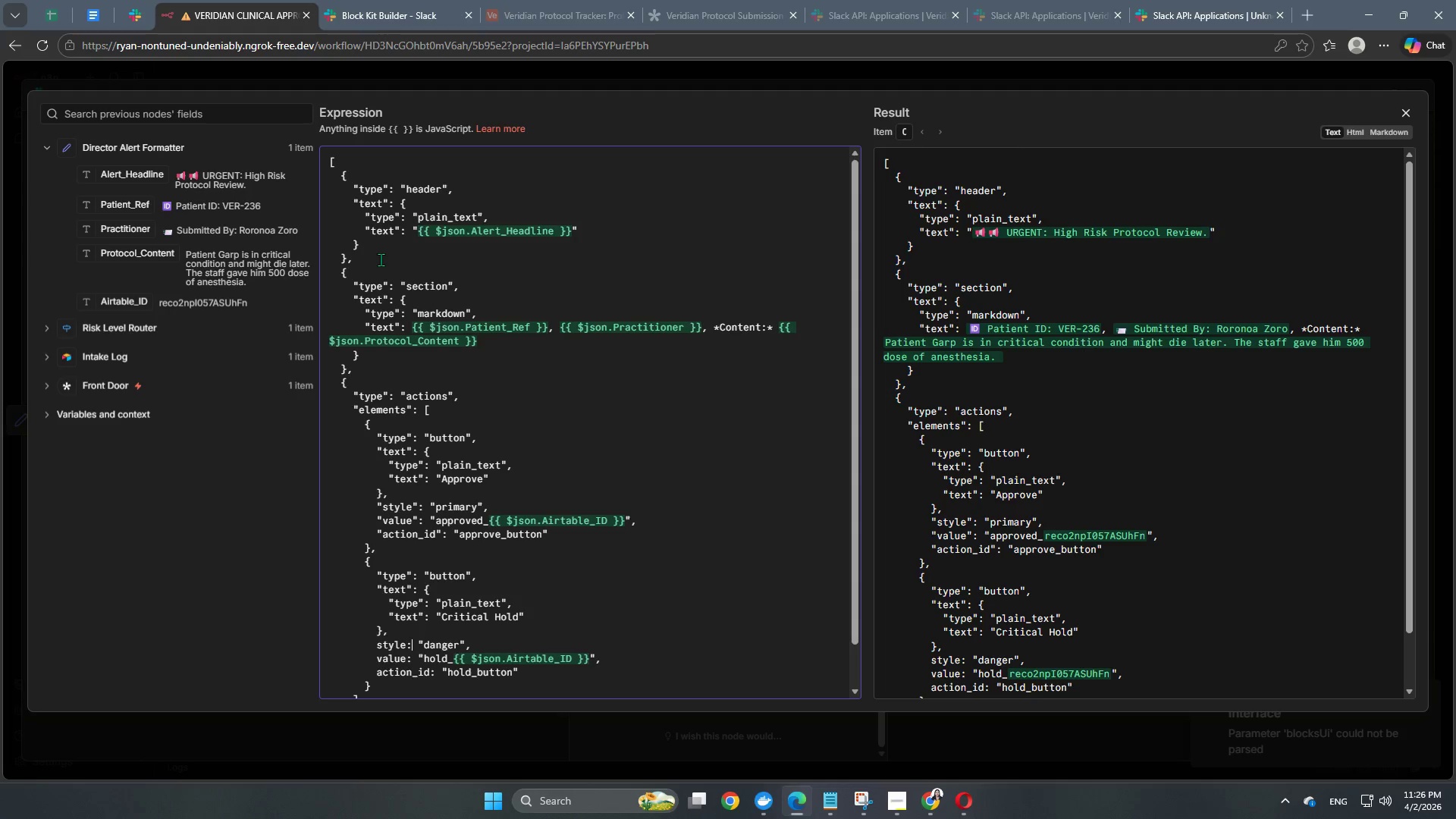 
key(ArrowLeft)
 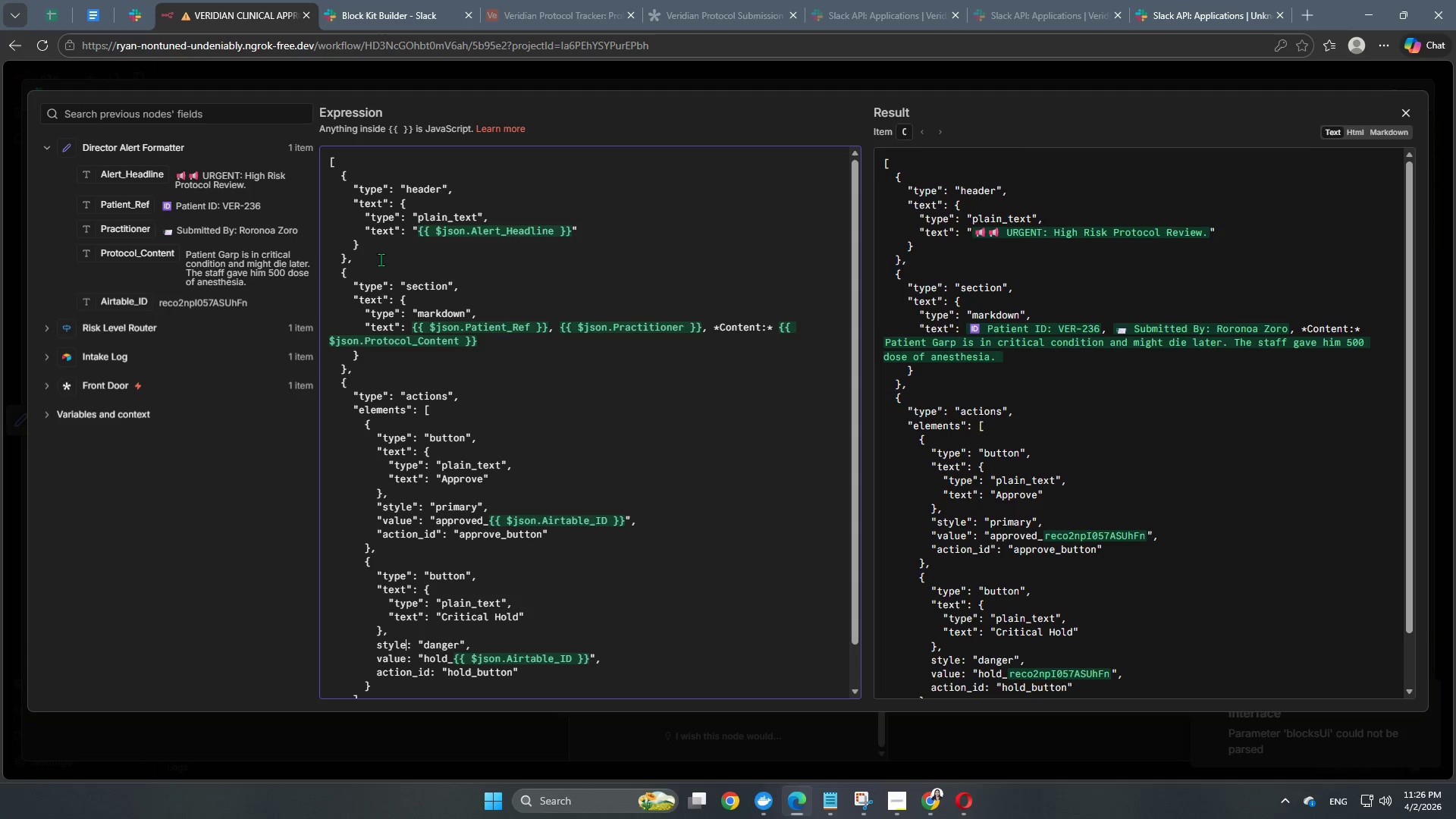 
key(Shift+ShiftRight)
 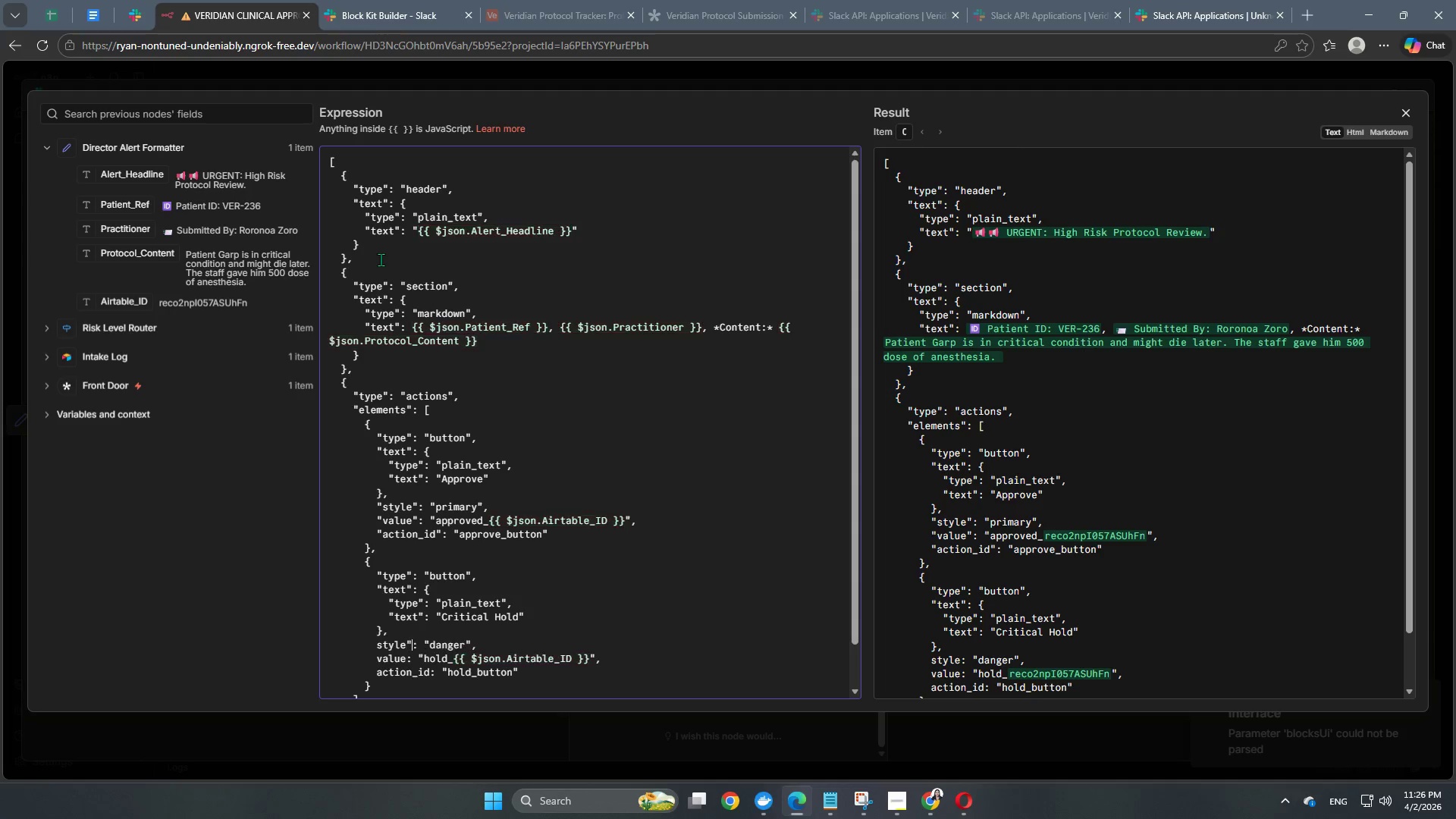 
key(Shift+Quote)
 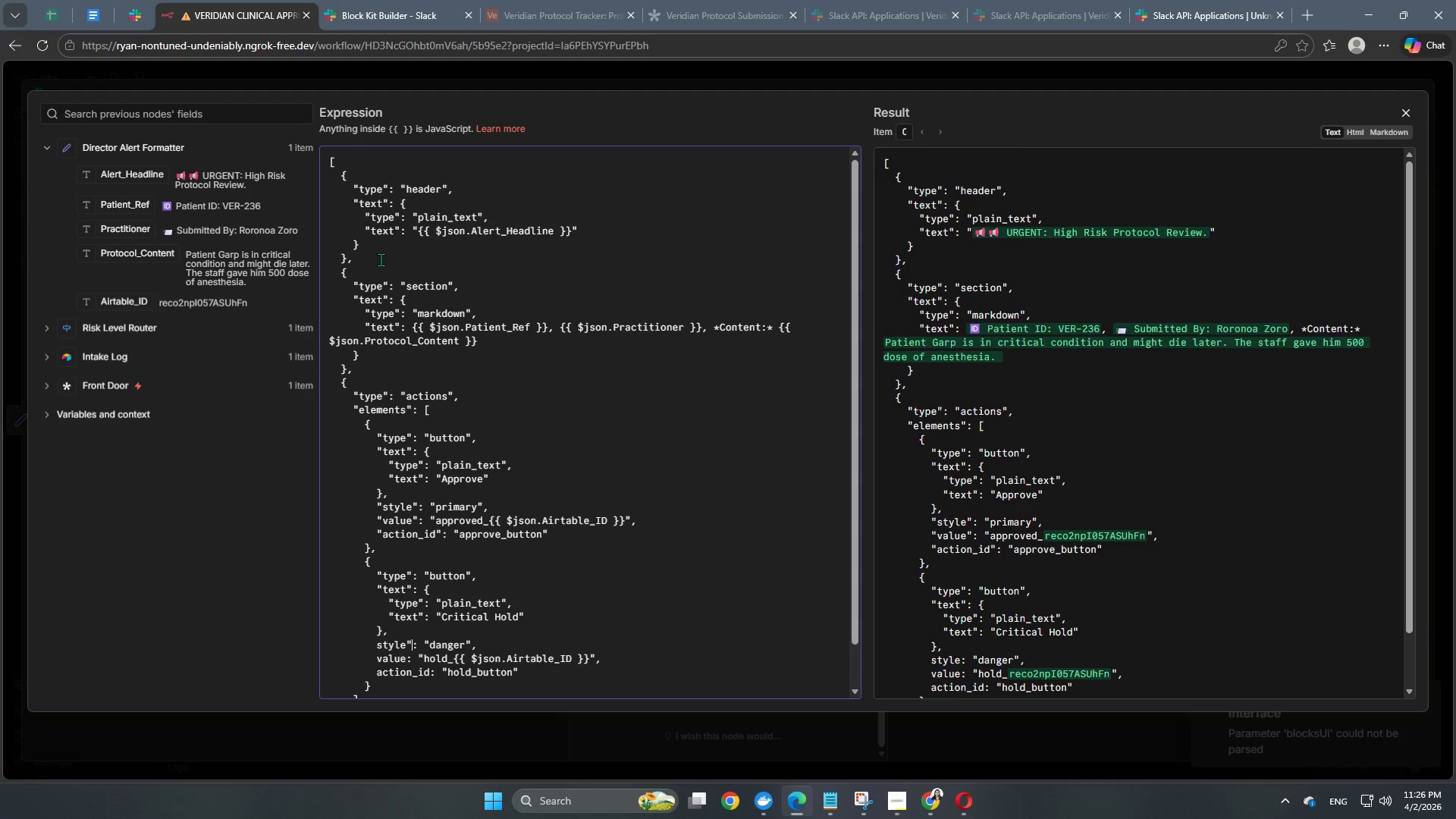 
key(ArrowLeft)
 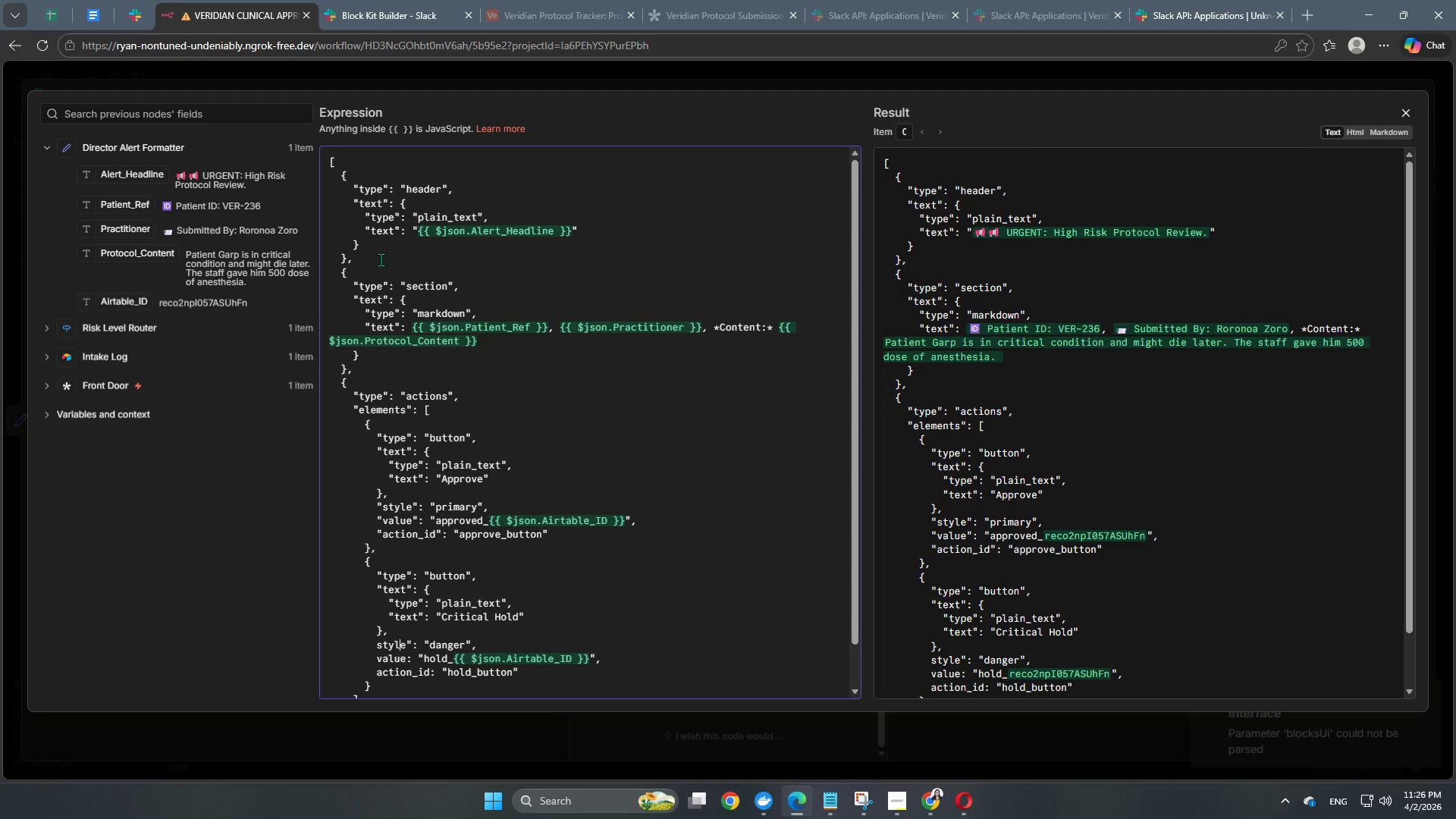 
key(ArrowLeft)
 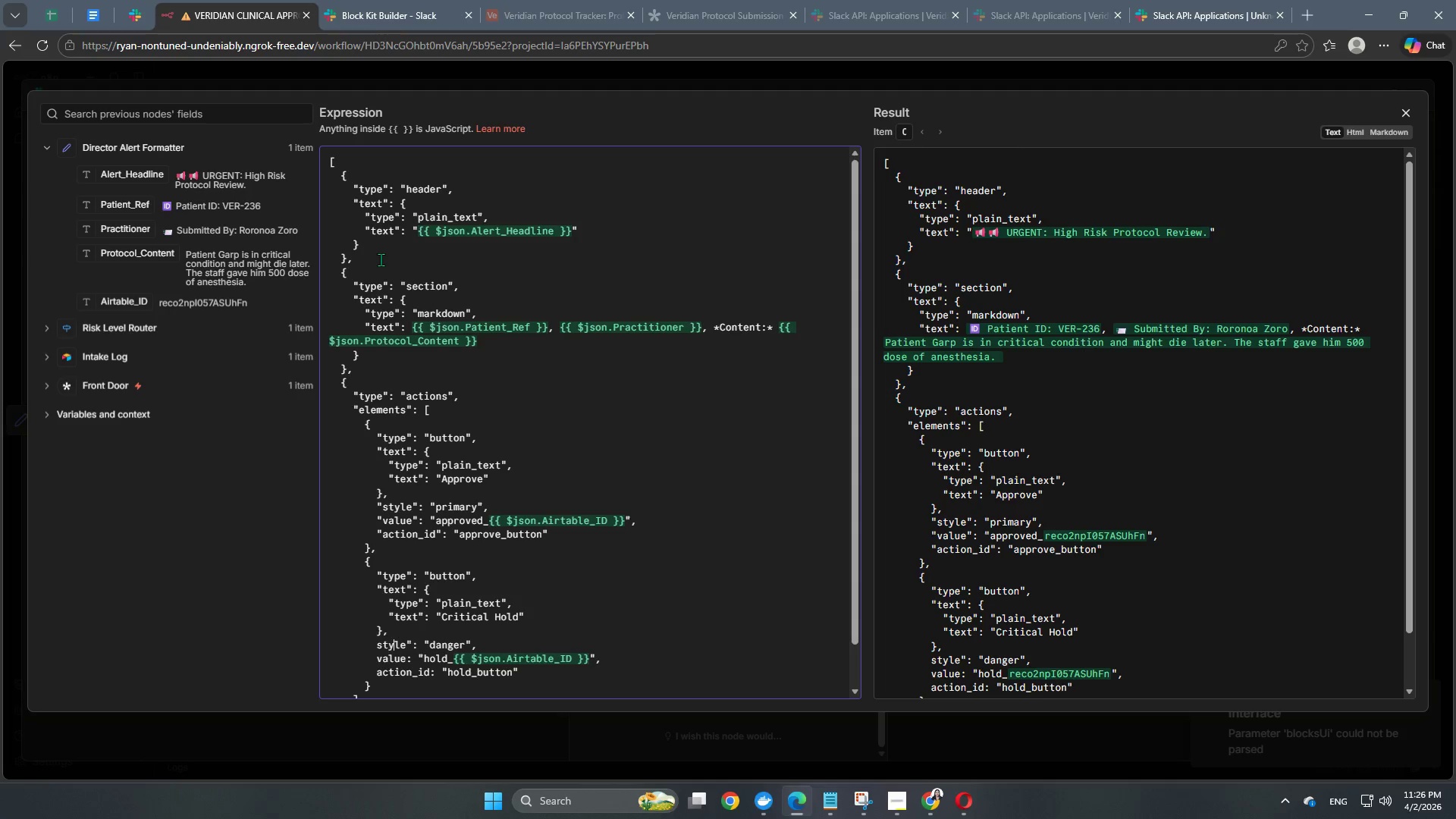 
key(ArrowLeft)
 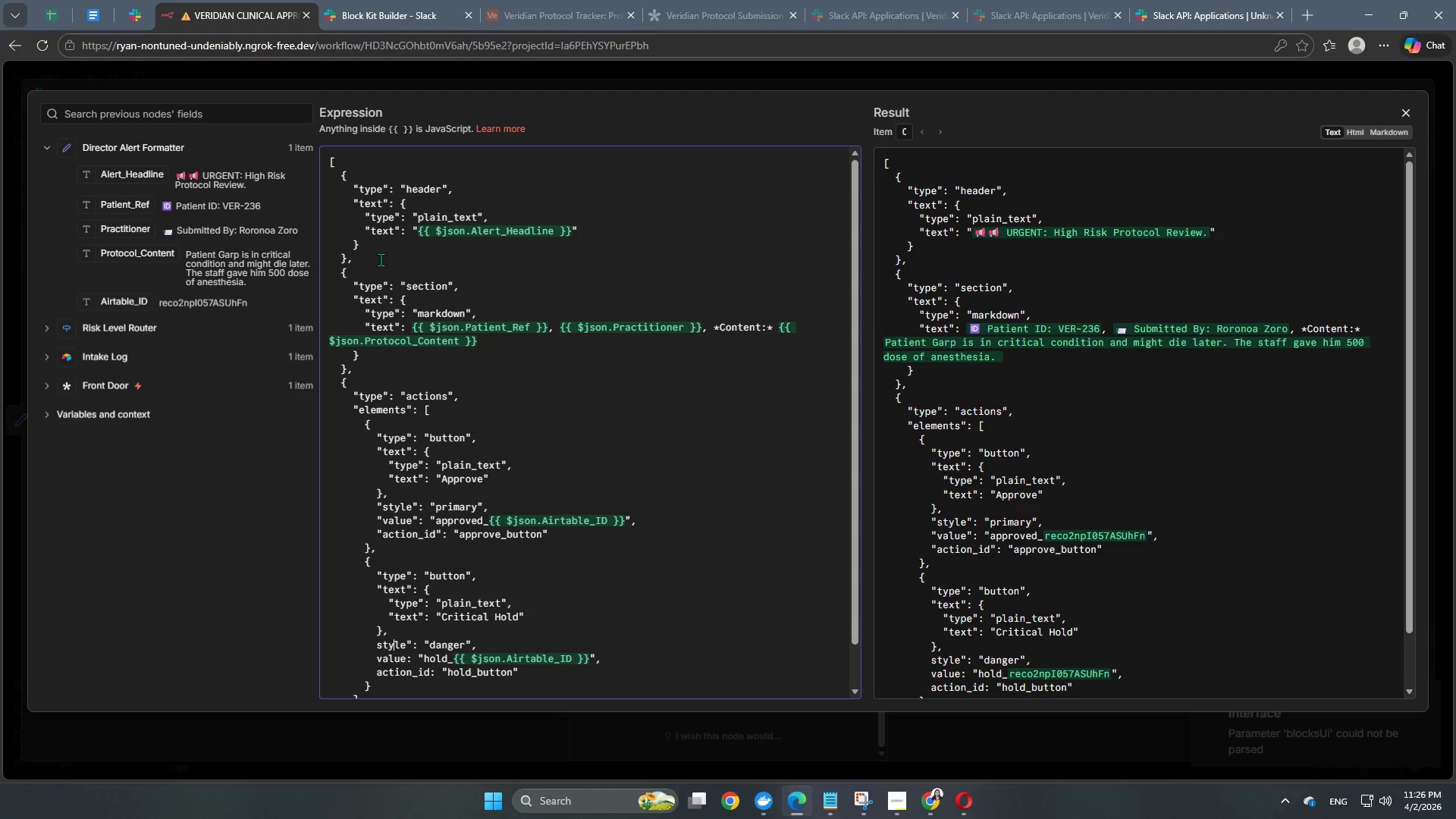 
key(ArrowLeft)
 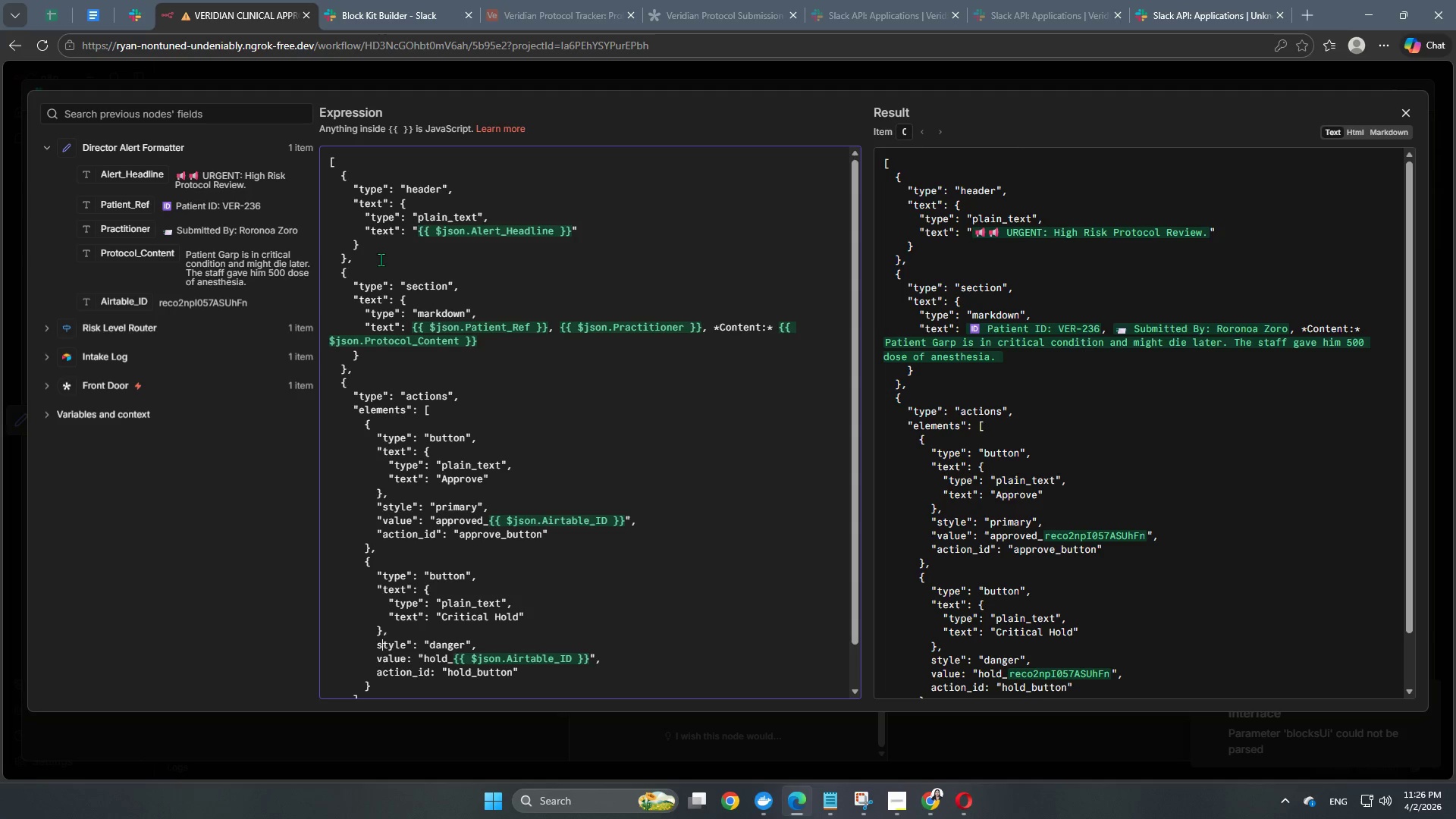 
key(ArrowLeft)
 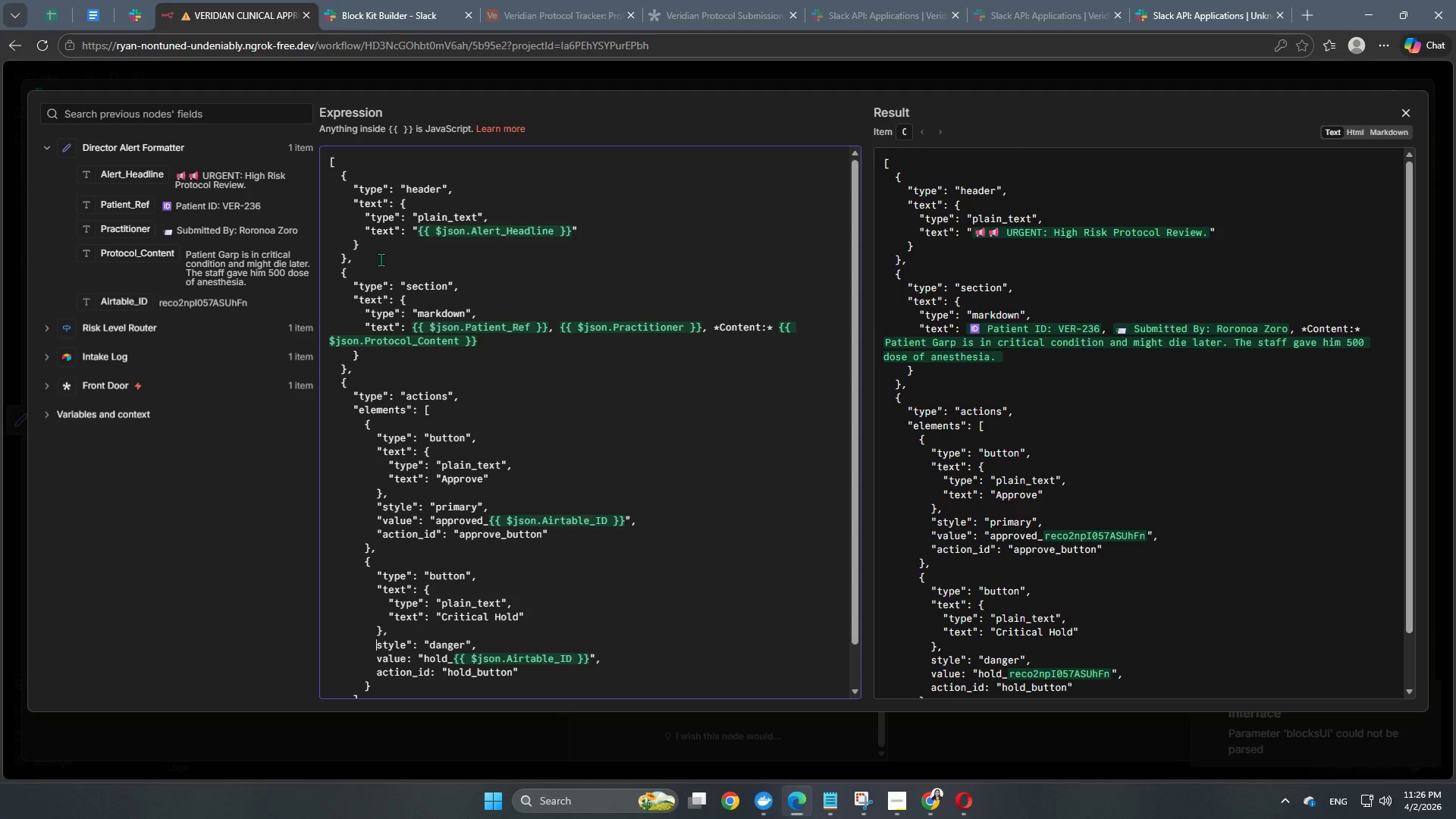 
key(ArrowLeft)
 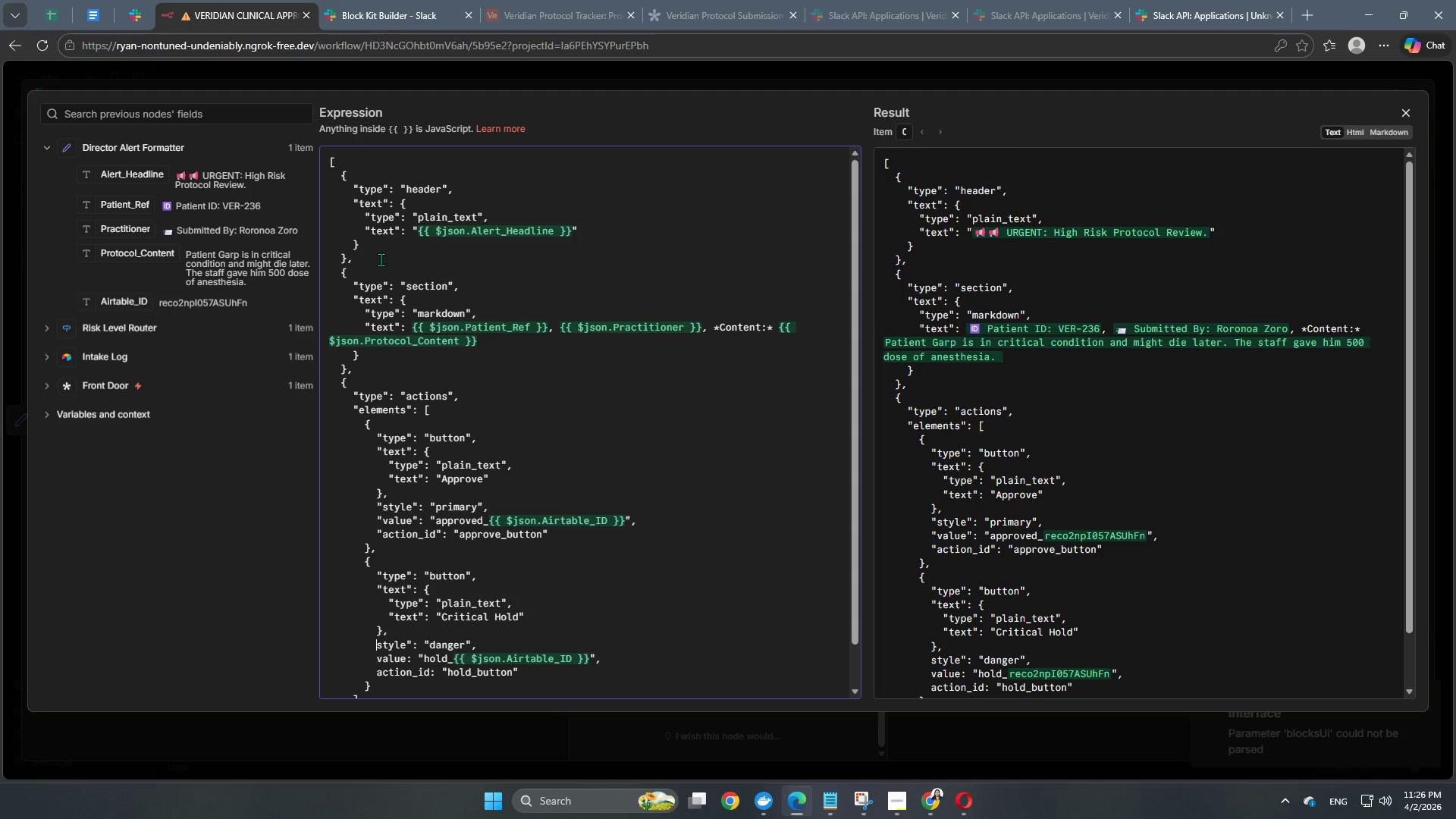 
key(Shift+Quote)
 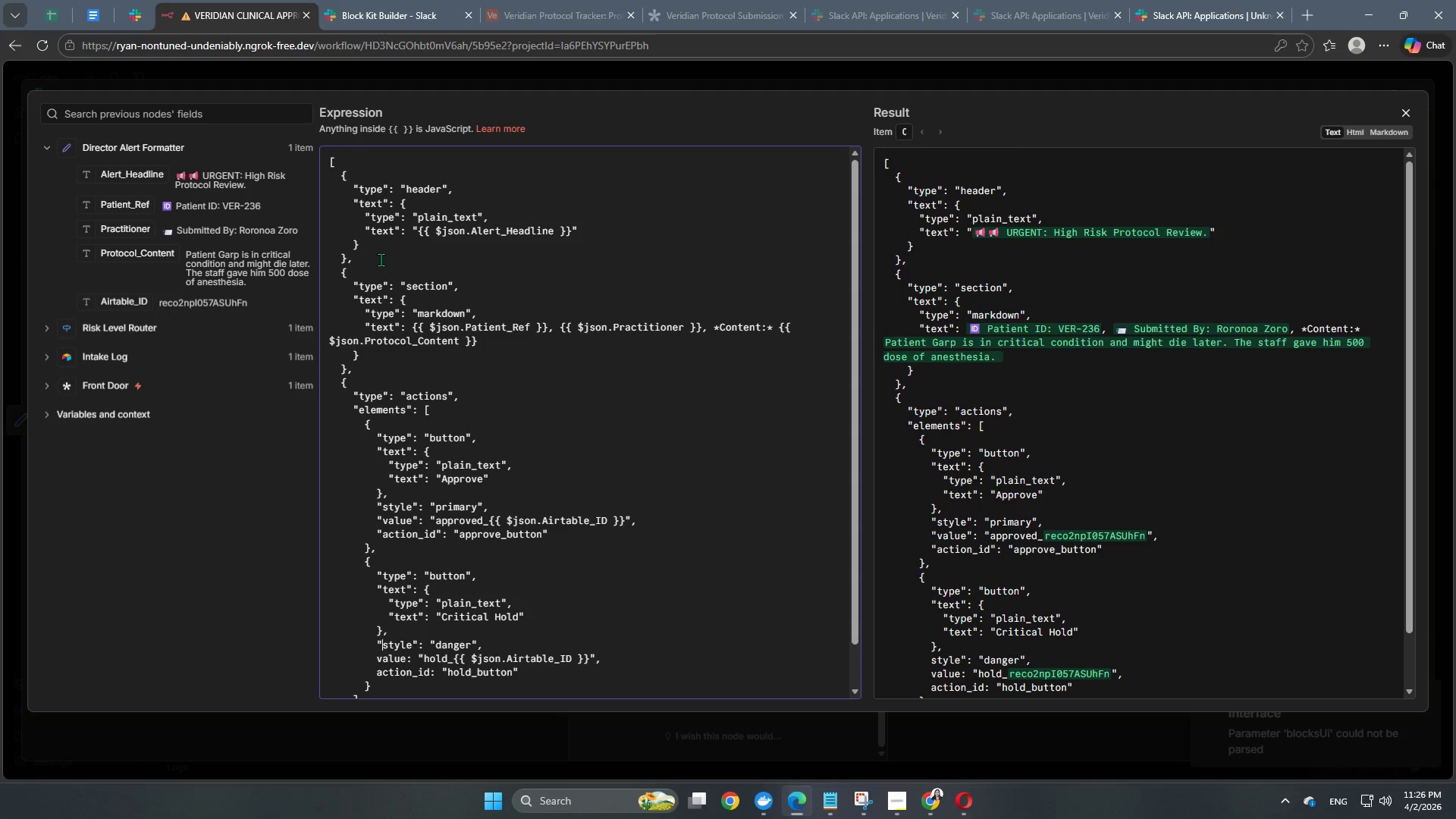 
key(ArrowDown)
 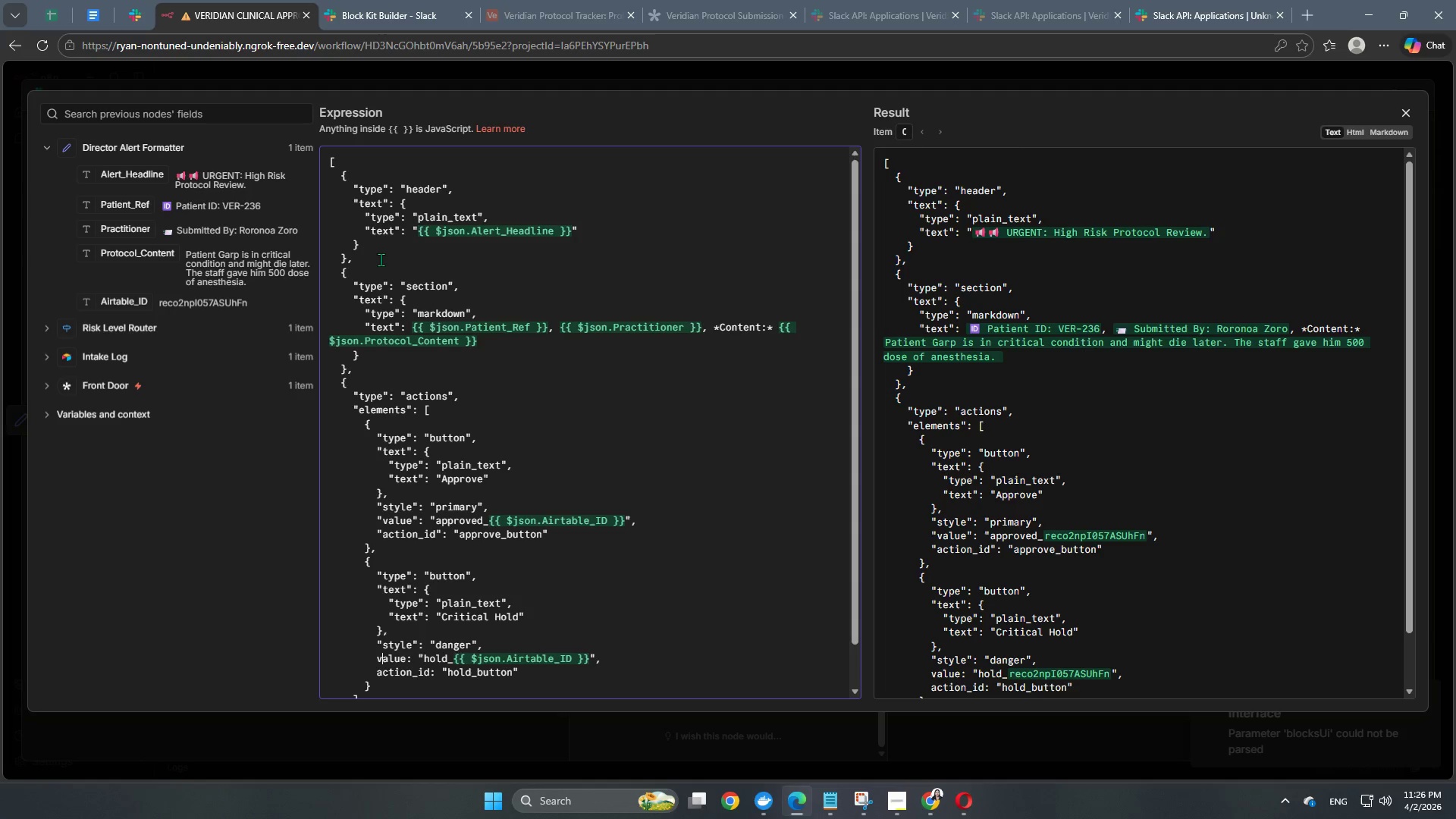 
key(ArrowLeft)
 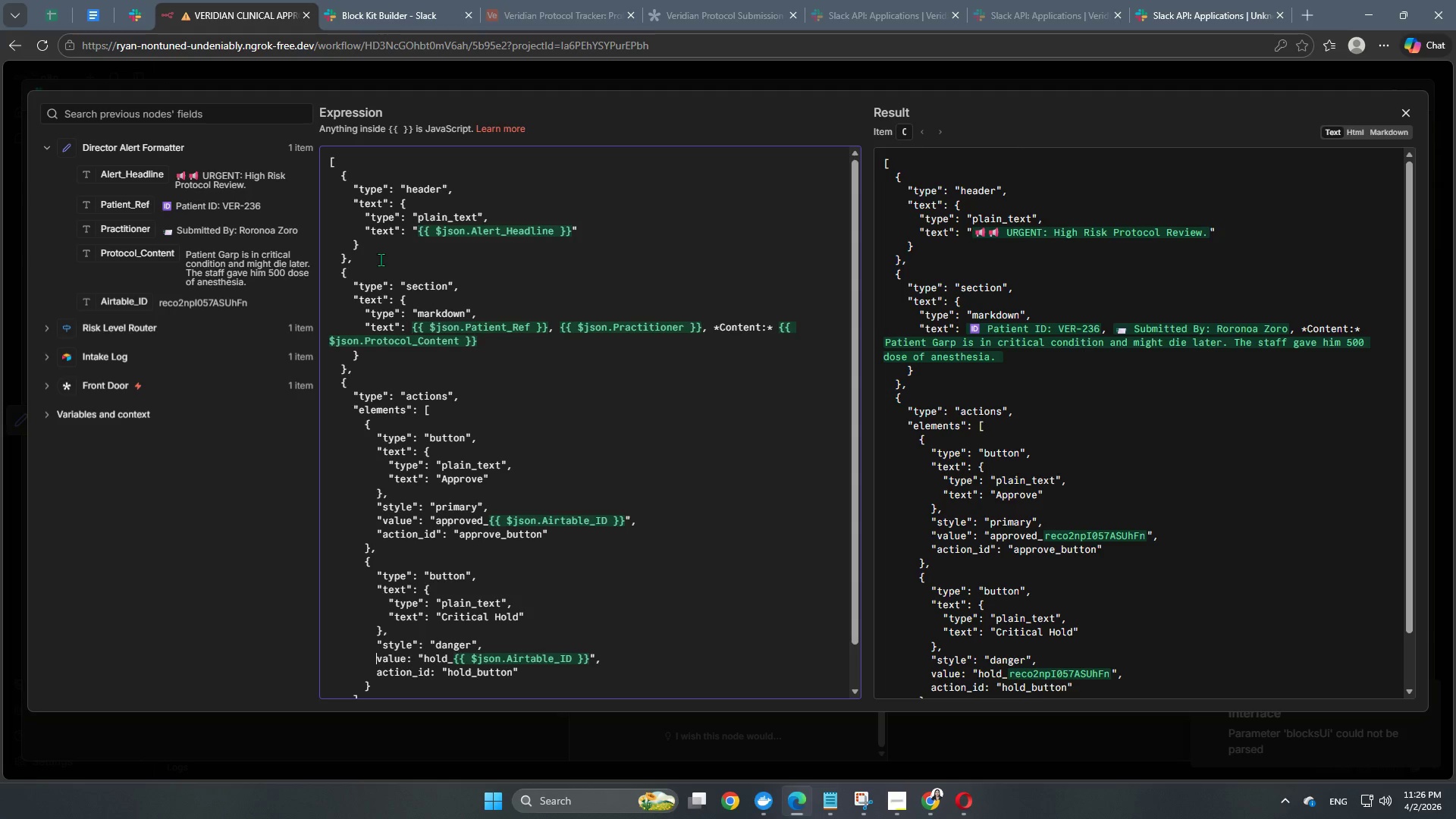 
key(Shift+Quote)
 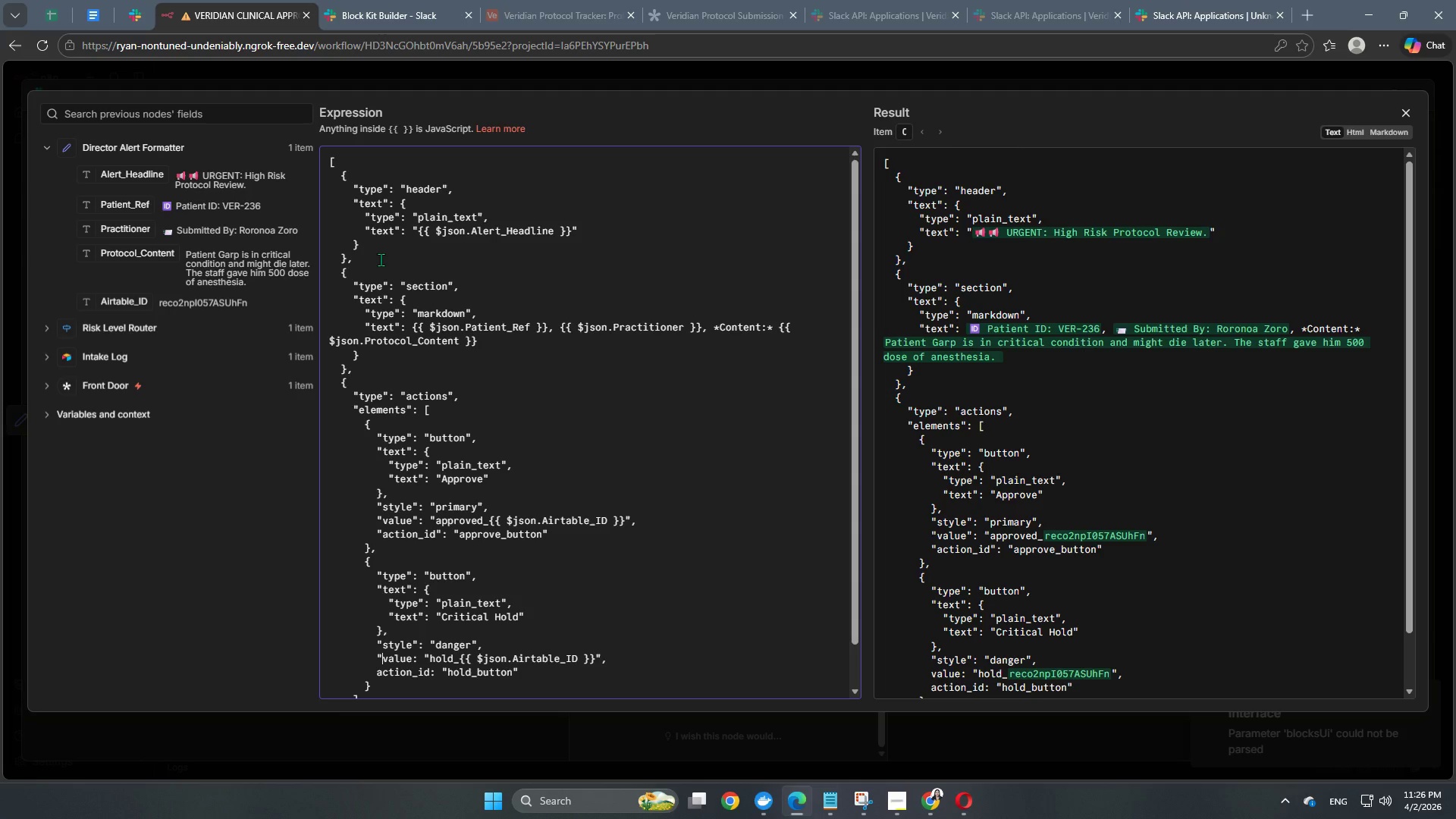 
key(ArrowRight)
 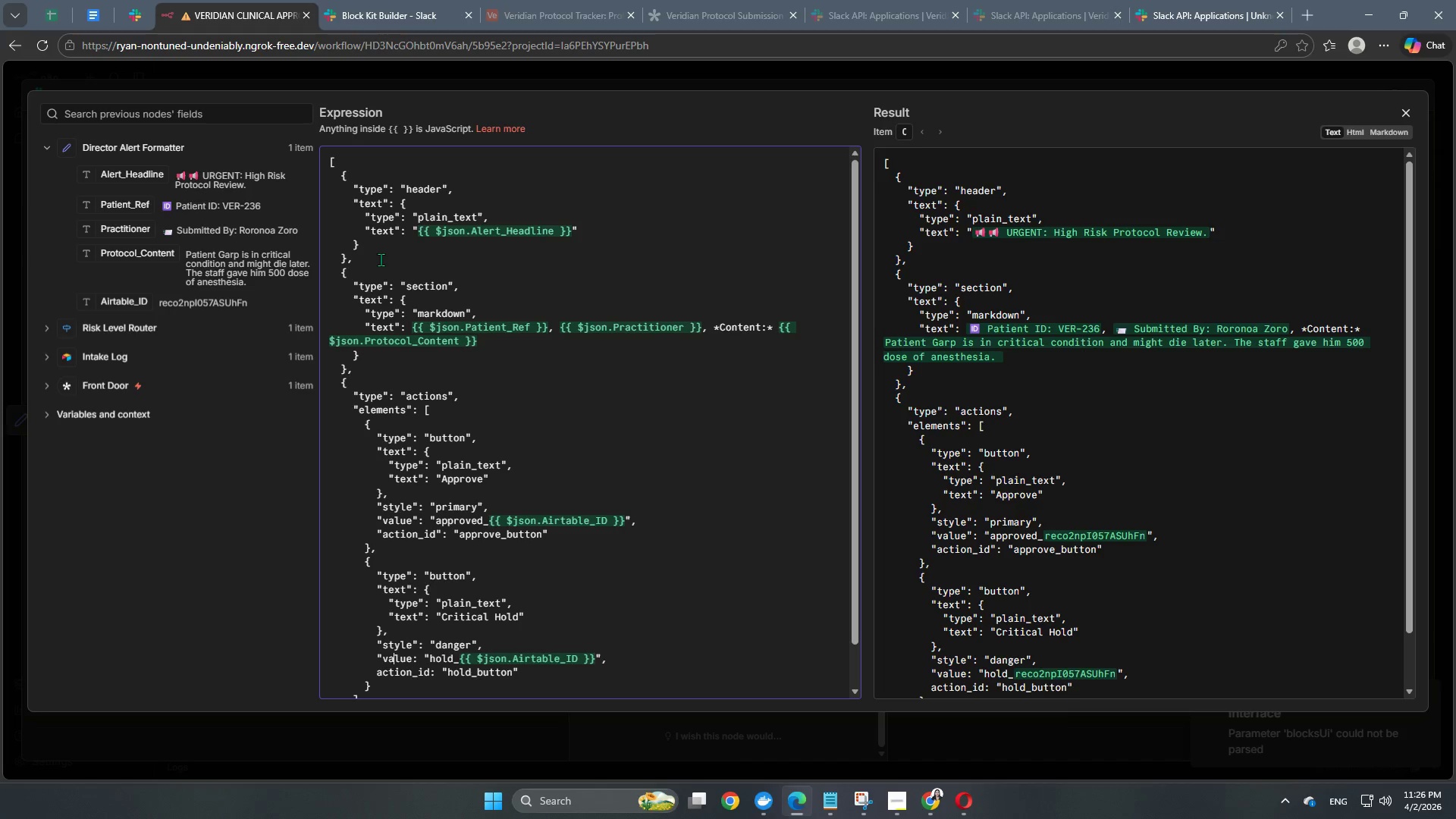 
key(ArrowRight)
 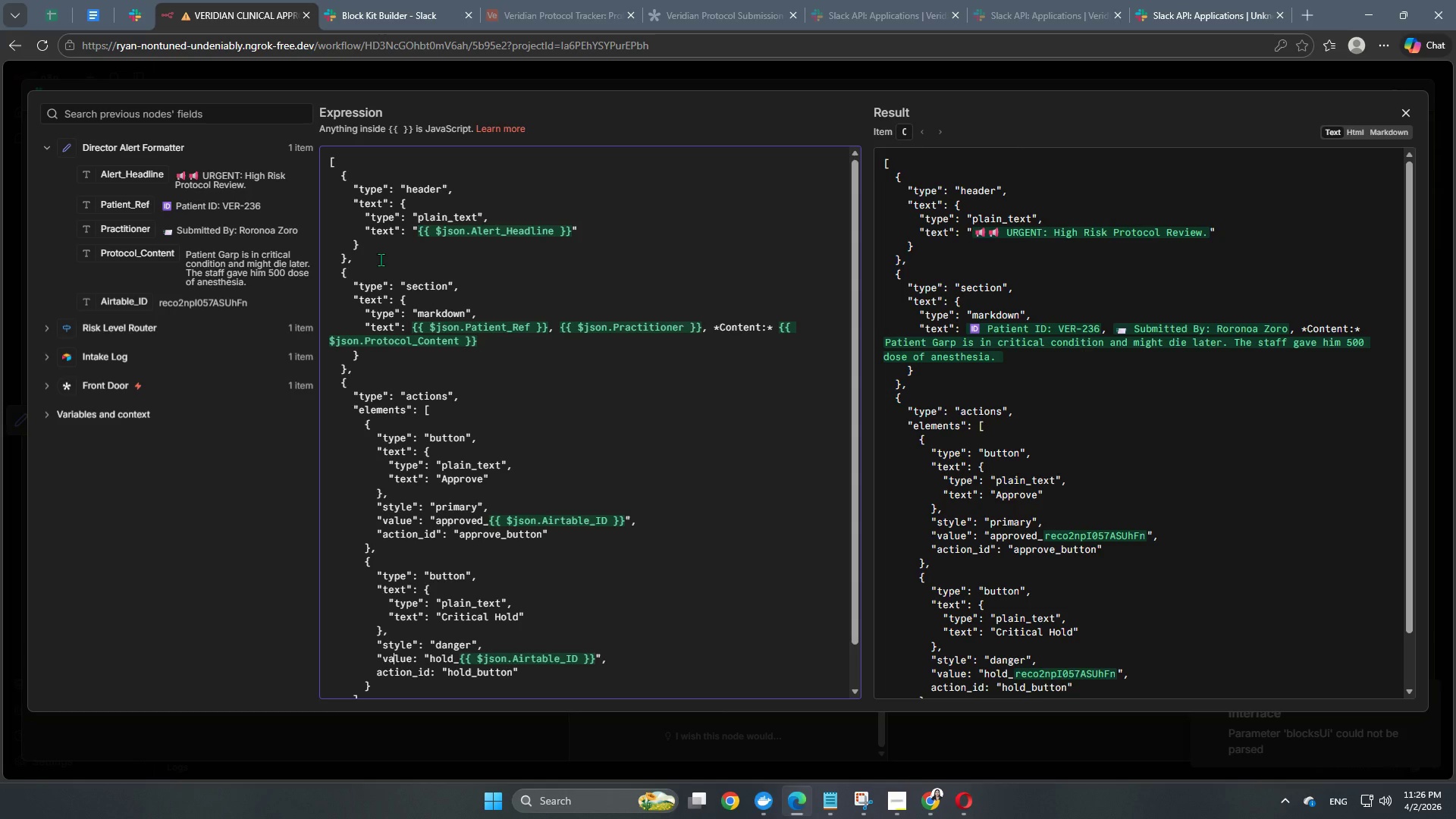 
key(ArrowRight)
 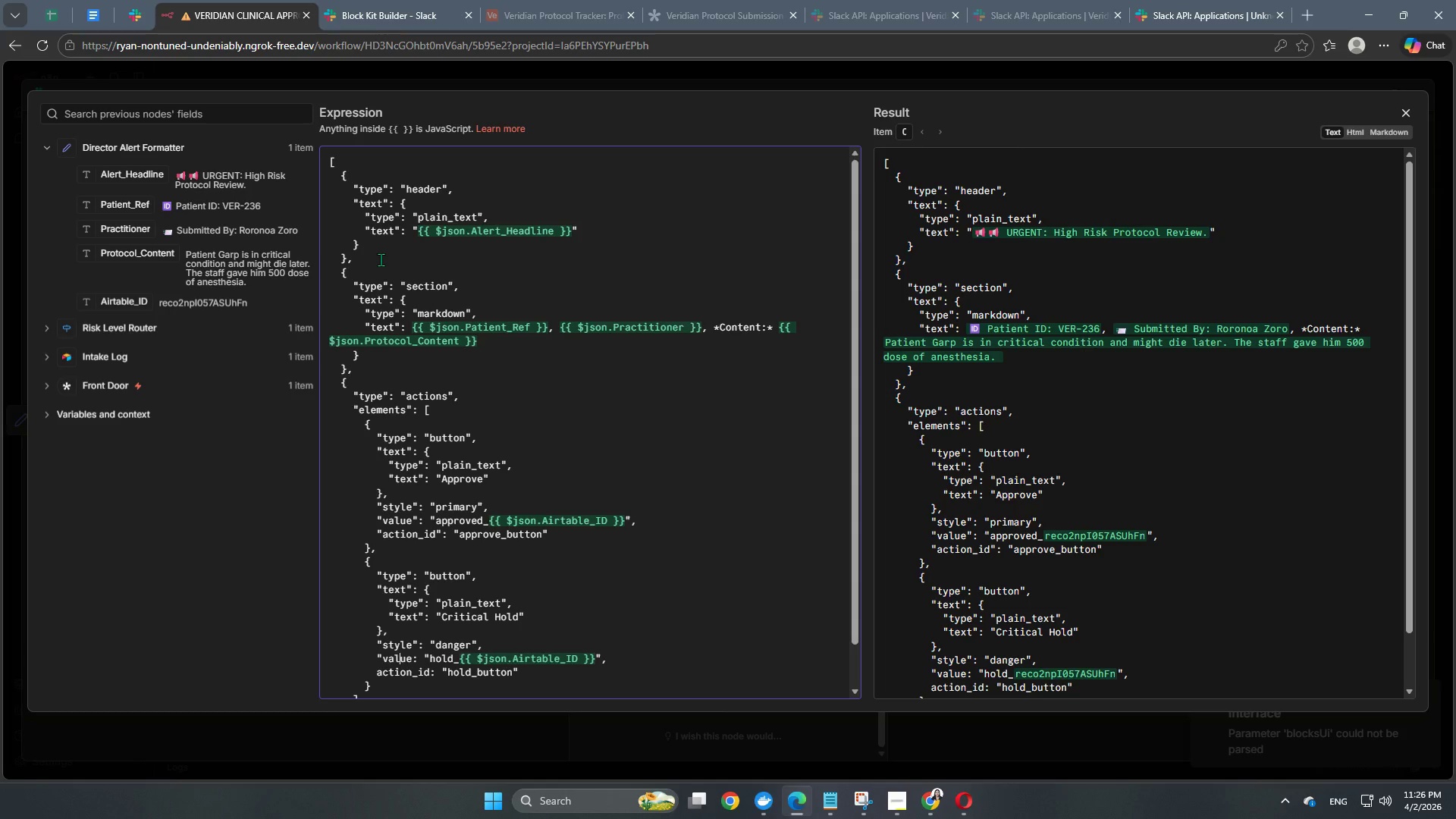 
key(ArrowRight)
 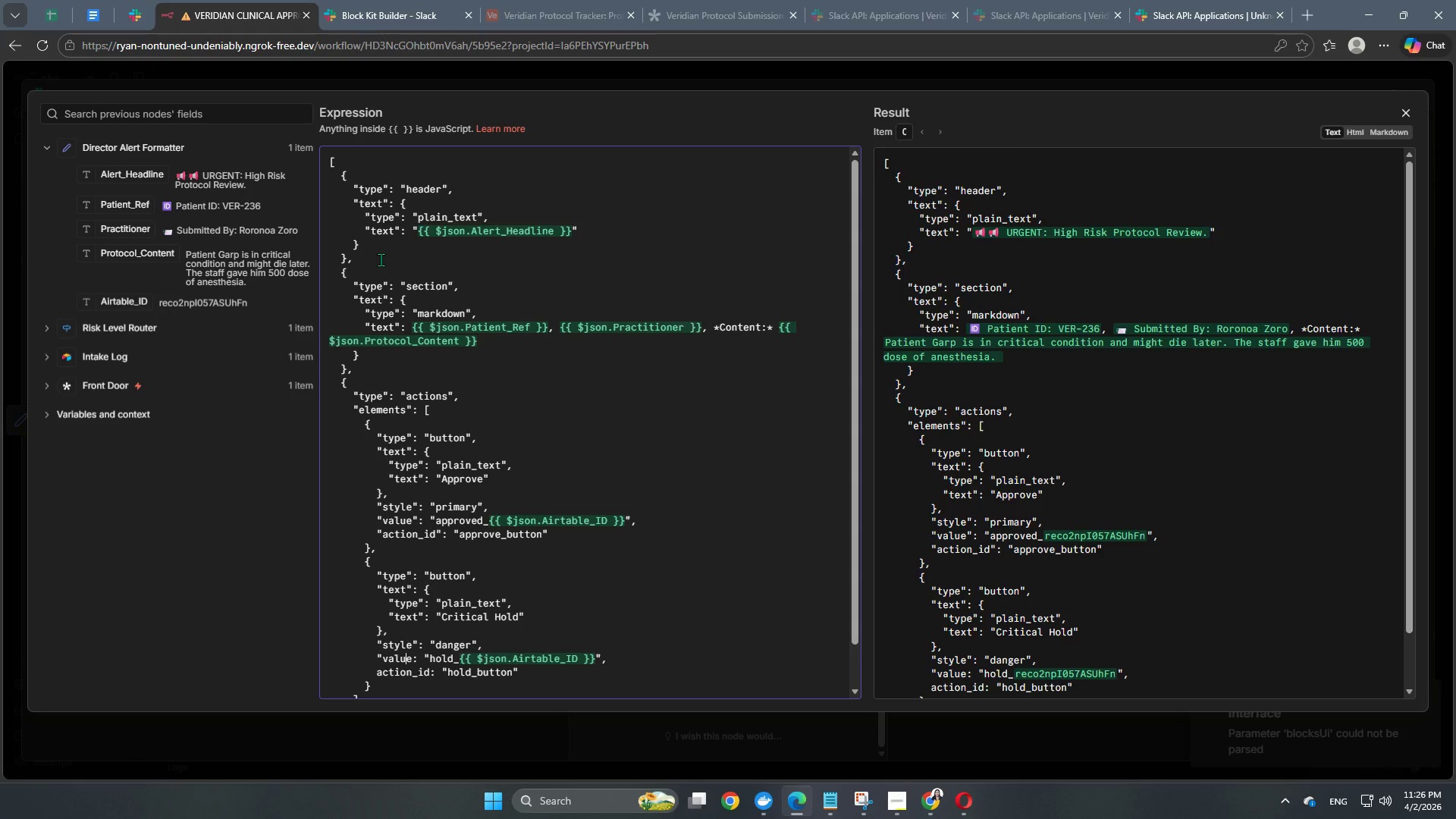 
key(ArrowRight)
 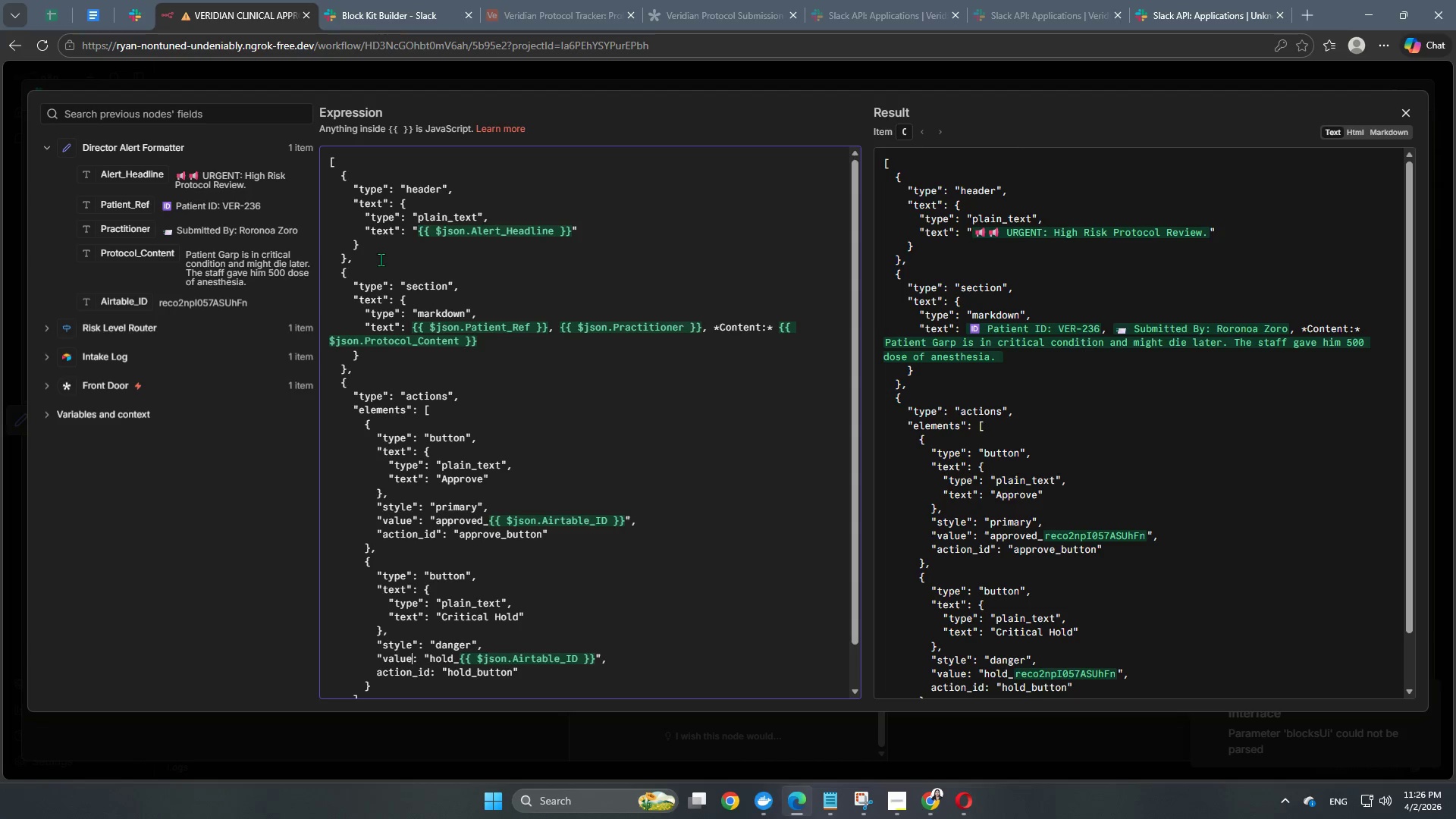 
key(Shift+ShiftRight)
 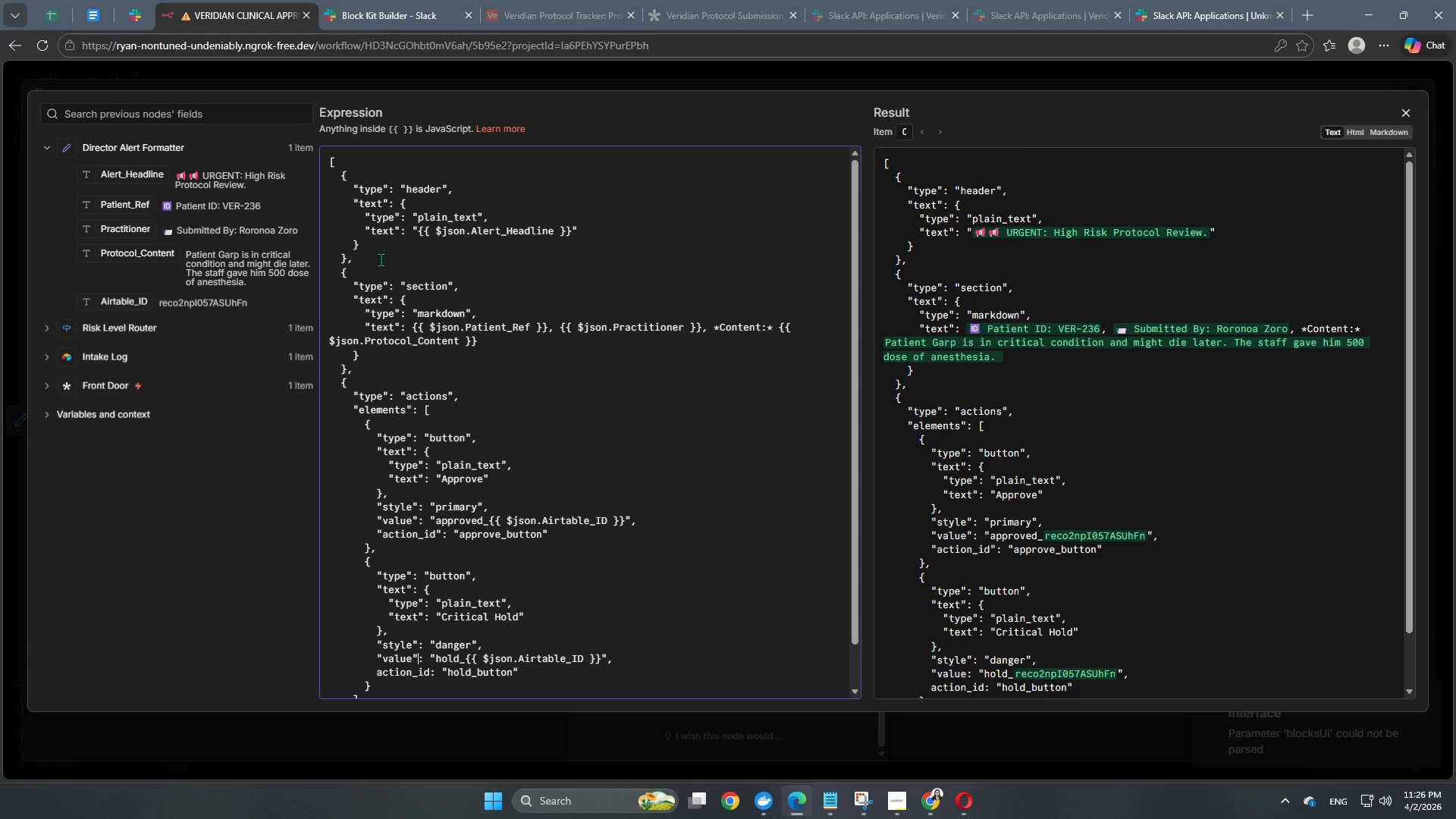 
key(Shift+Quote)
 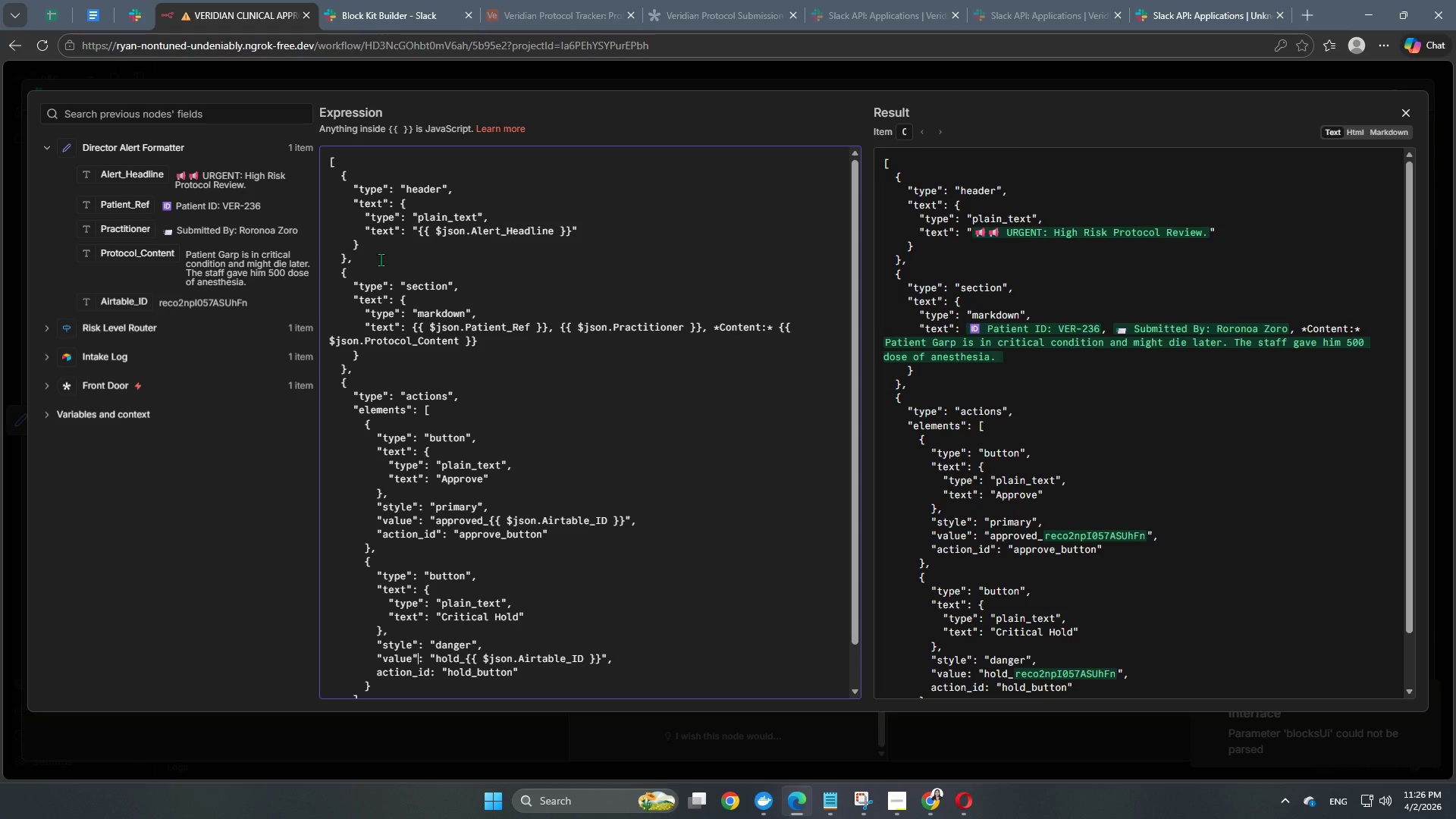 
key(ArrowLeft)
 